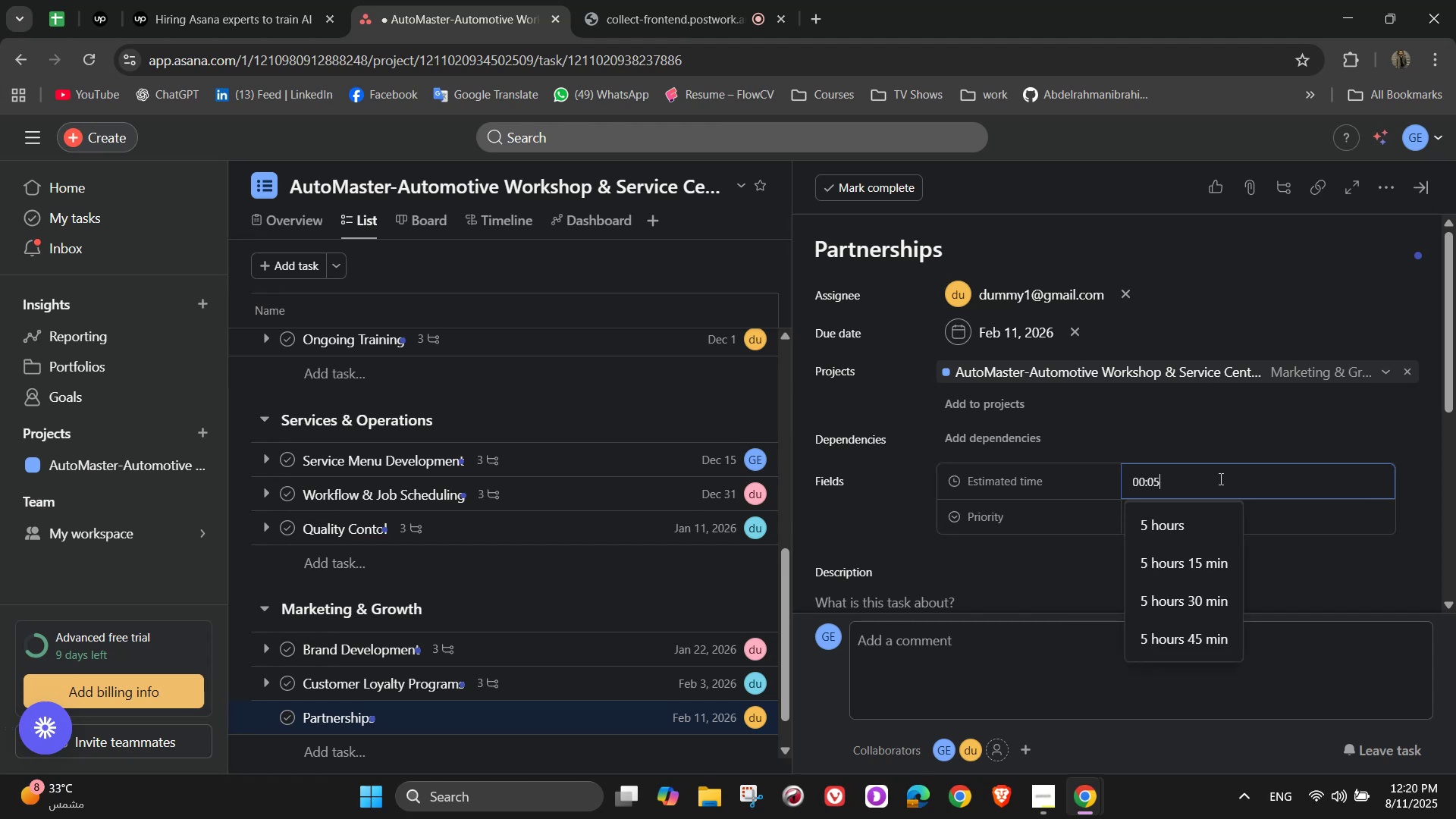 
key(Numpad0)
 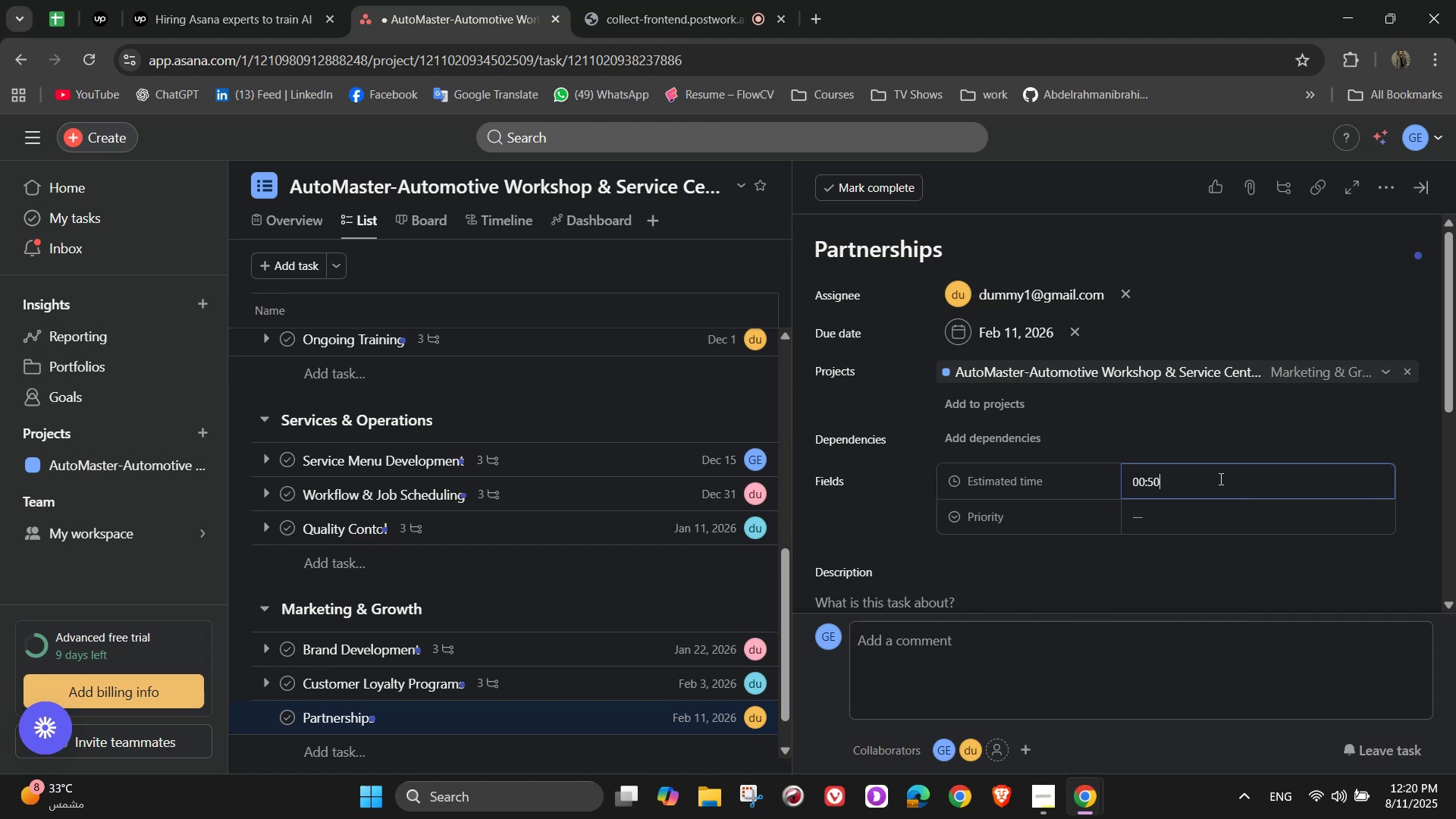 
key(Numpad0)
 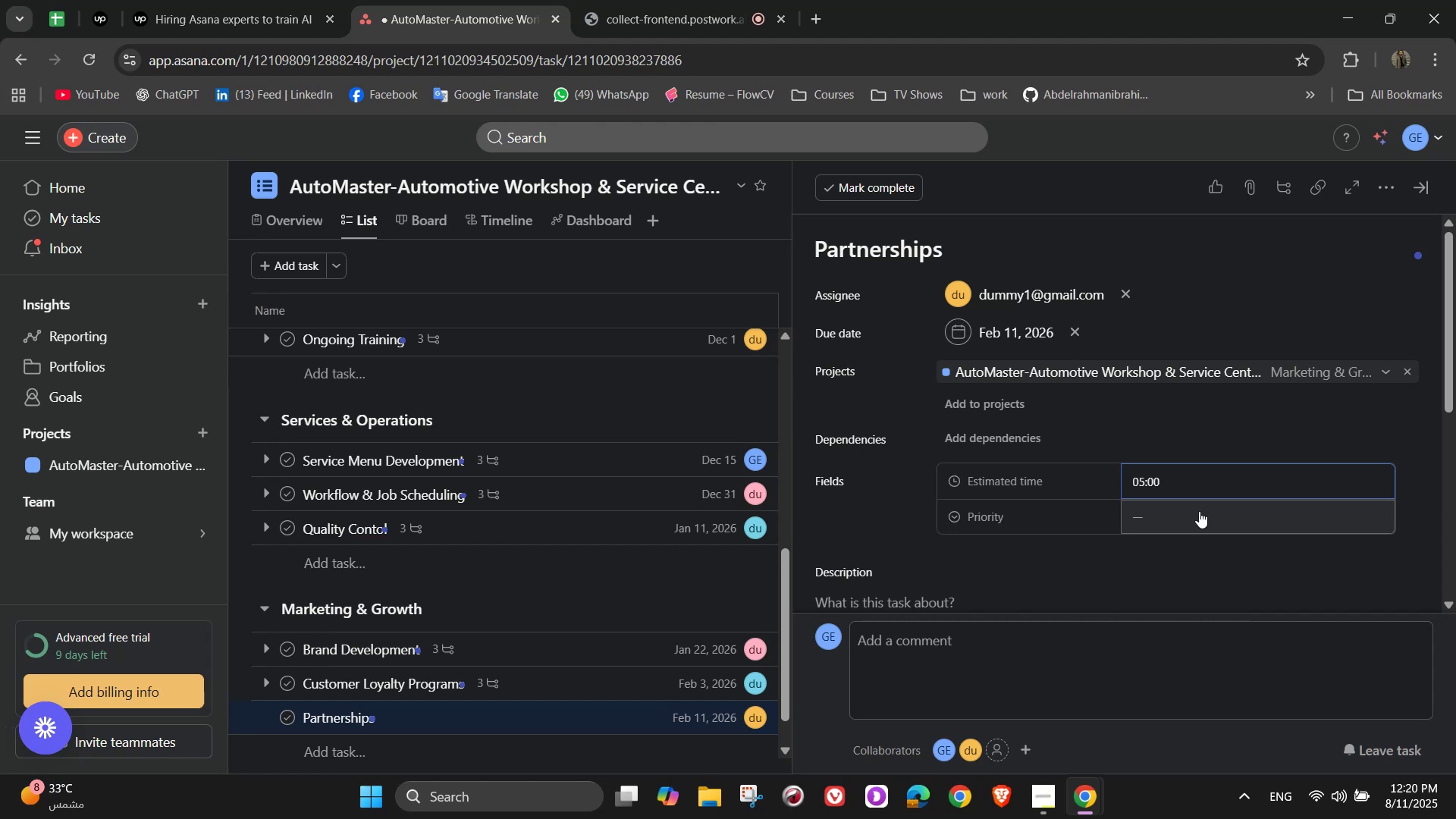 
left_click([1198, 513])
 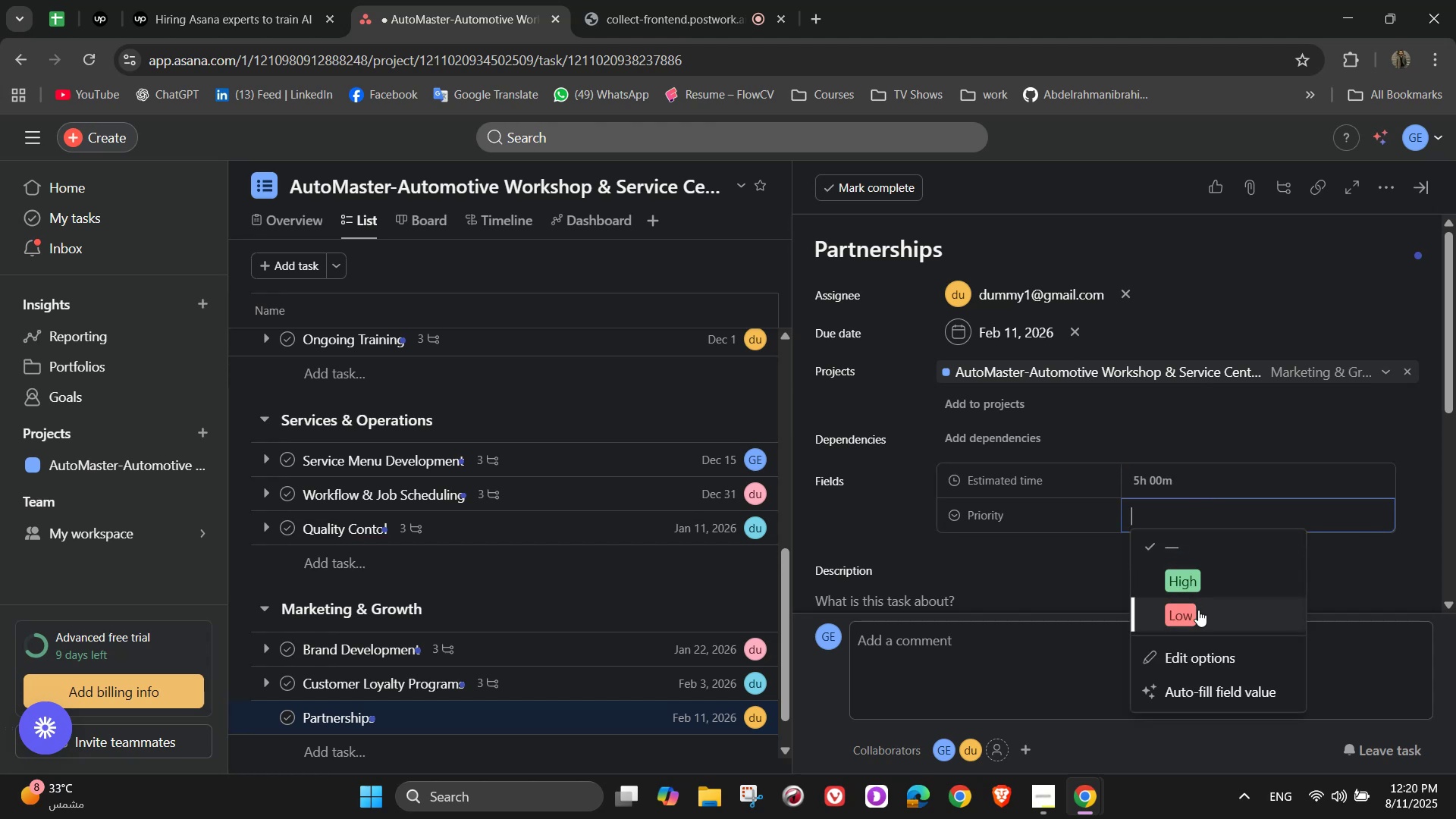 
left_click([1198, 613])
 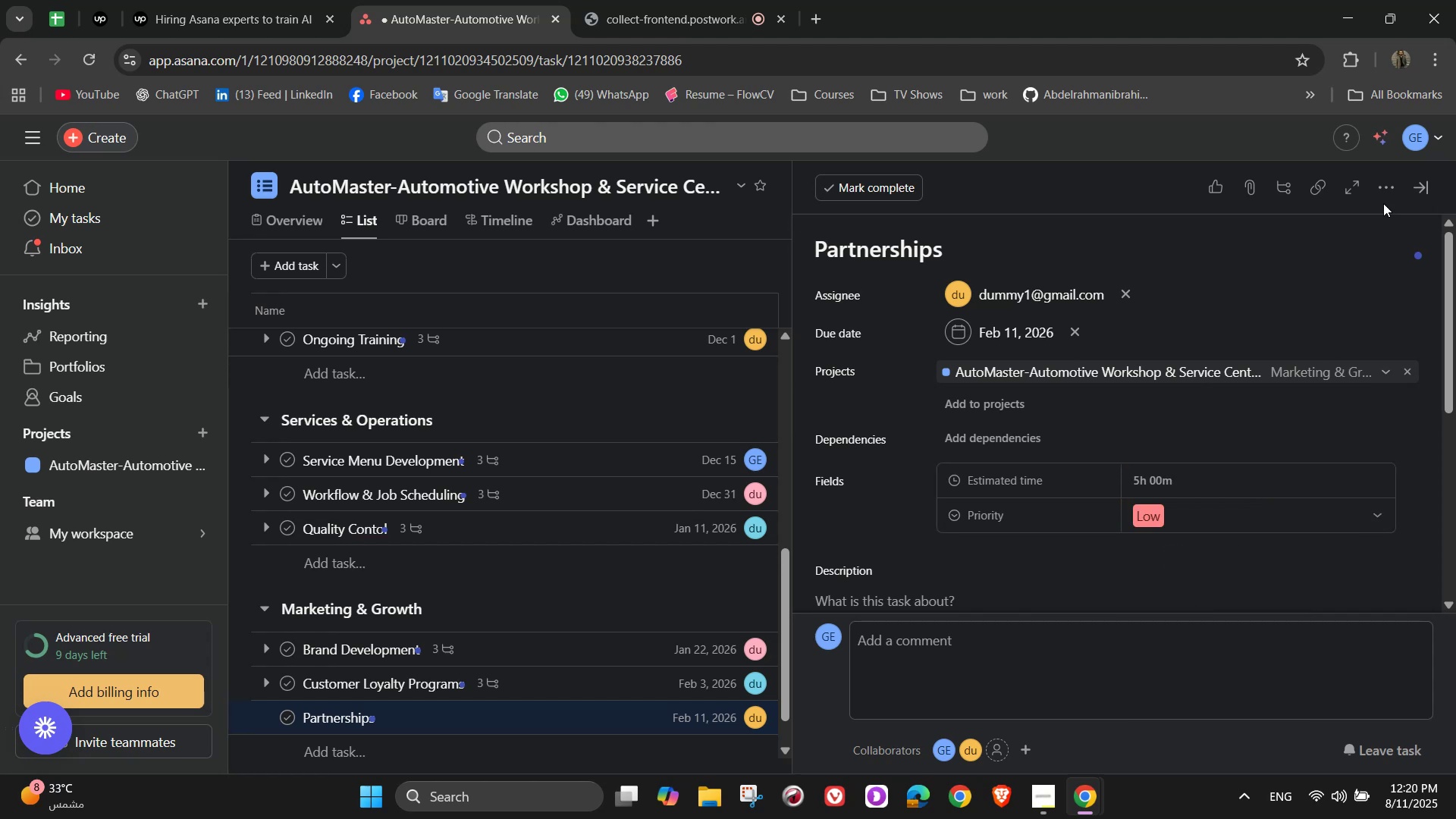 
double_click([1383, 199])
 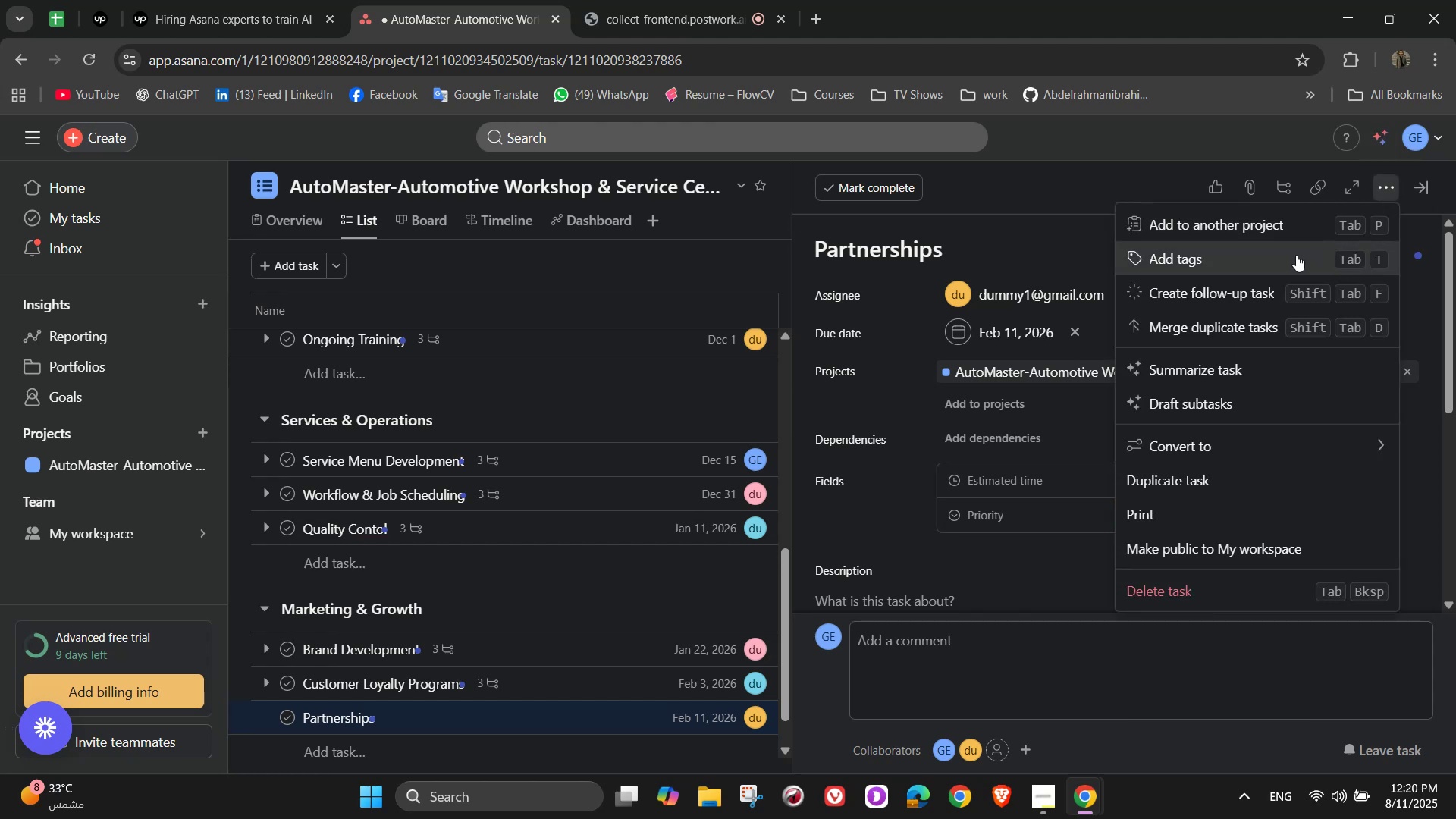 
left_click([1296, 255])
 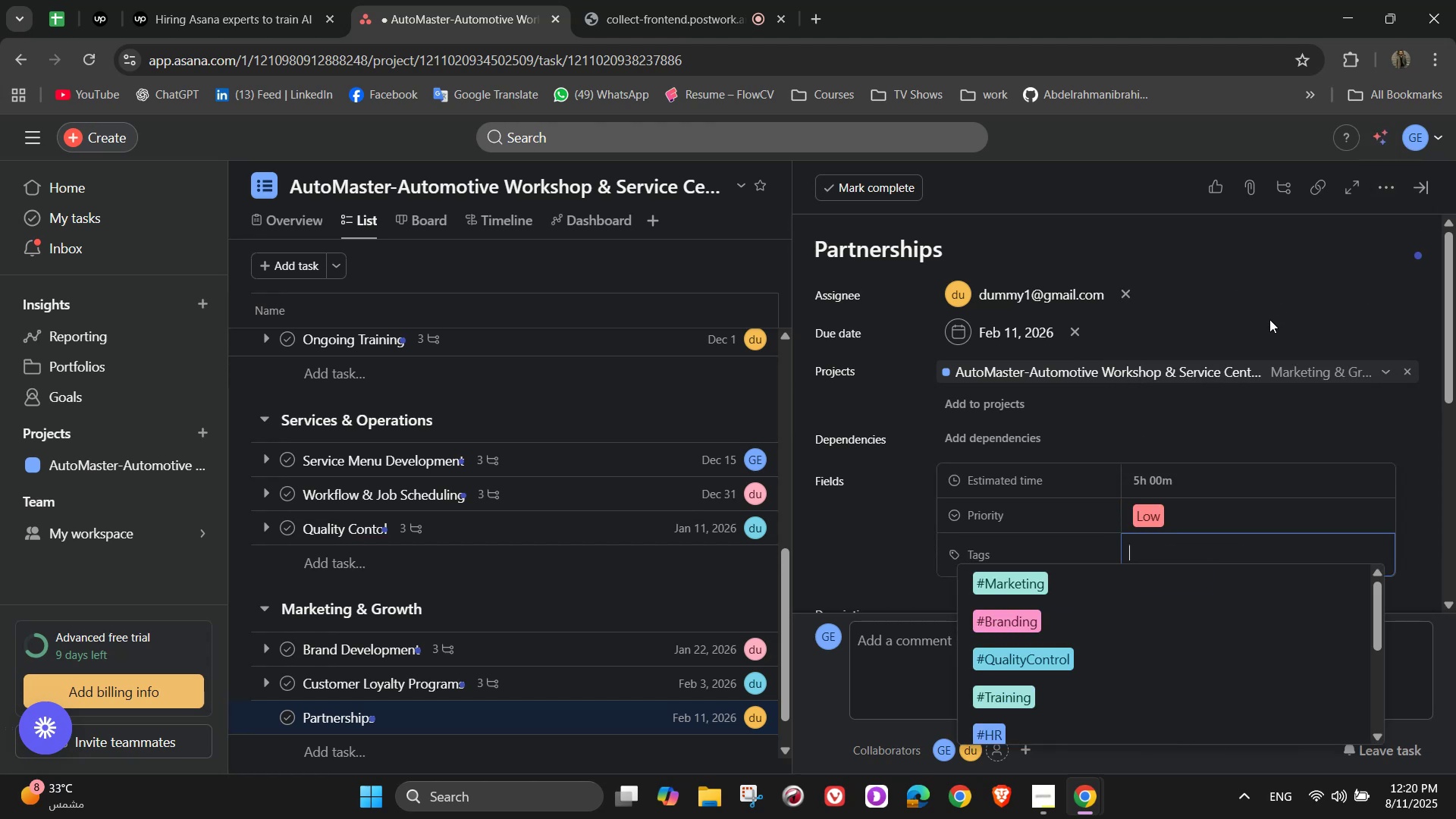 
key(S)
 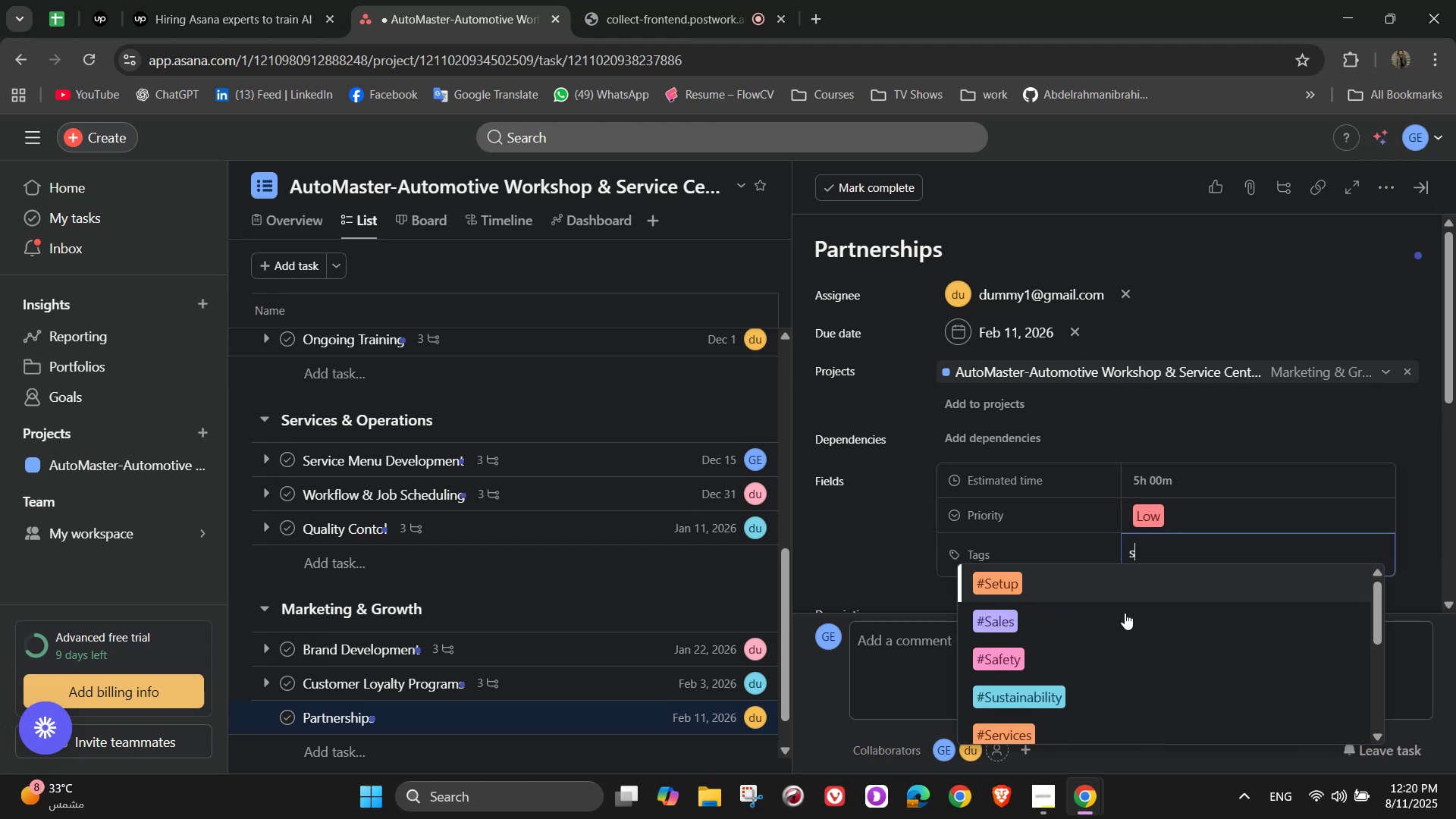 
left_click([1099, 626])
 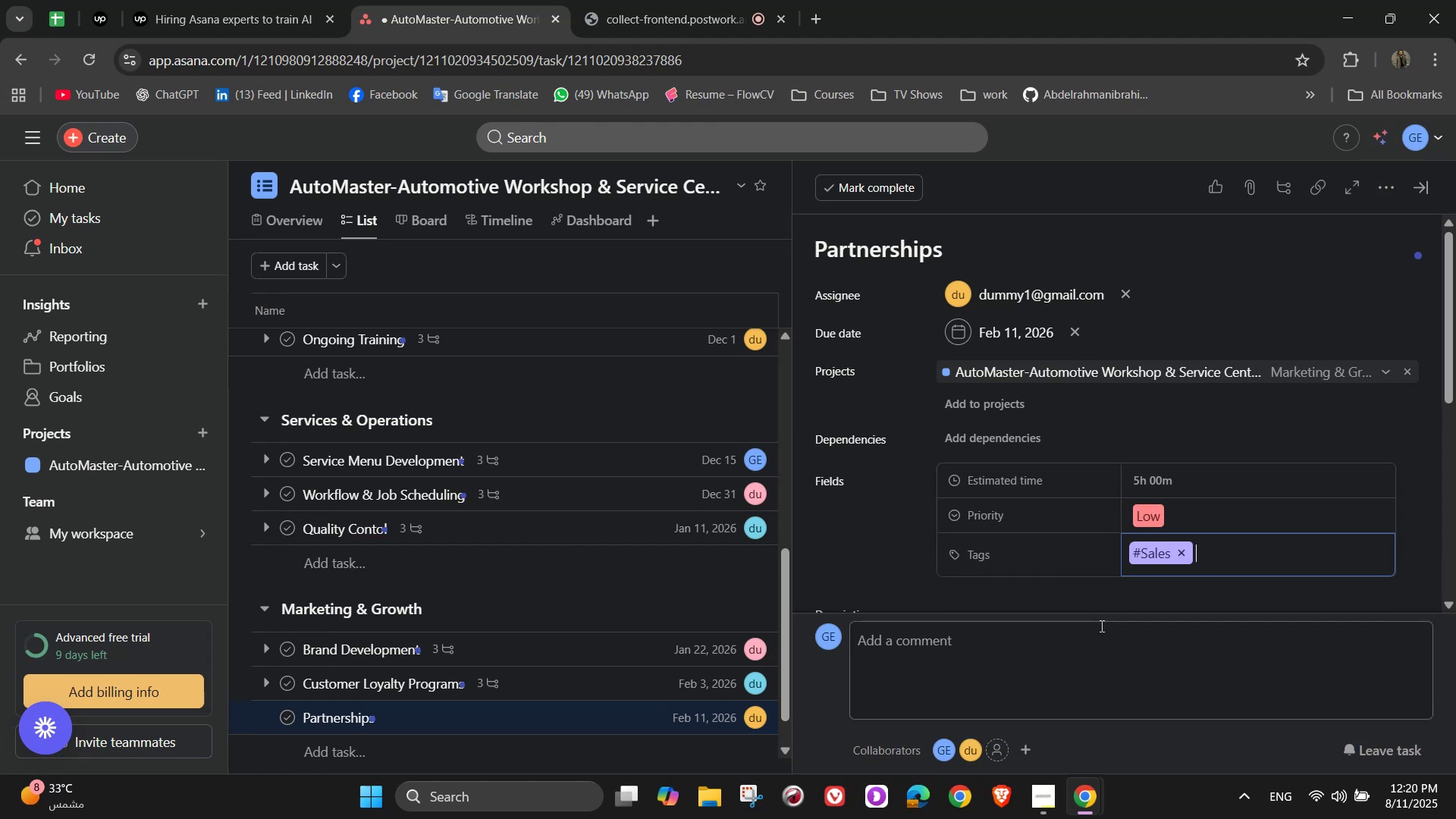 
scroll: coordinate [1105, 593], scroll_direction: down, amount: 3.0
 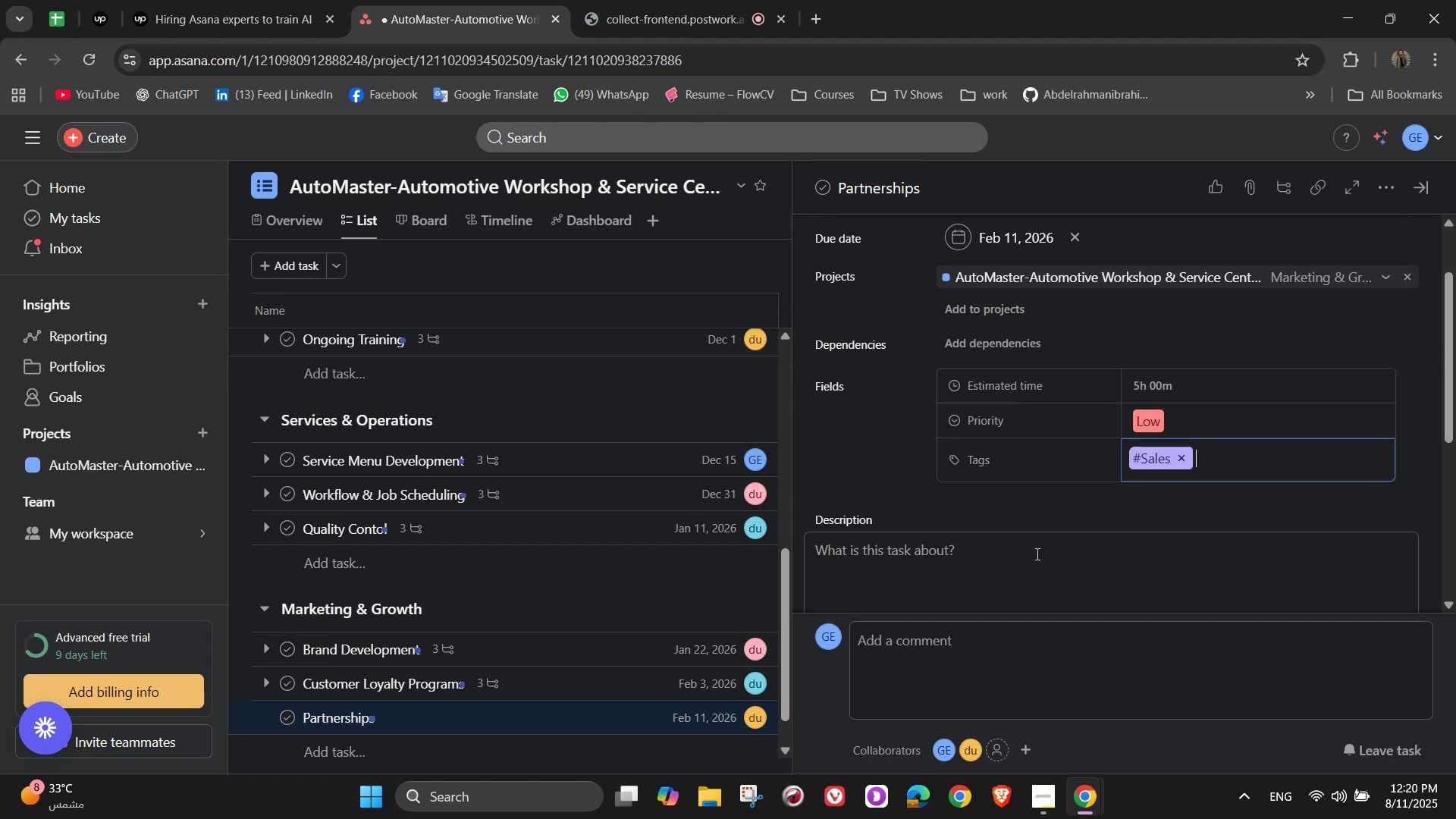 
left_click([1037, 553])
 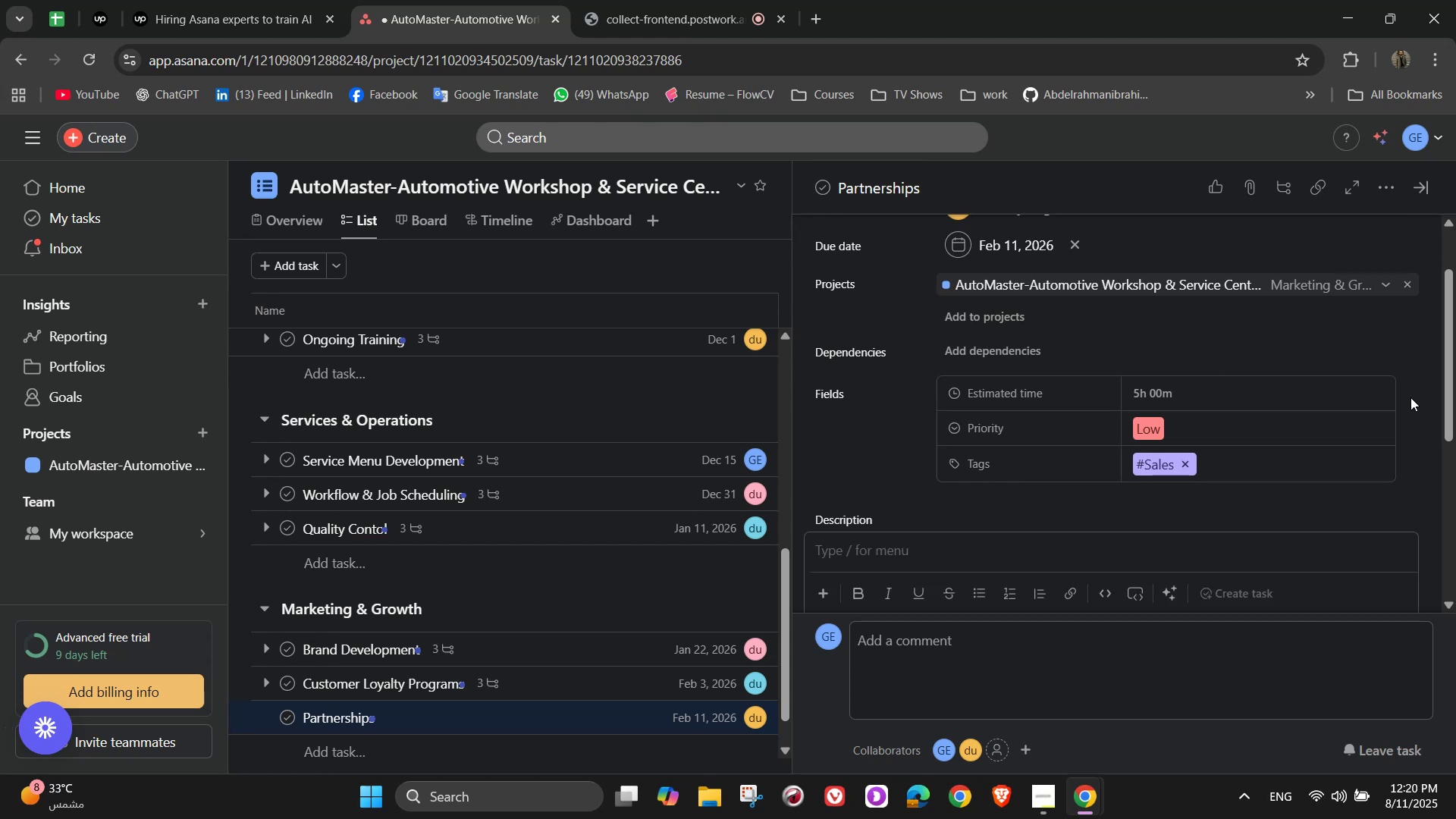 
type(Collaborate with local businesses)
 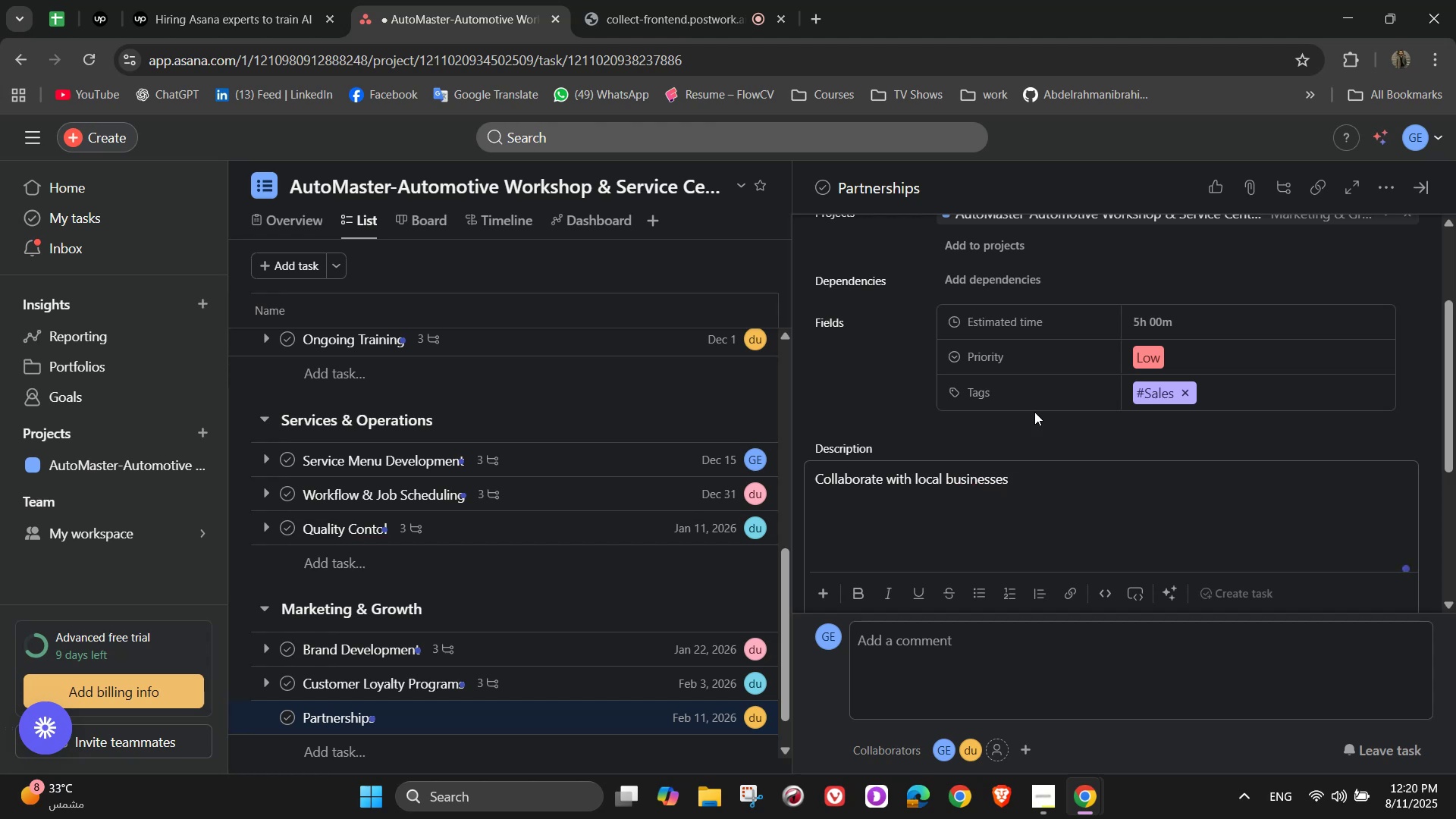 
scroll: coordinate [881, 421], scroll_direction: down, amount: 3.0
 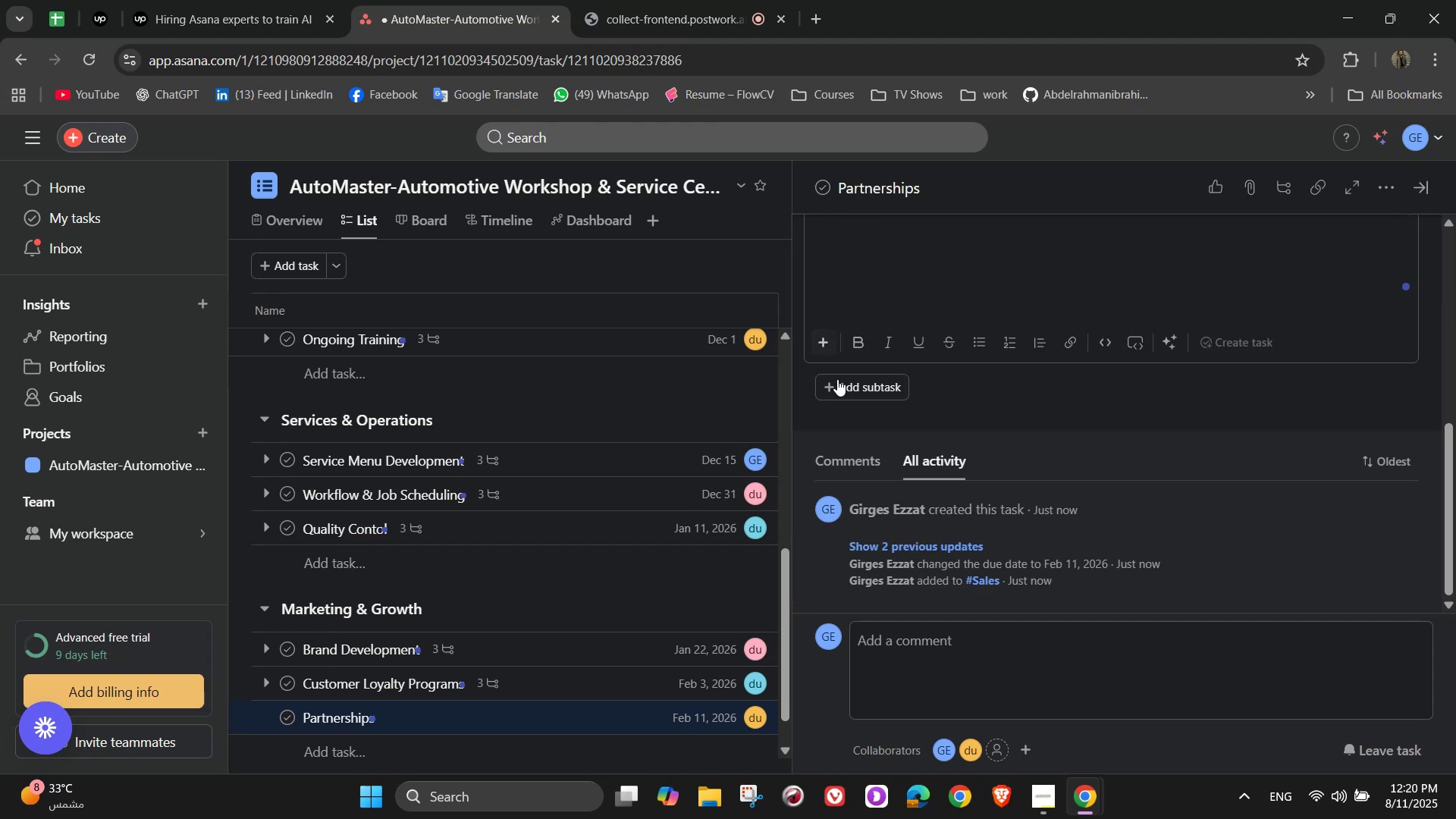 
left_click([847, 386])
 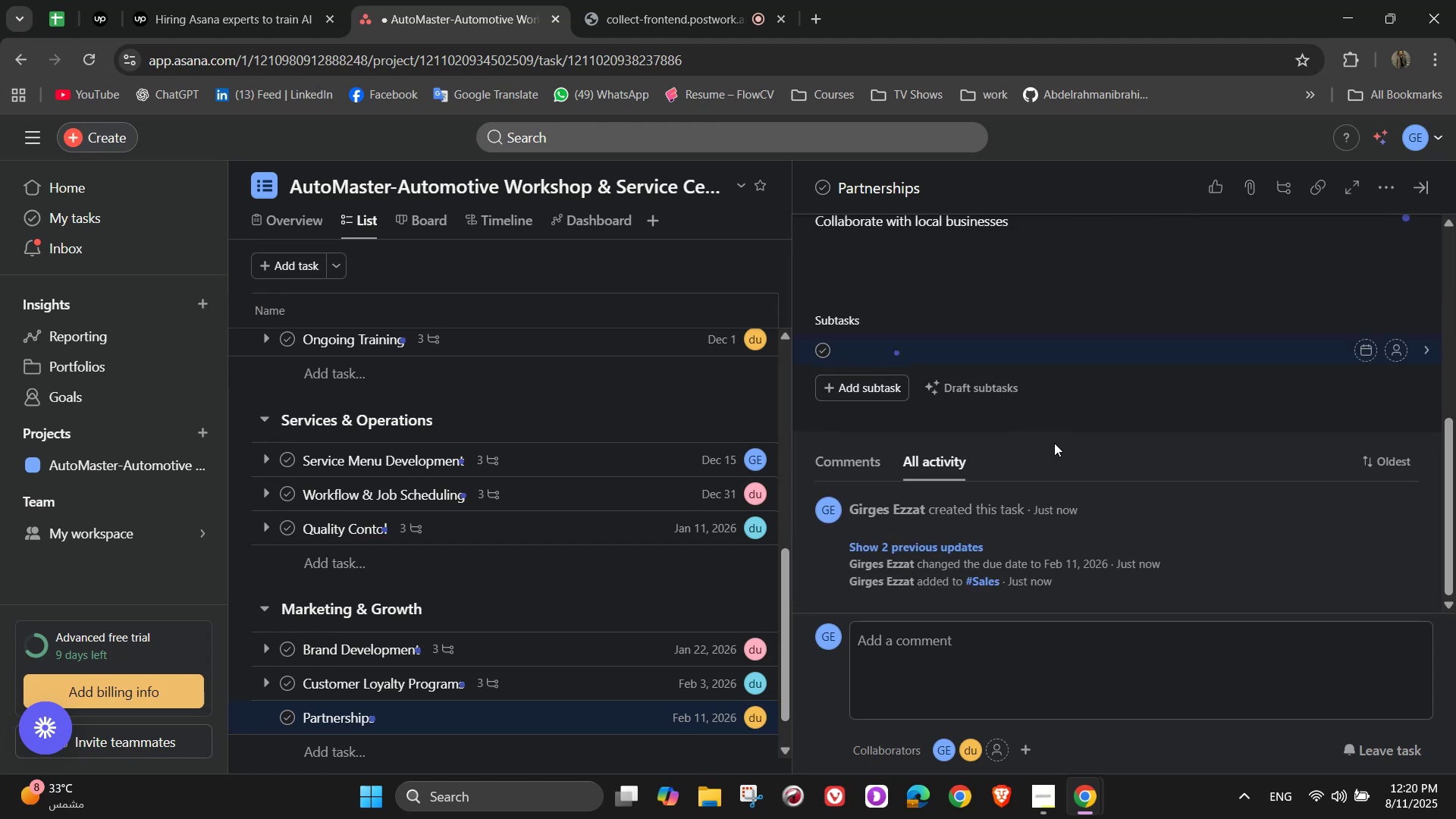 
type(Fleet maintenacne)
key(Backspace)
key(Backspace)
key(Backspace)
key(Backspace)
 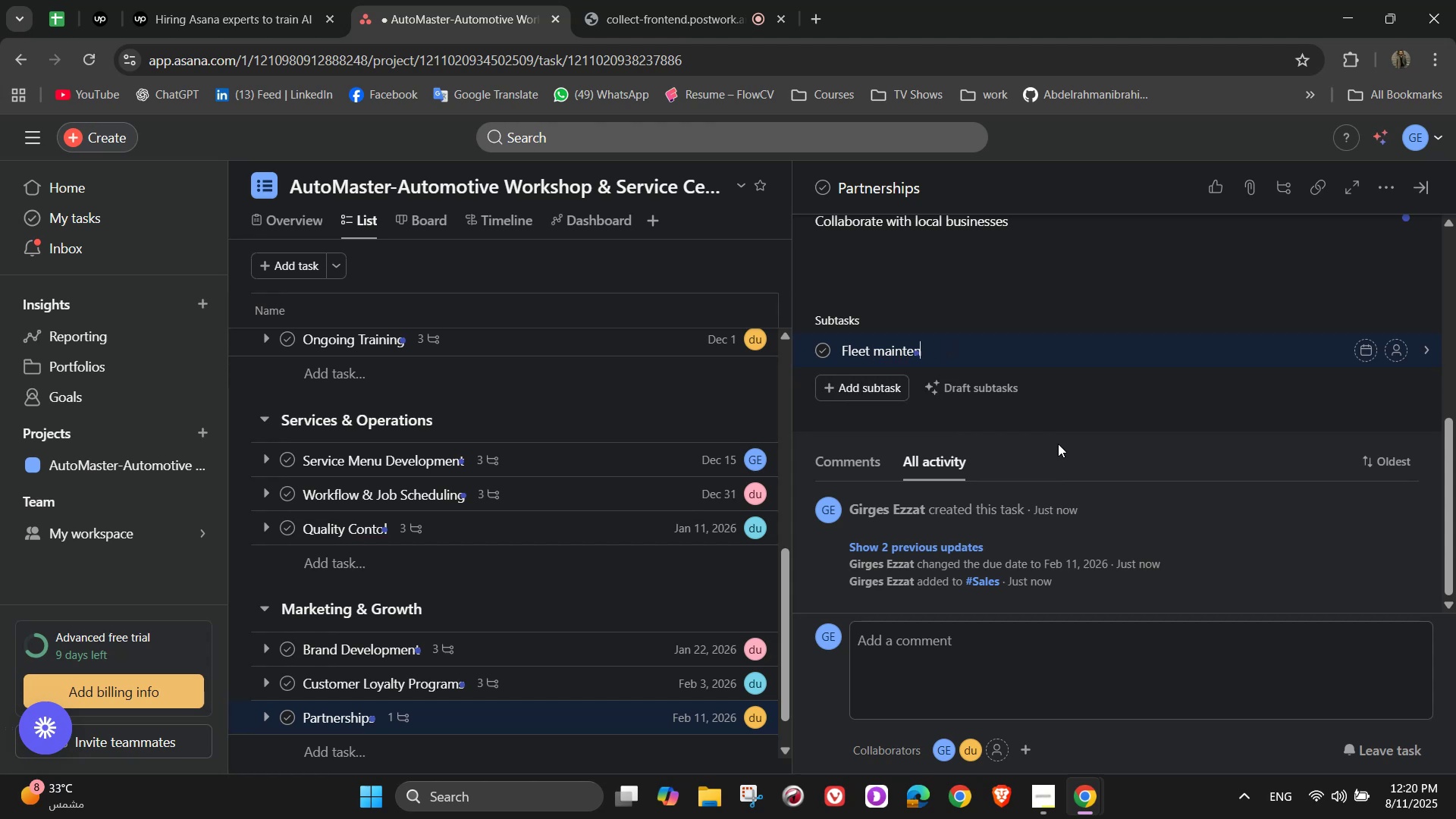 
type(ance for companies)
key(NumpadEnter)
type(Deals with cat)
key(Backspace)
type(r dealerships for after-sales servicing)
key(NumpadEnter)
type(Sponsorships of car-related events)
 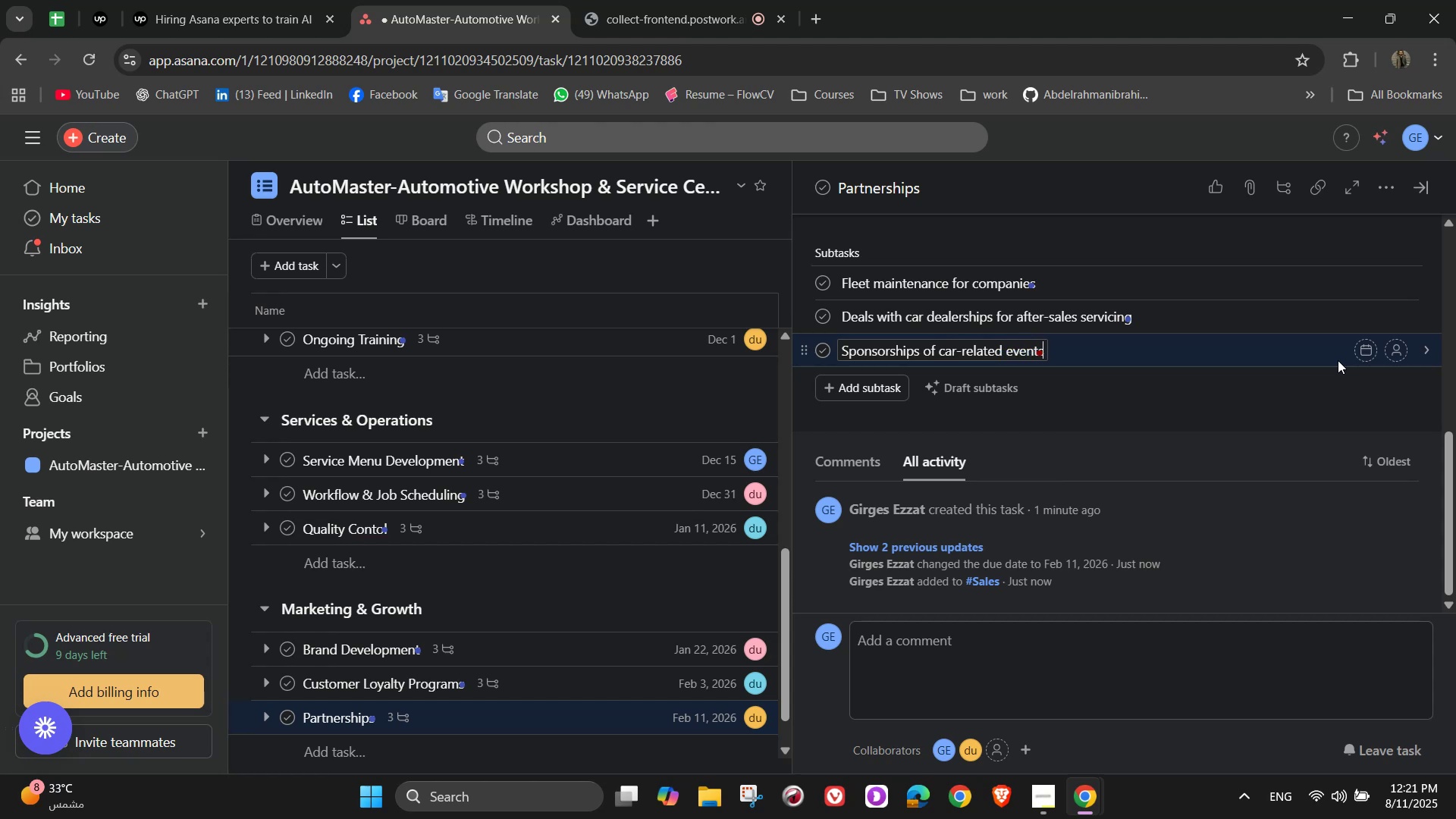 
scroll: coordinate [1338, 359], scroll_direction: up, amount: 4.0
 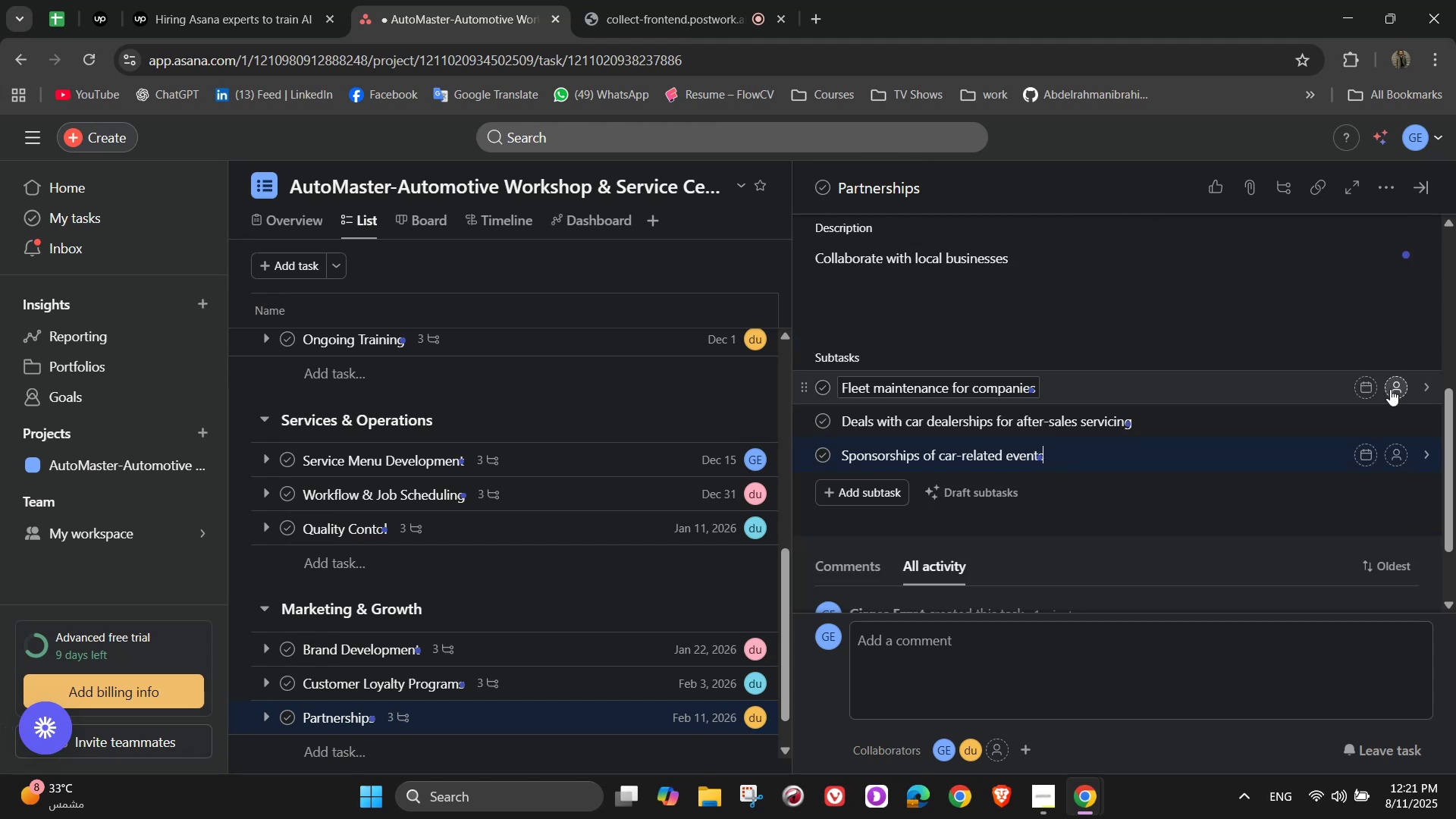 
left_click([1394, 391])
 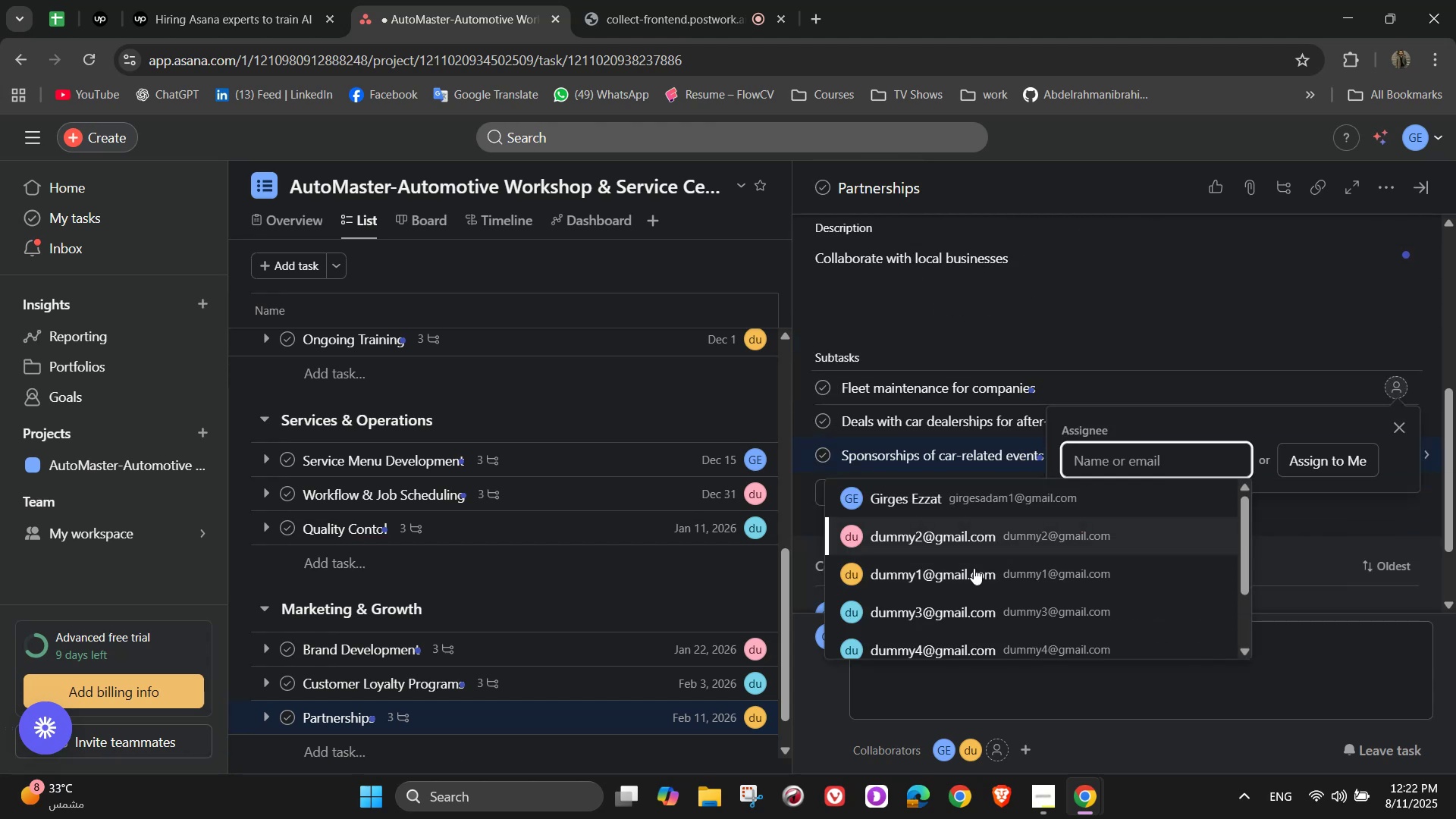 
left_click([955, 600])
 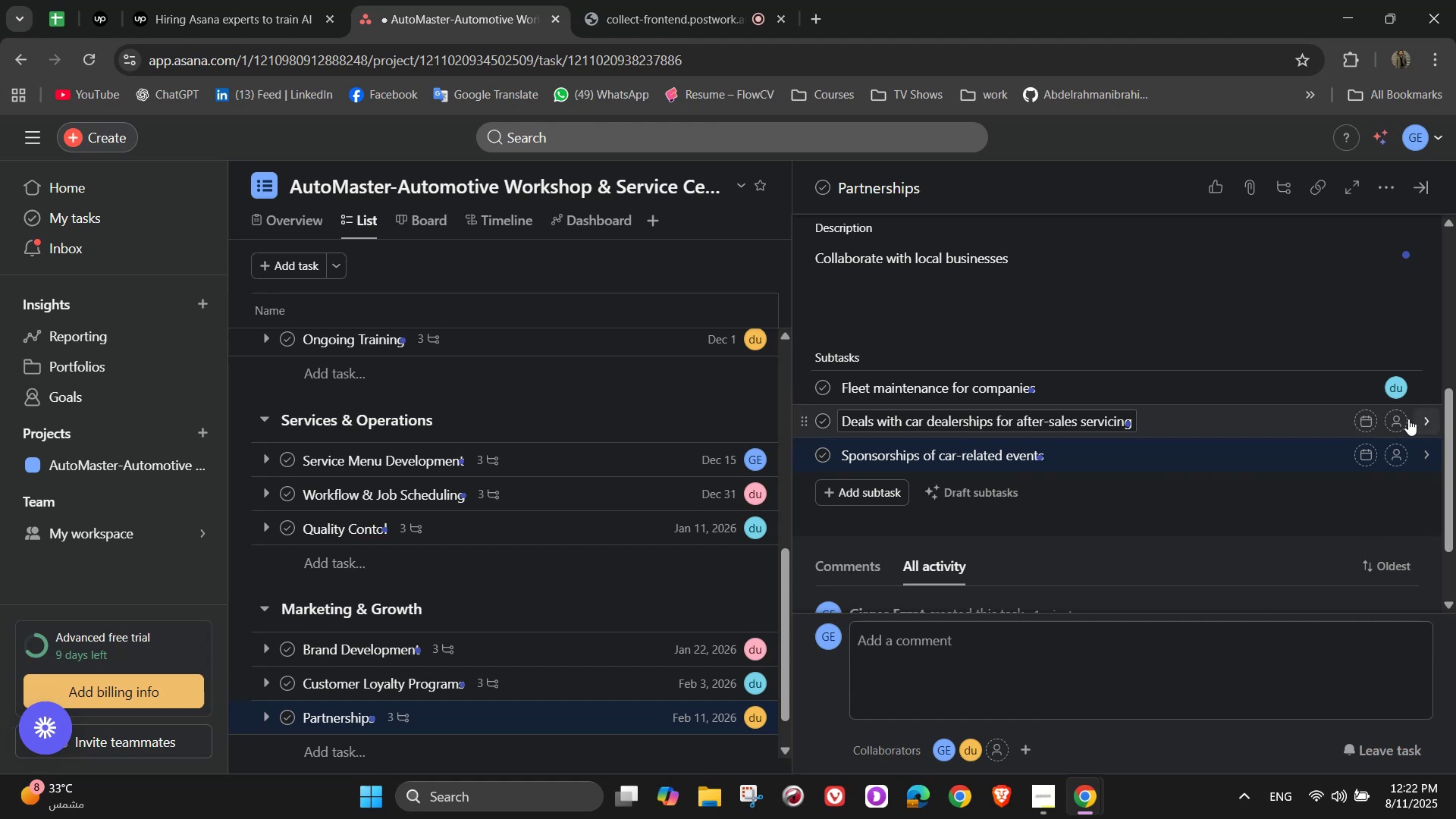 
left_click([1397, 425])
 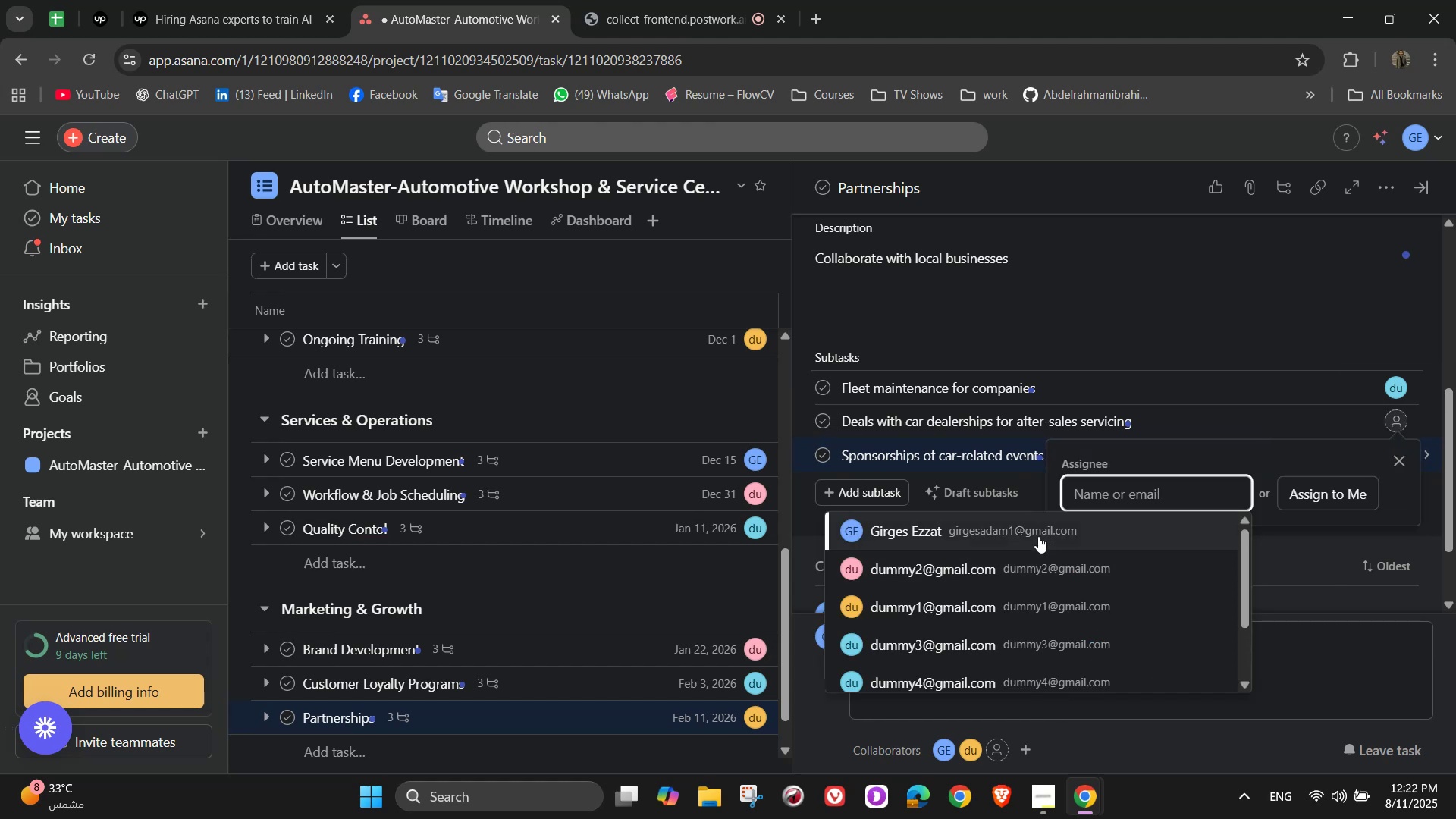 
left_click([1040, 534])
 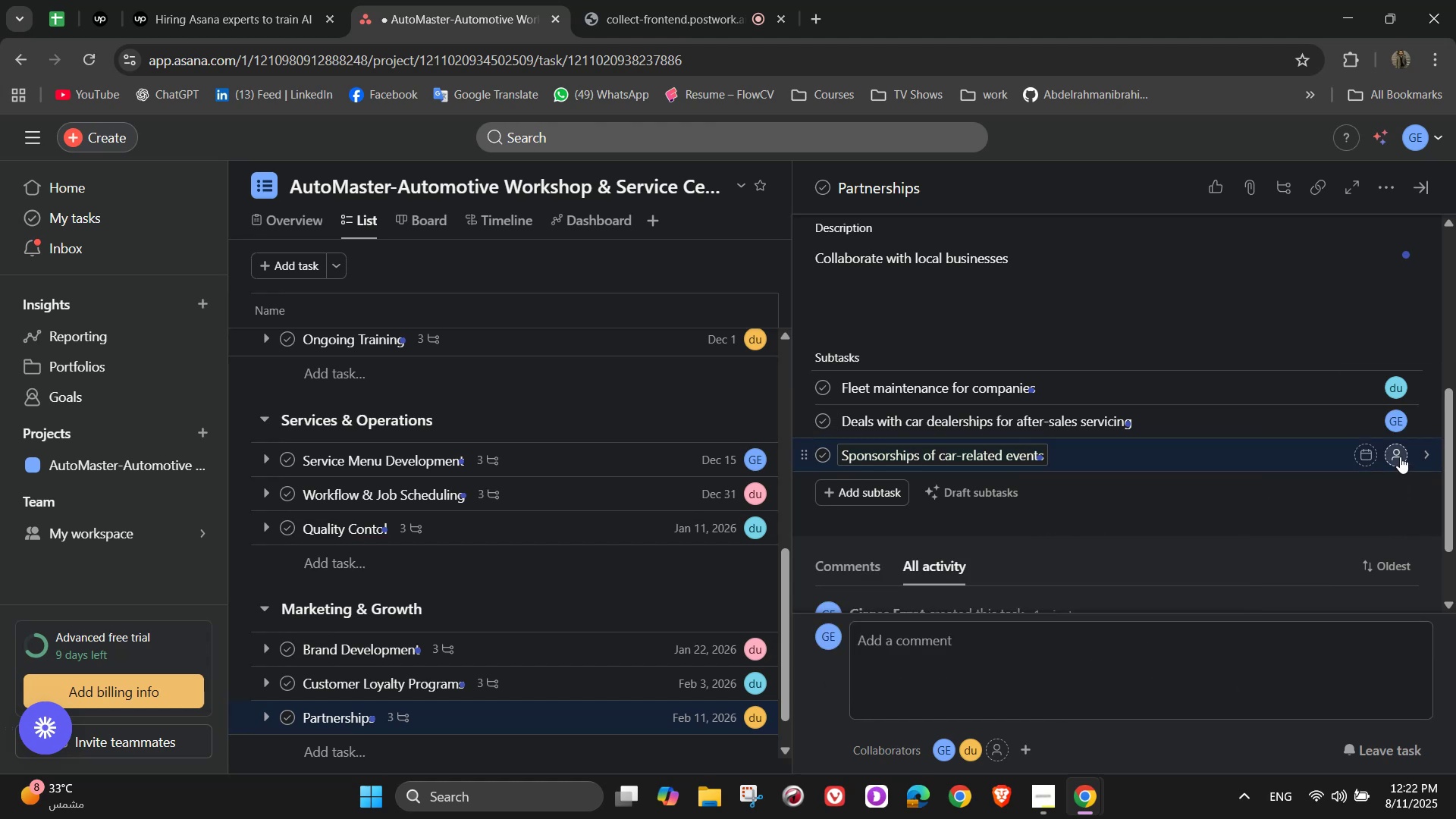 
left_click([1400, 455])
 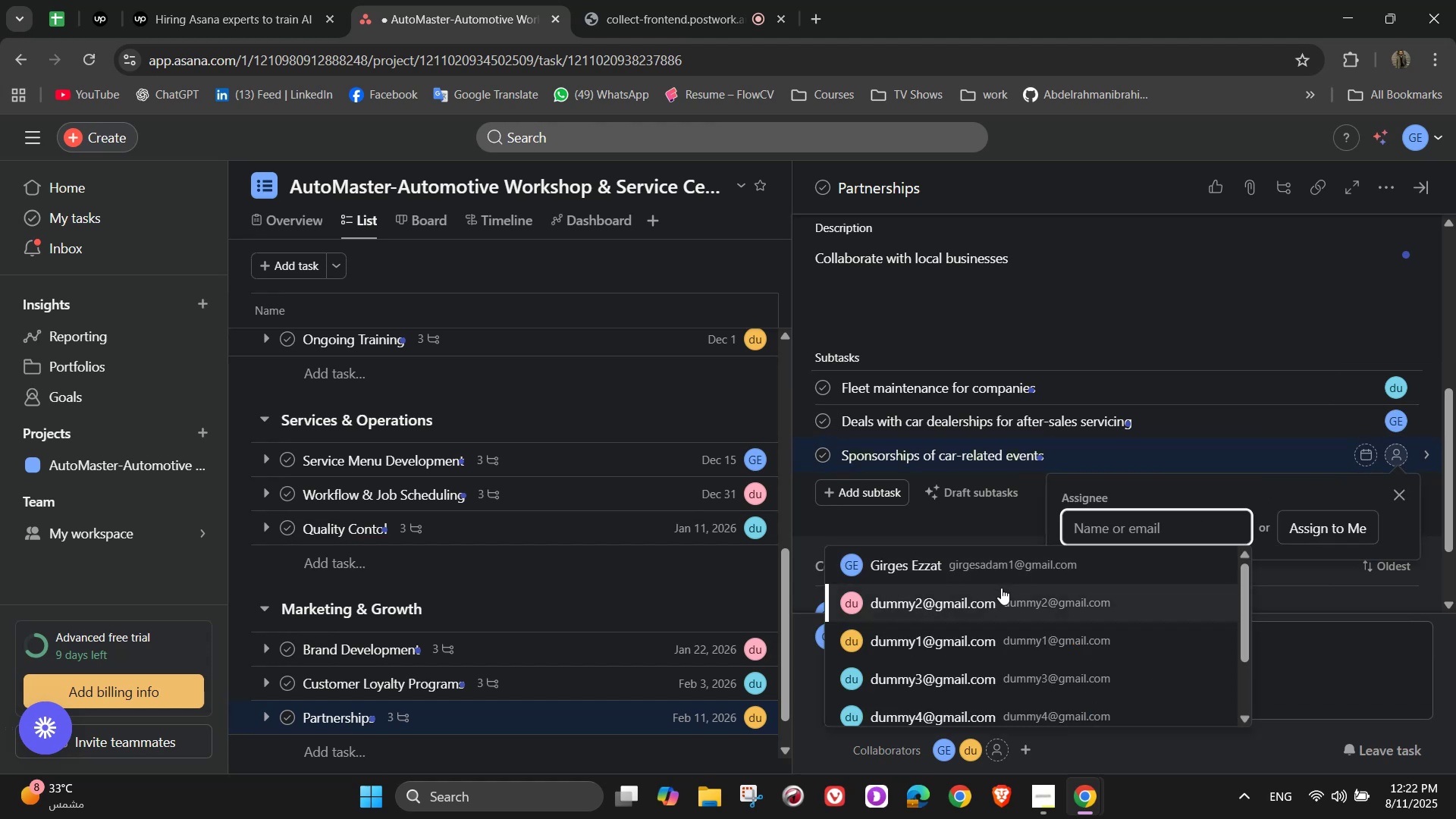 
left_click([1001, 588])
 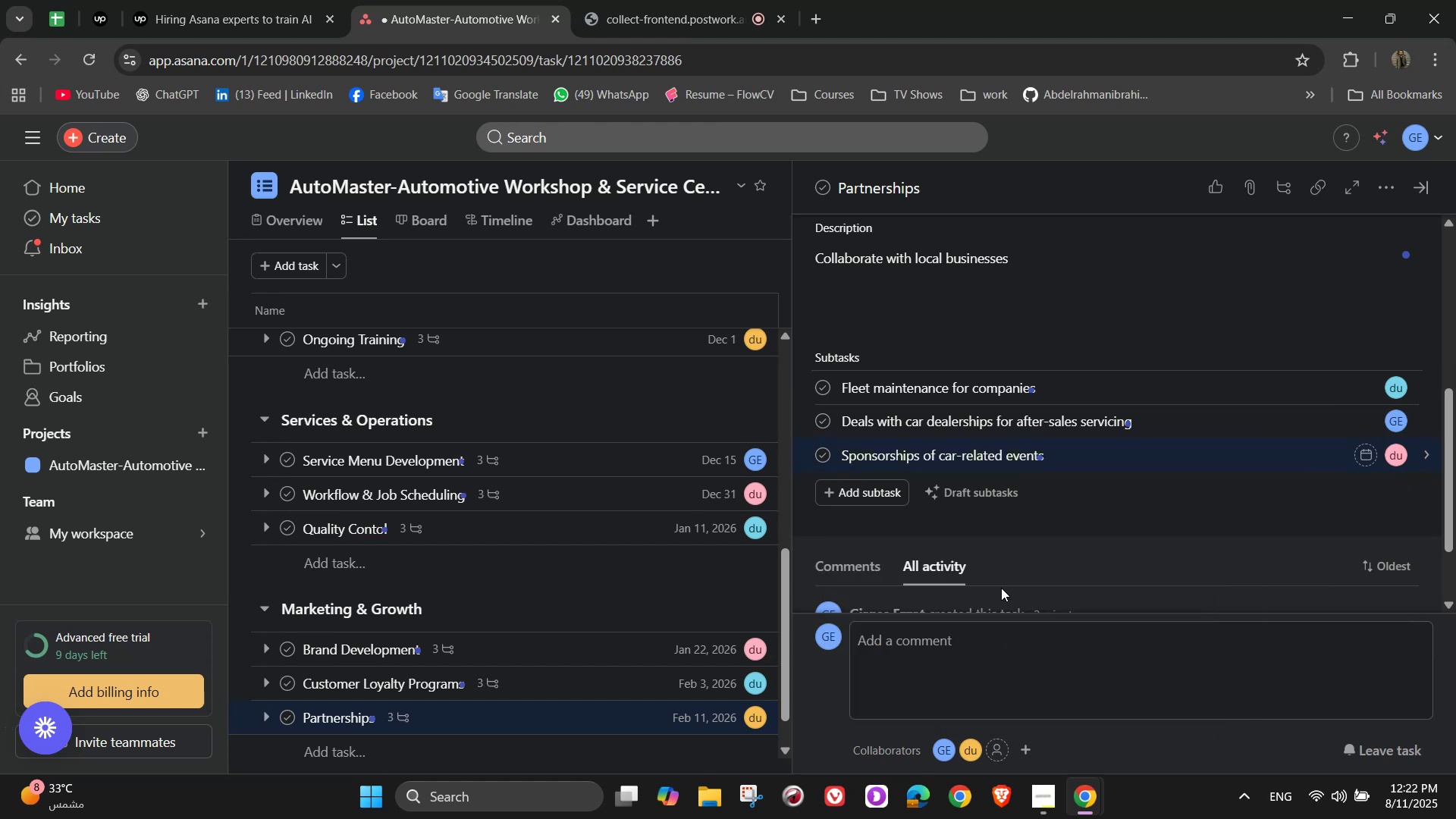 
wait(6.66)
 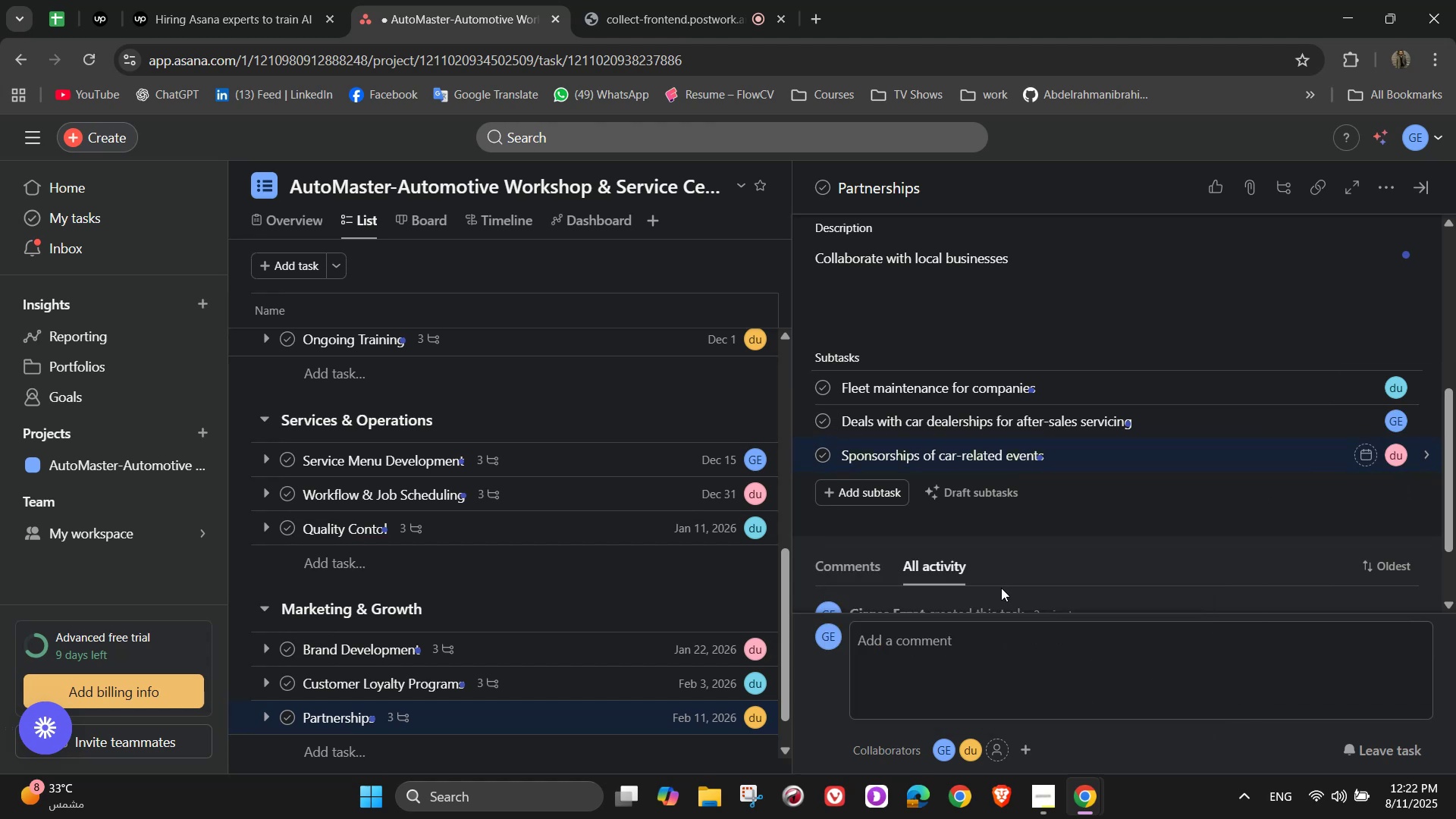 
scroll: coordinate [1116, 567], scroll_direction: up, amount: 11.0
 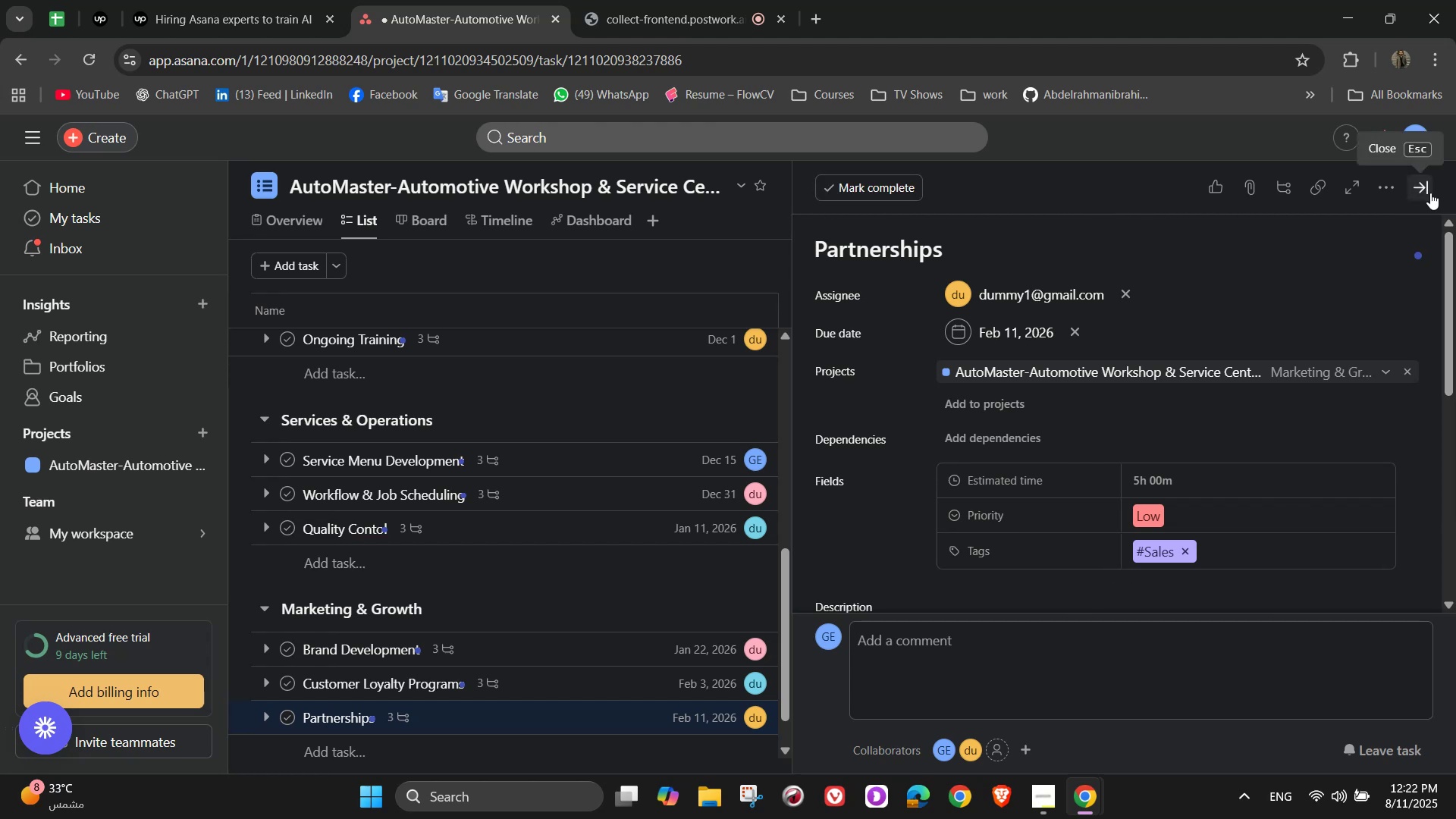 
left_click([1430, 193])
 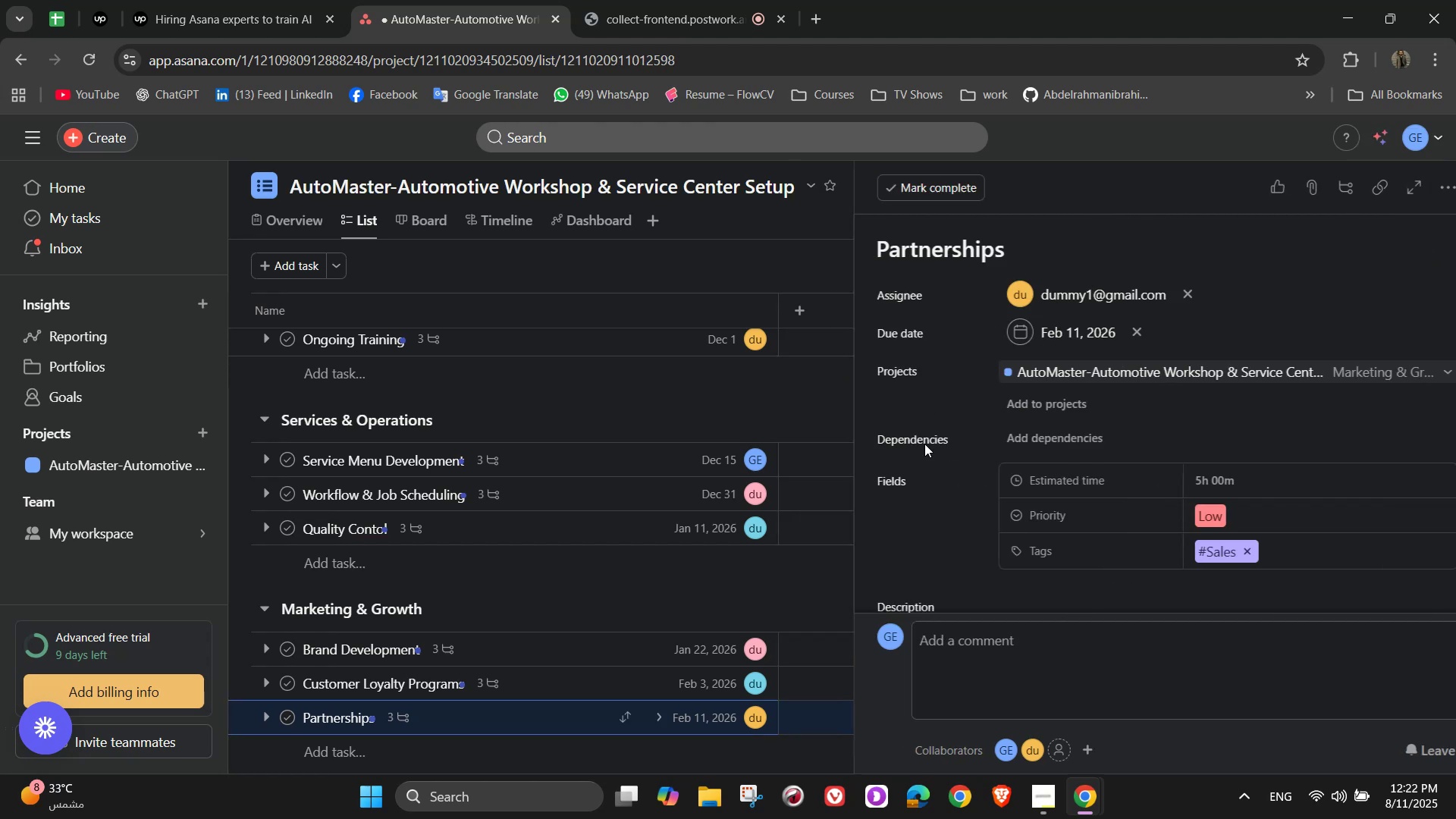 
mouse_move([924, 477])
 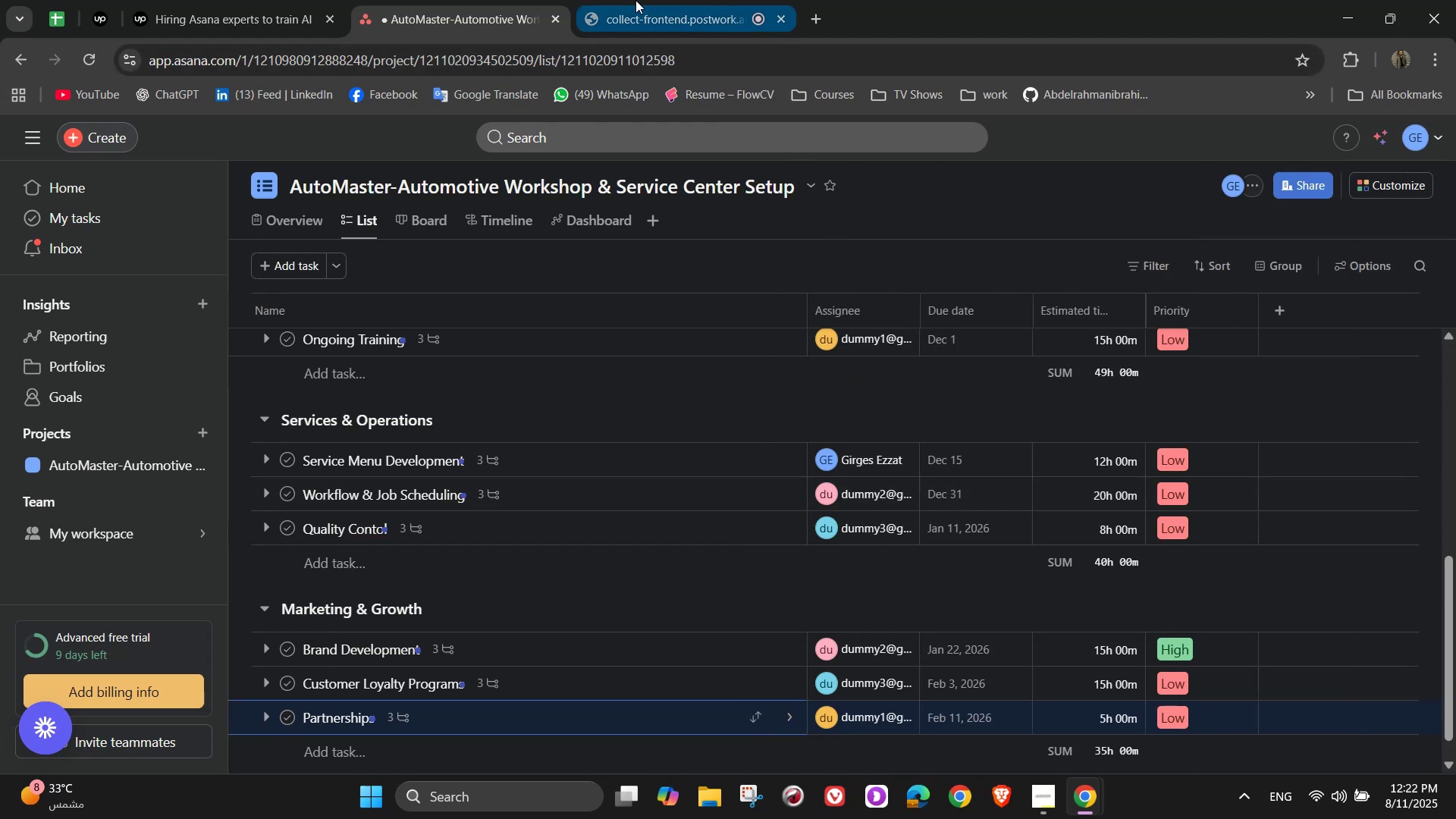 
left_click([599, 0])
 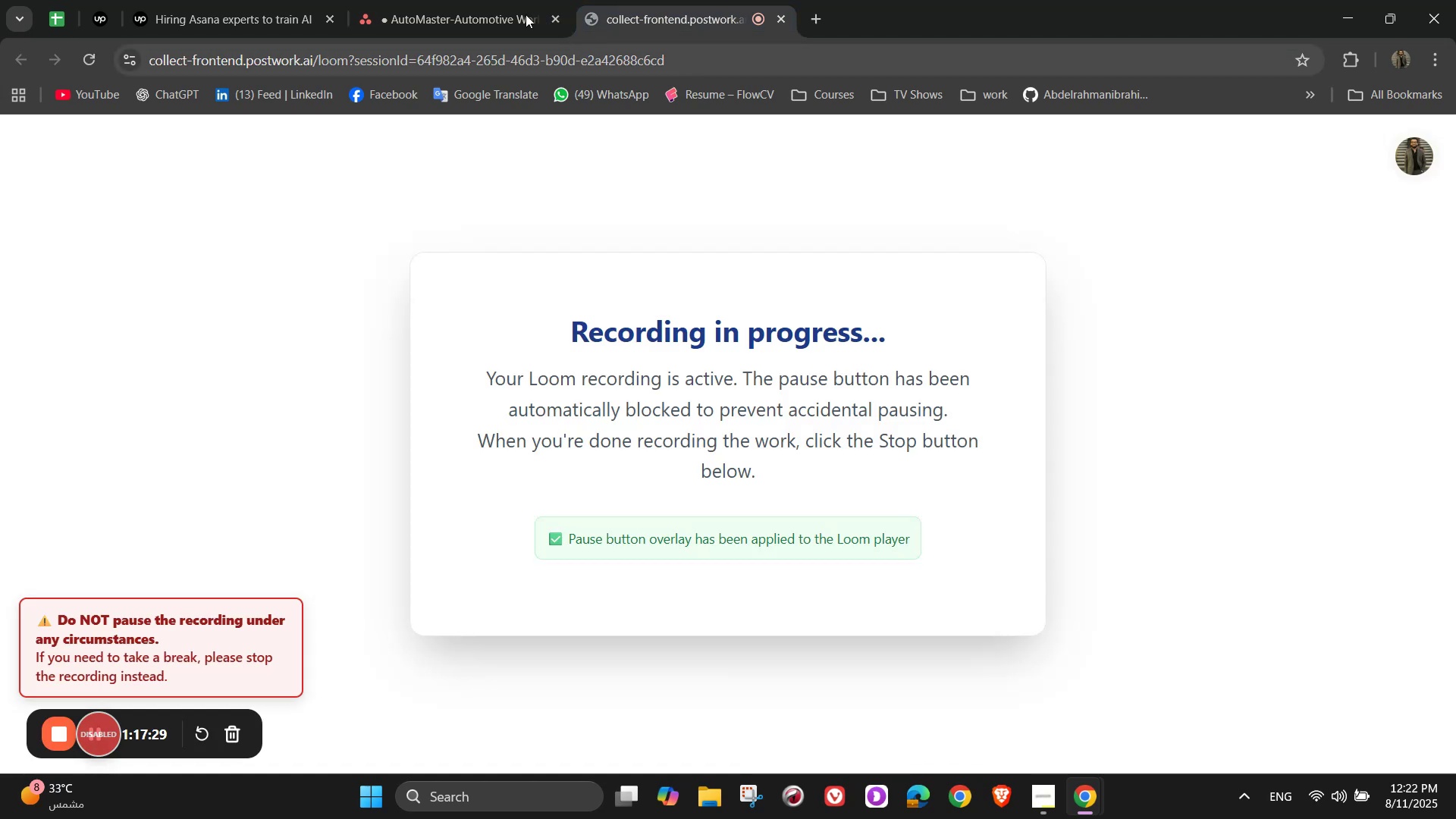 
left_click([475, 0])
 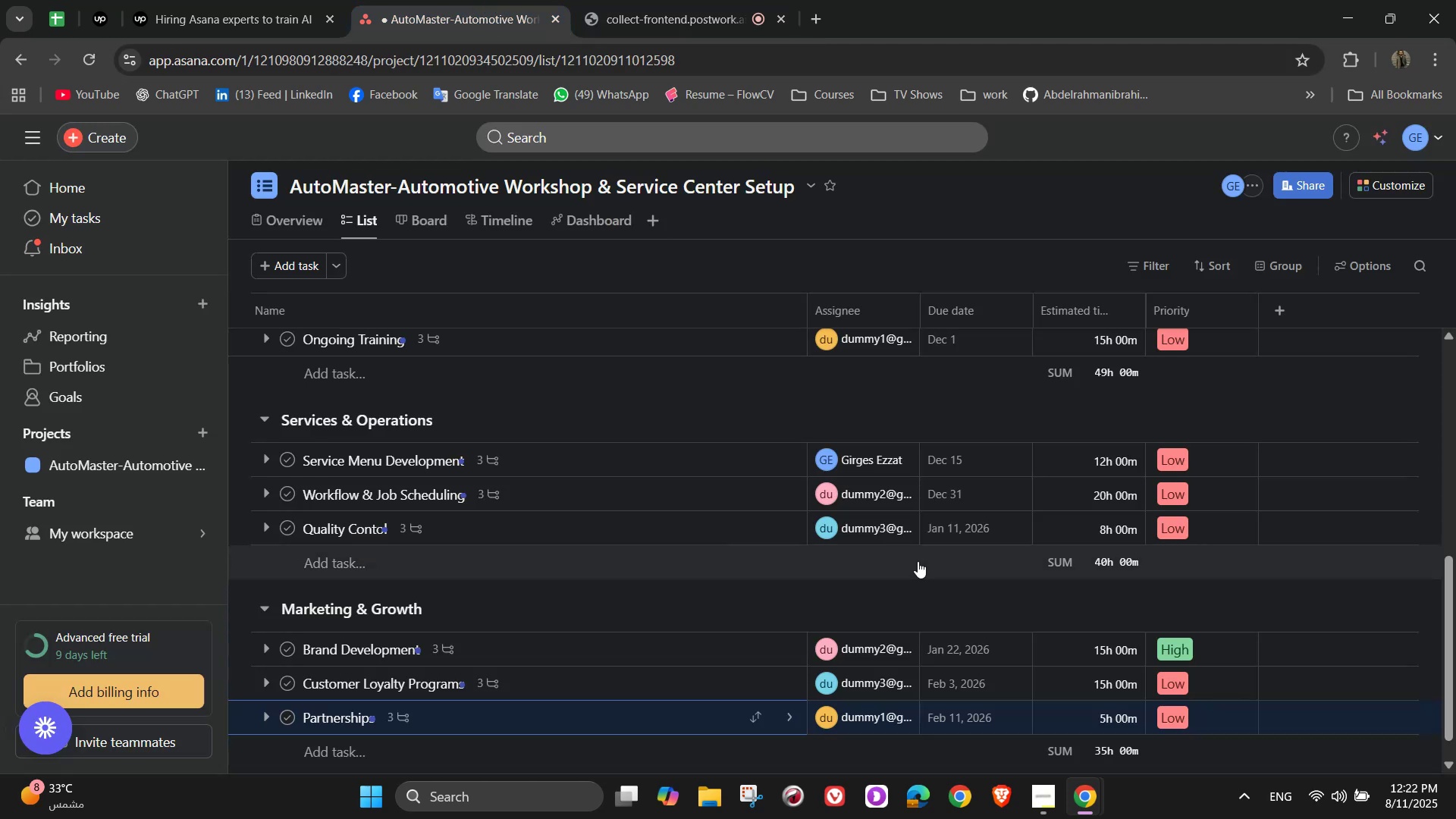 
mouse_move([1067, 590])
 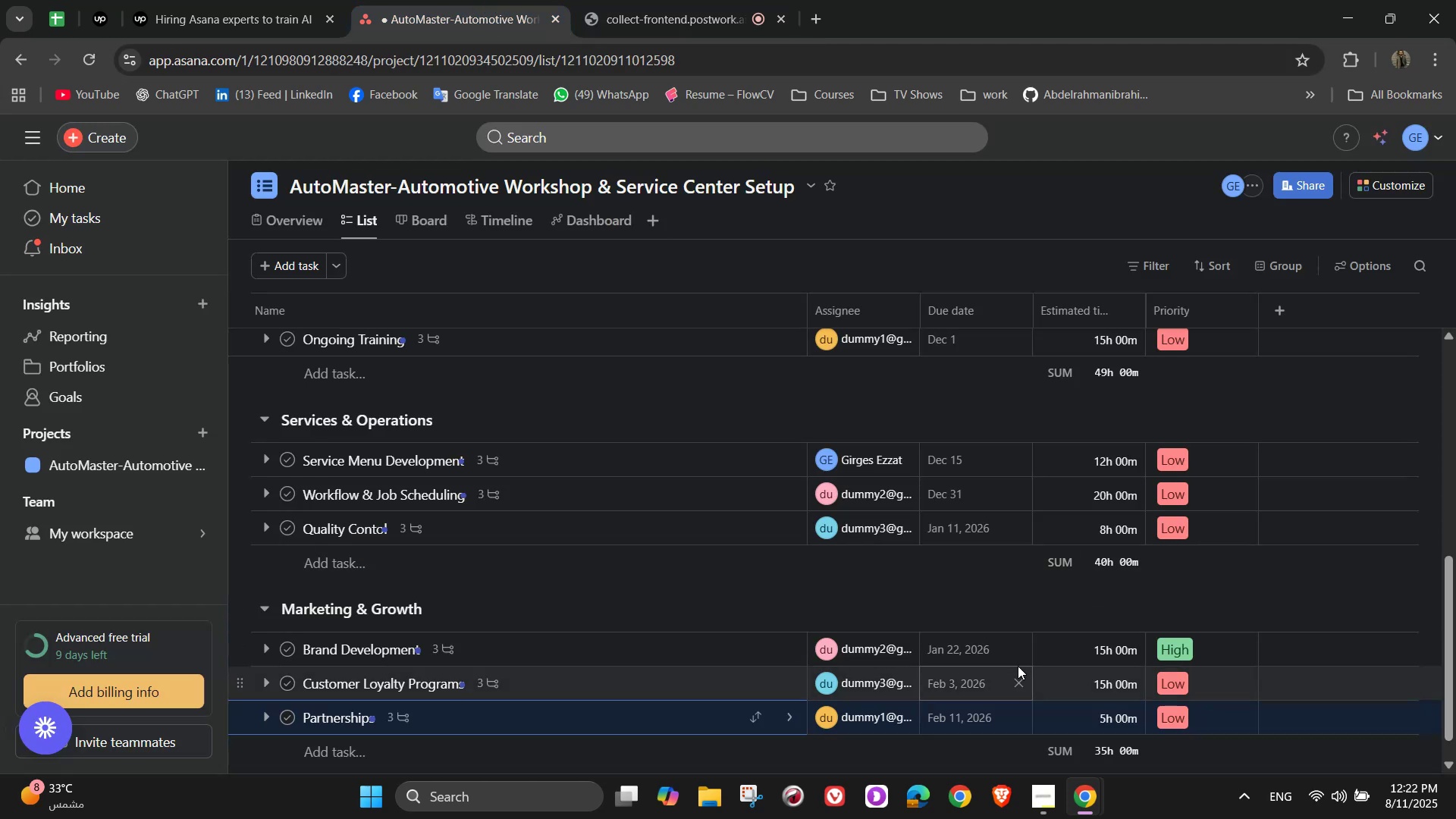 
scroll: coordinate [896, 682], scroll_direction: down, amount: 5.0
 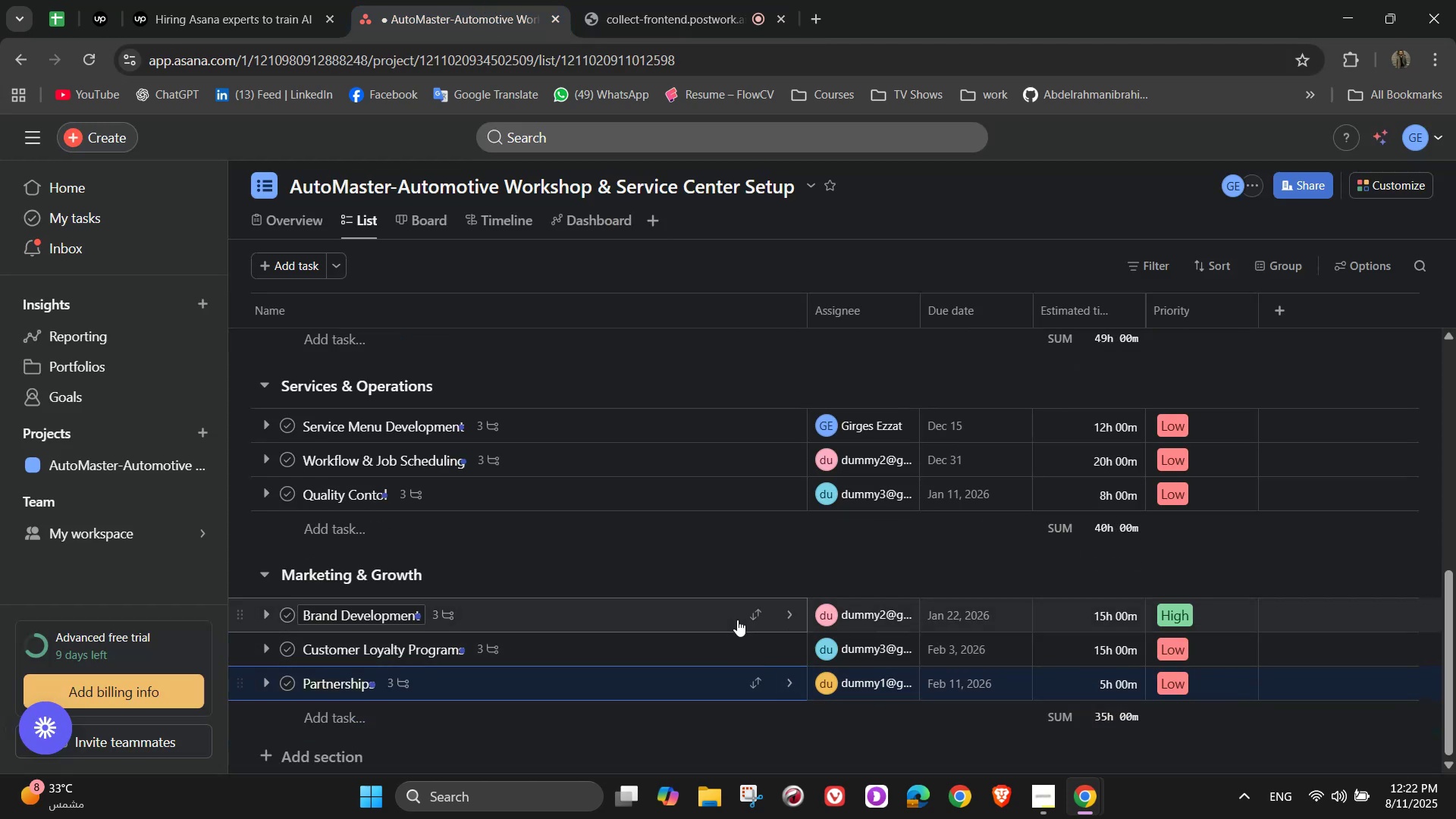 
scroll: coordinate [553, 526], scroll_direction: up, amount: 10.0
 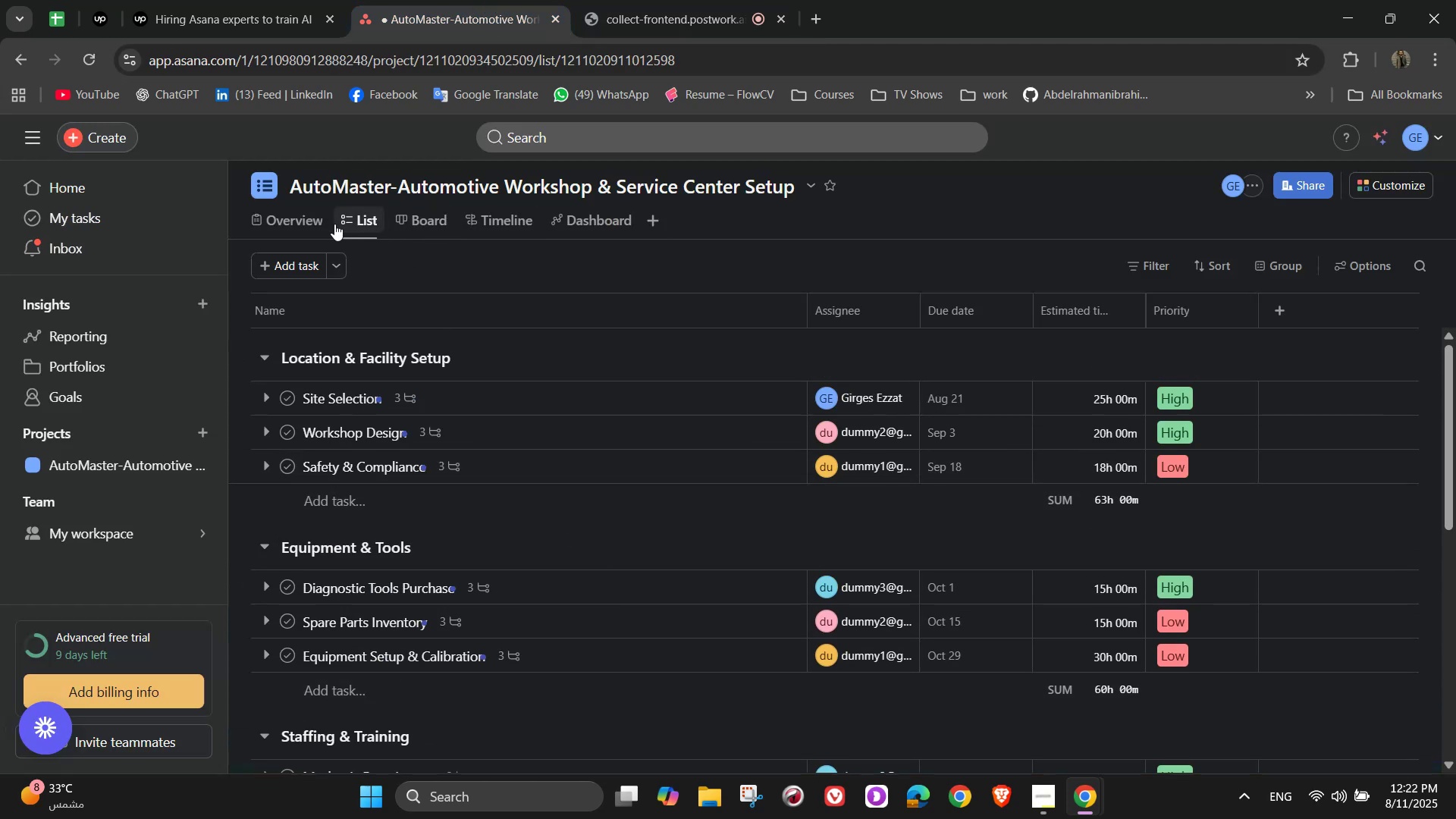 
left_click([315, 225])
 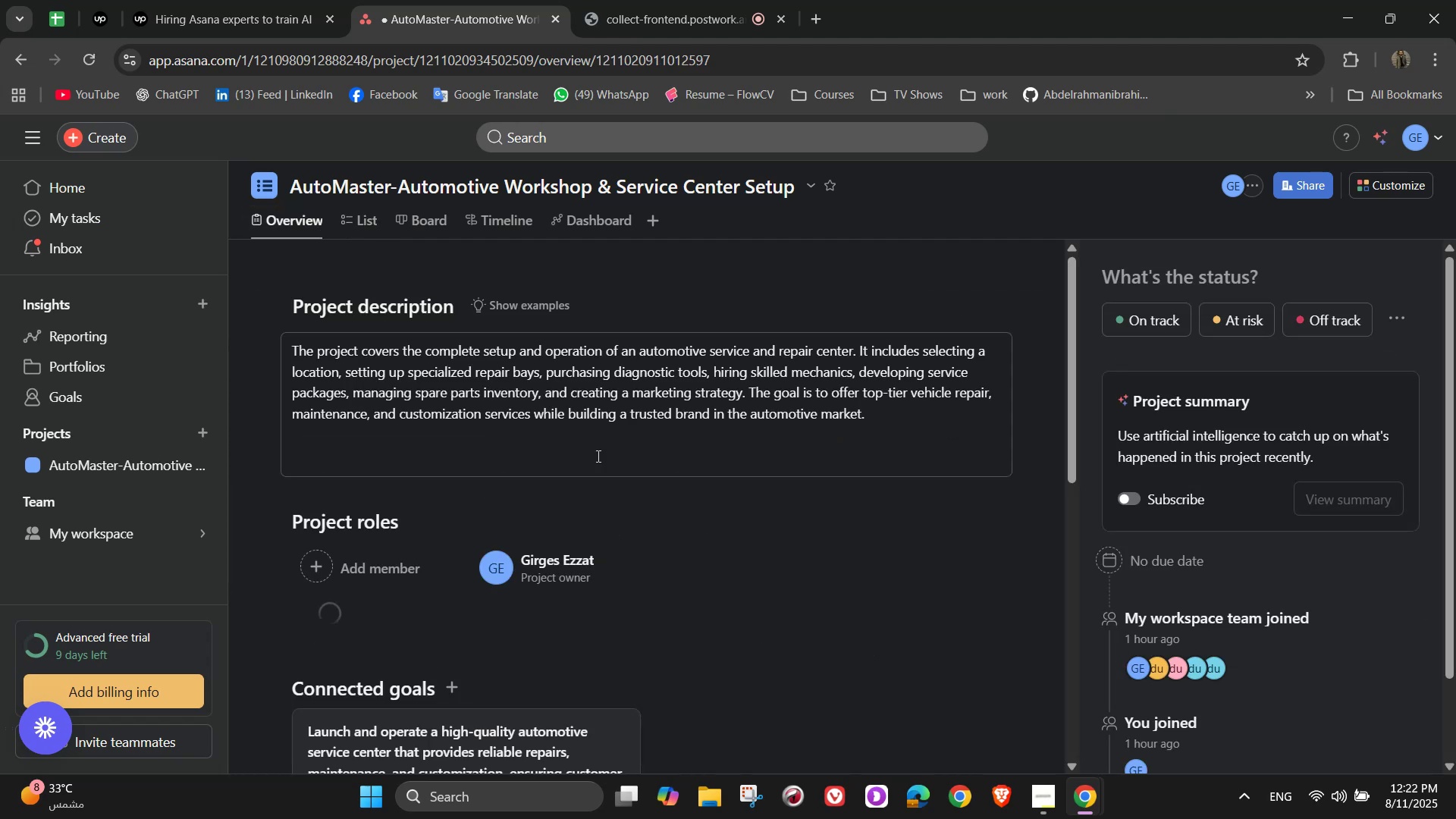 
scroll: coordinate [637, 479], scroll_direction: down, amount: 10.0
 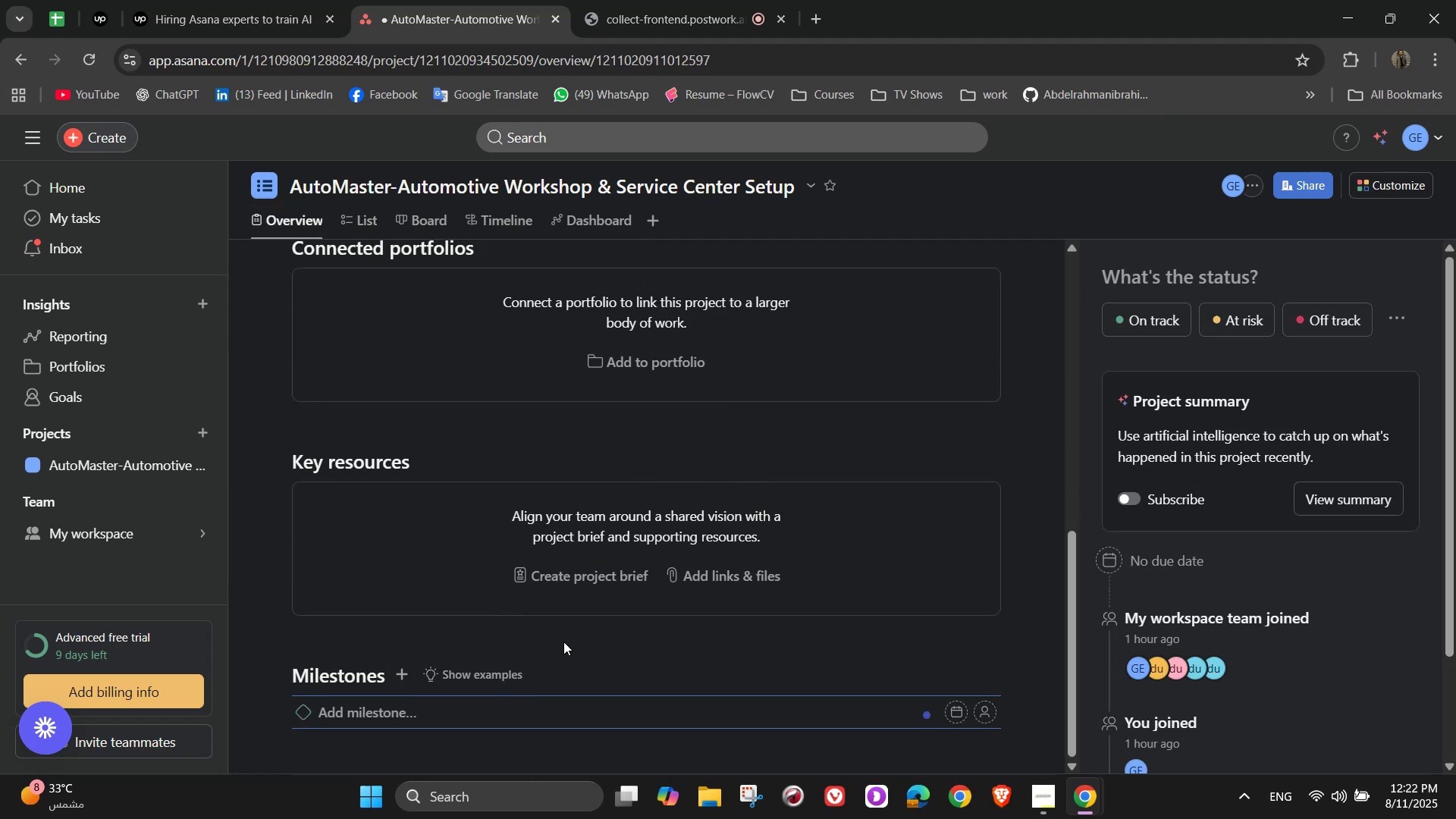 
type(Location Secured)
key(NumpadEnter)
type(Workshop Design Finalized)
 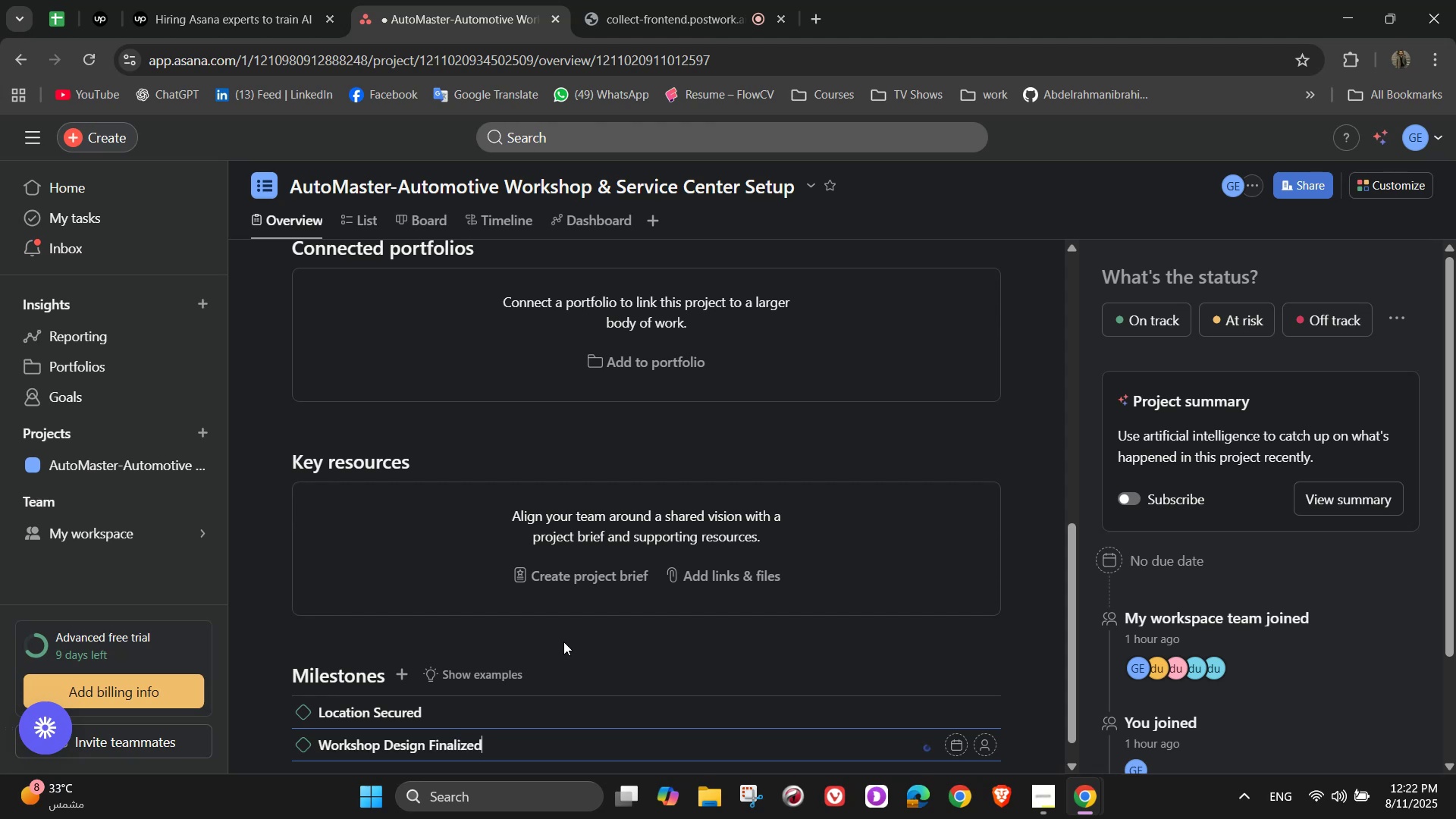 
key(Enter)
 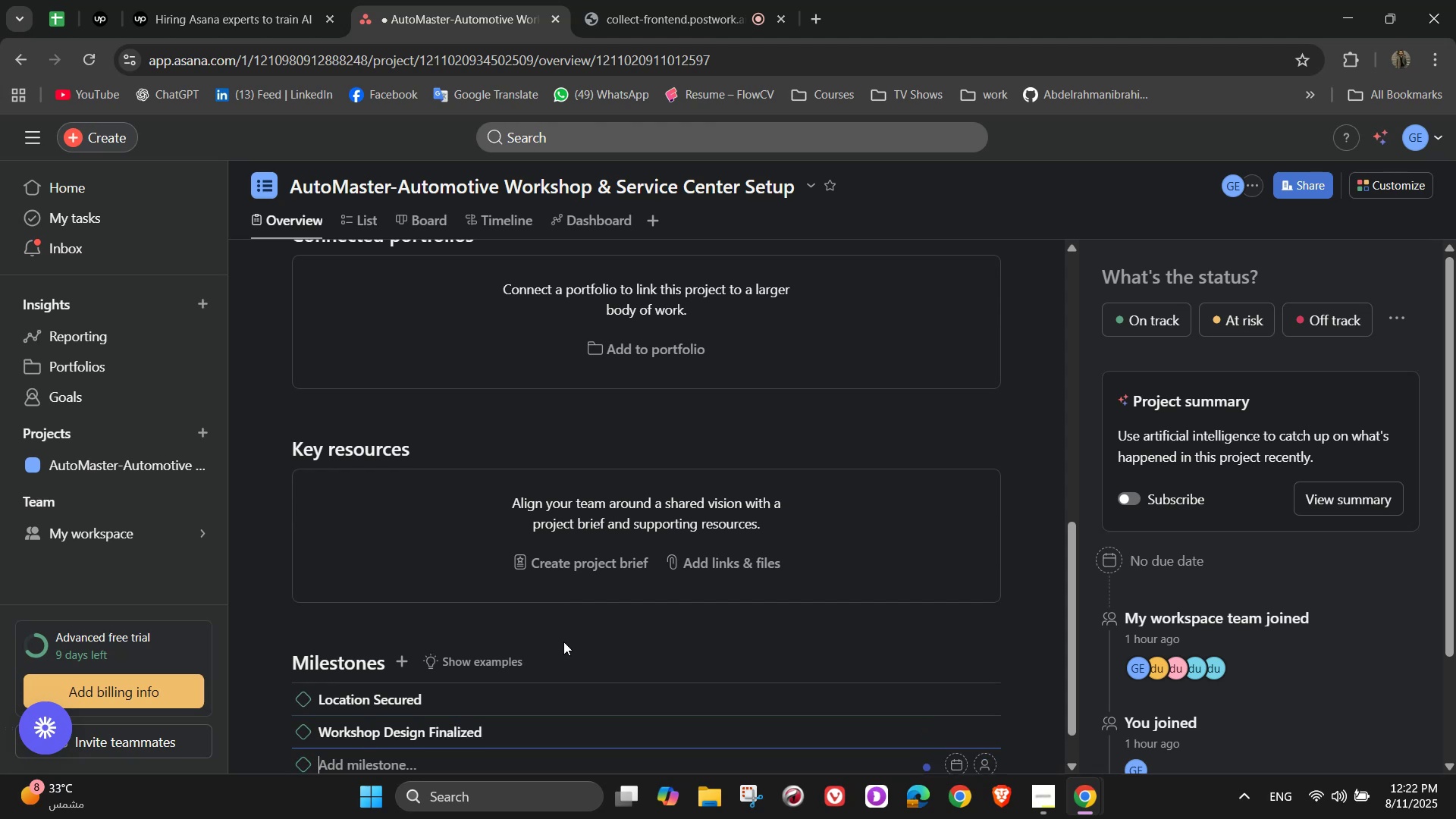 
type(Equipment pu)
key(Backspace)
key(Backspace)
type(Purchased & Installed)
 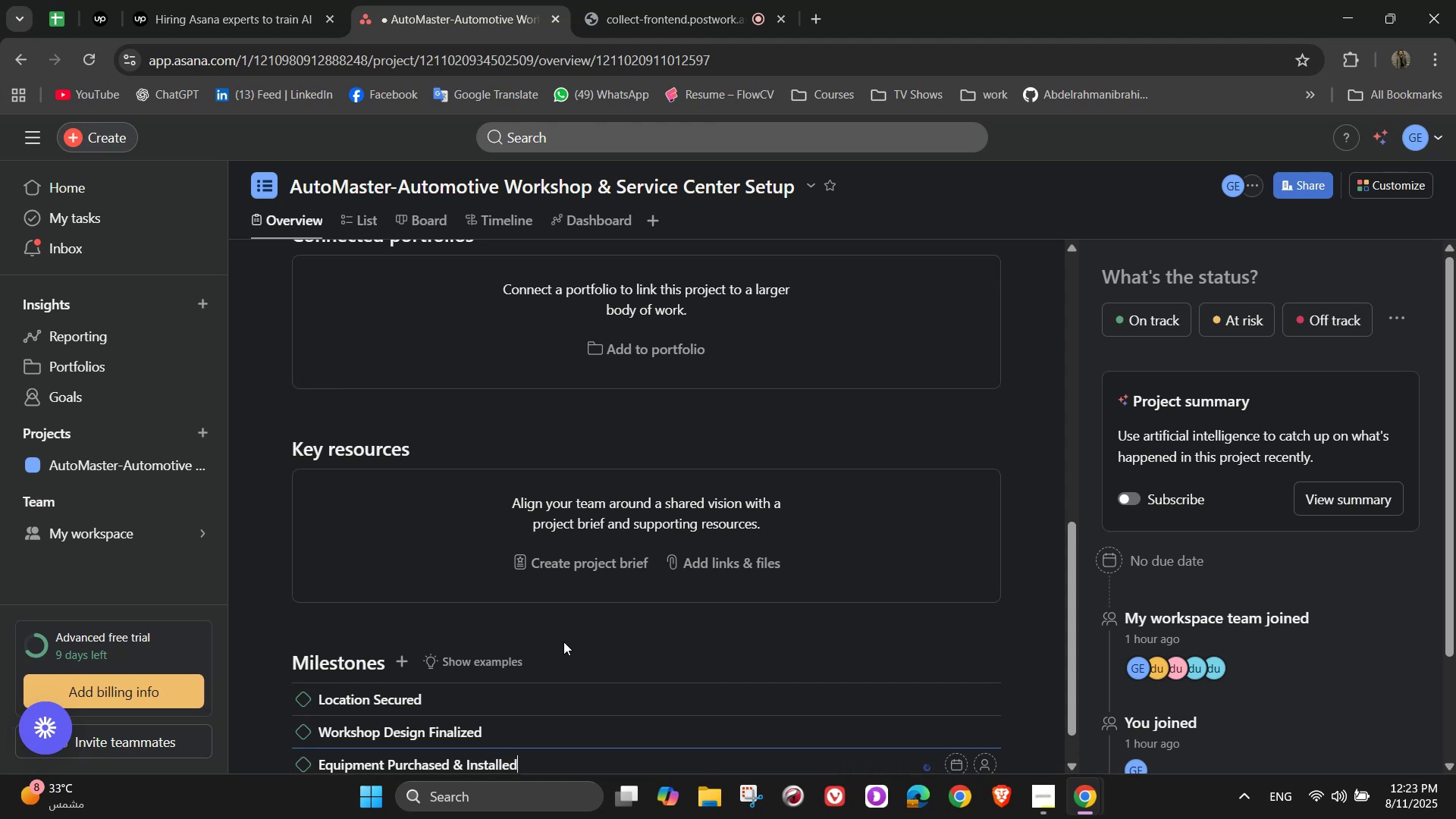 
key(Enter)
 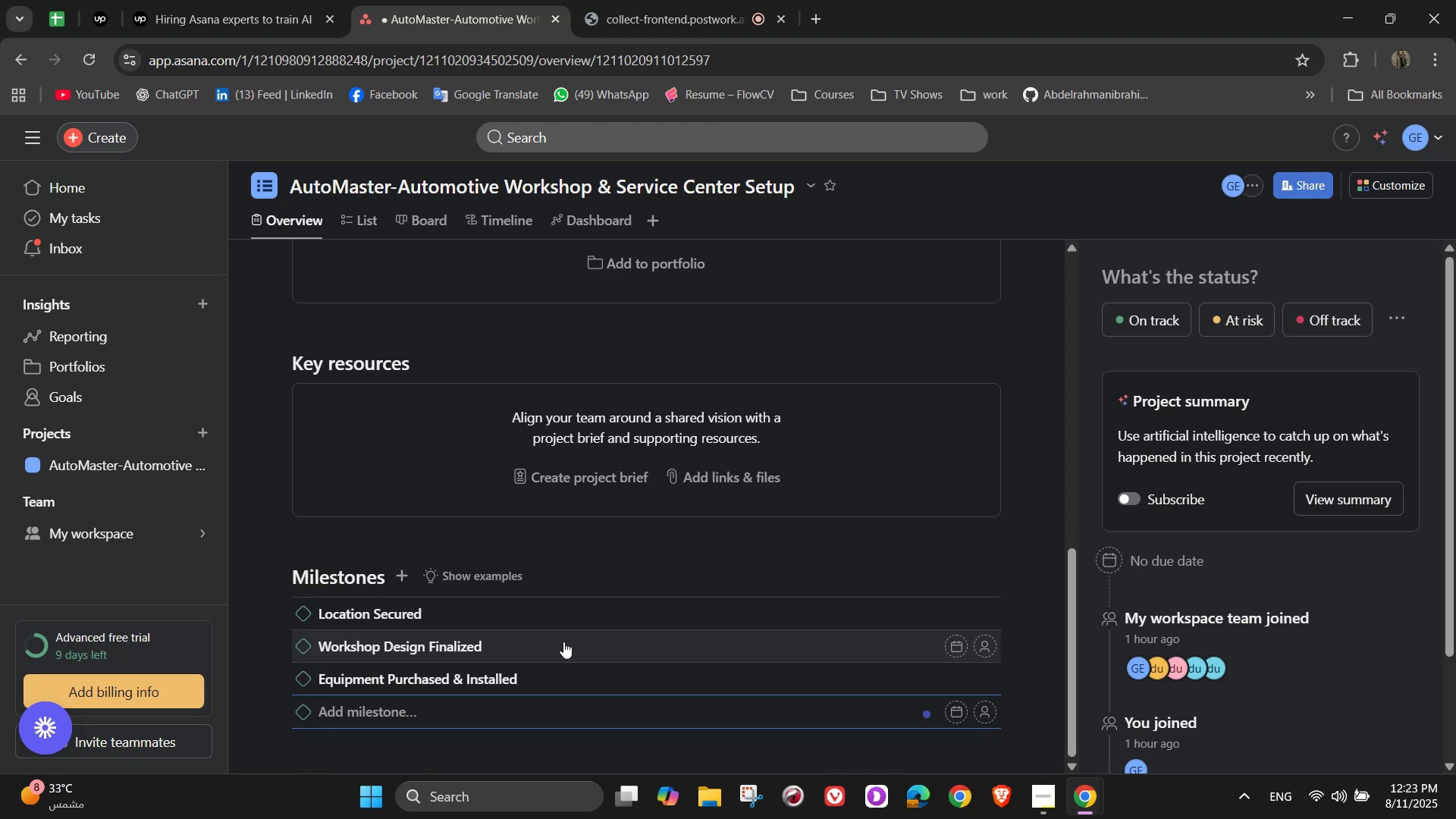 
type(Staff Hu)
key(Backspace)
type(ired & Trained4)
key(Backspace)
 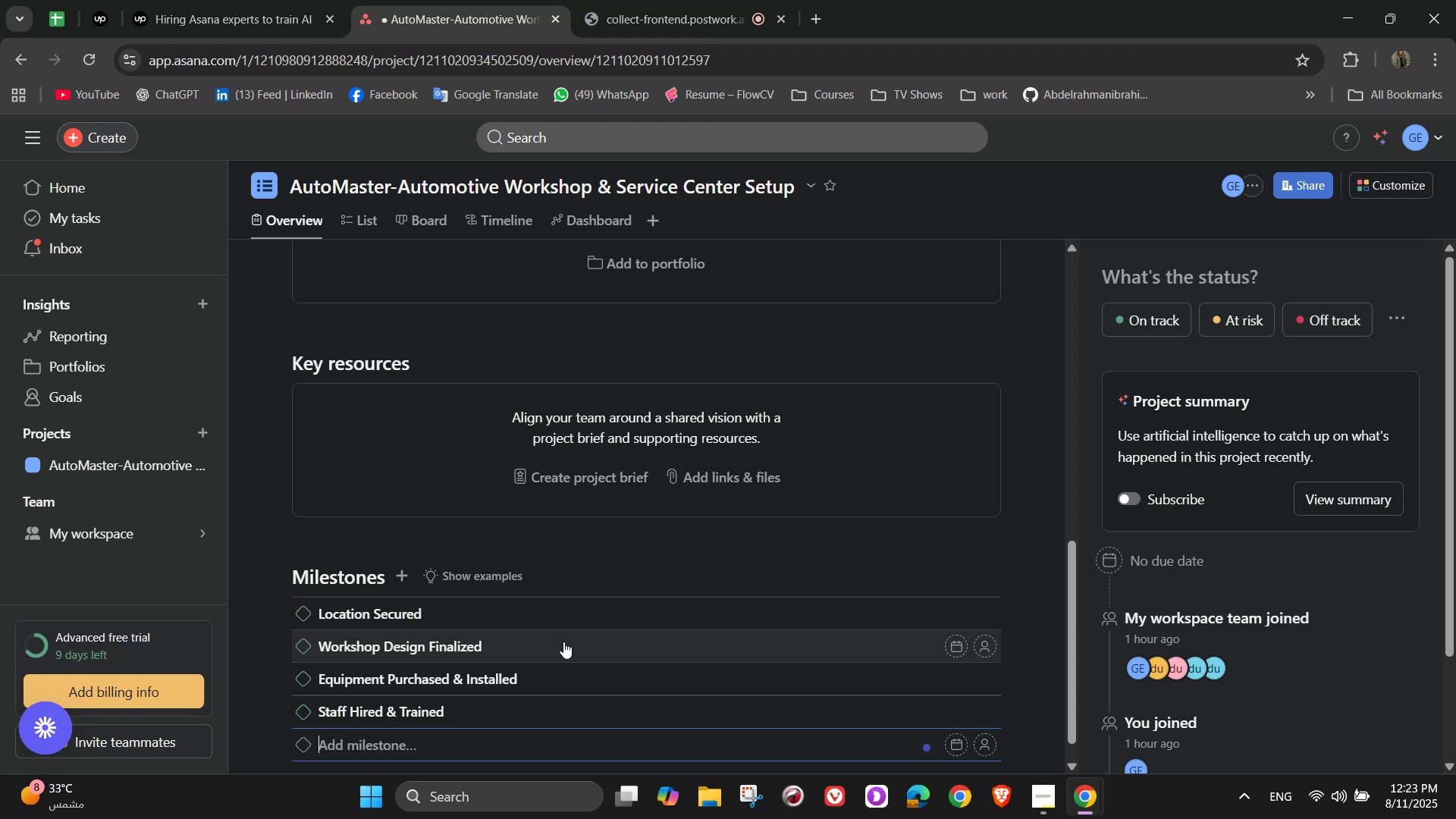 
 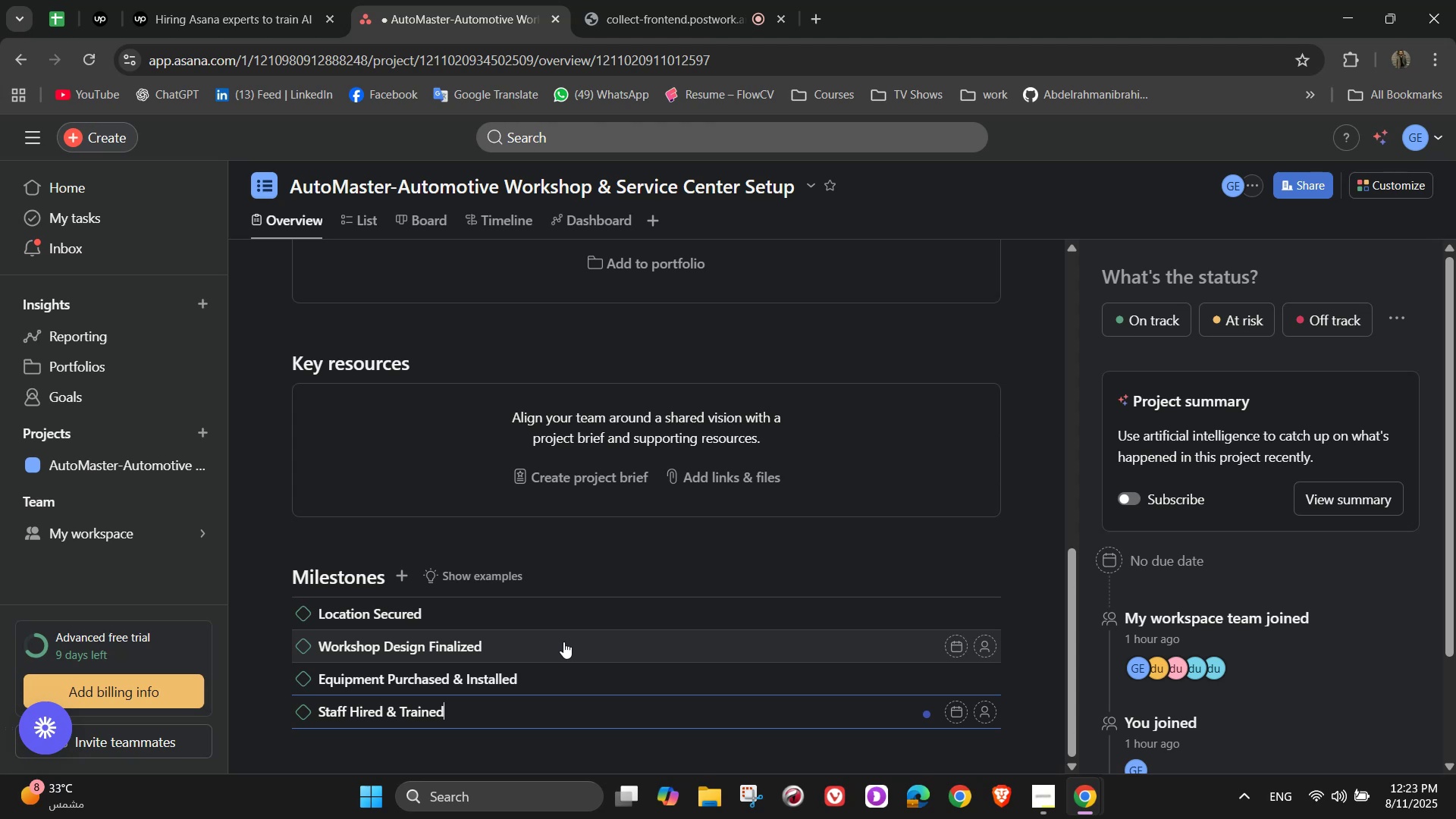 
key(Enter)
 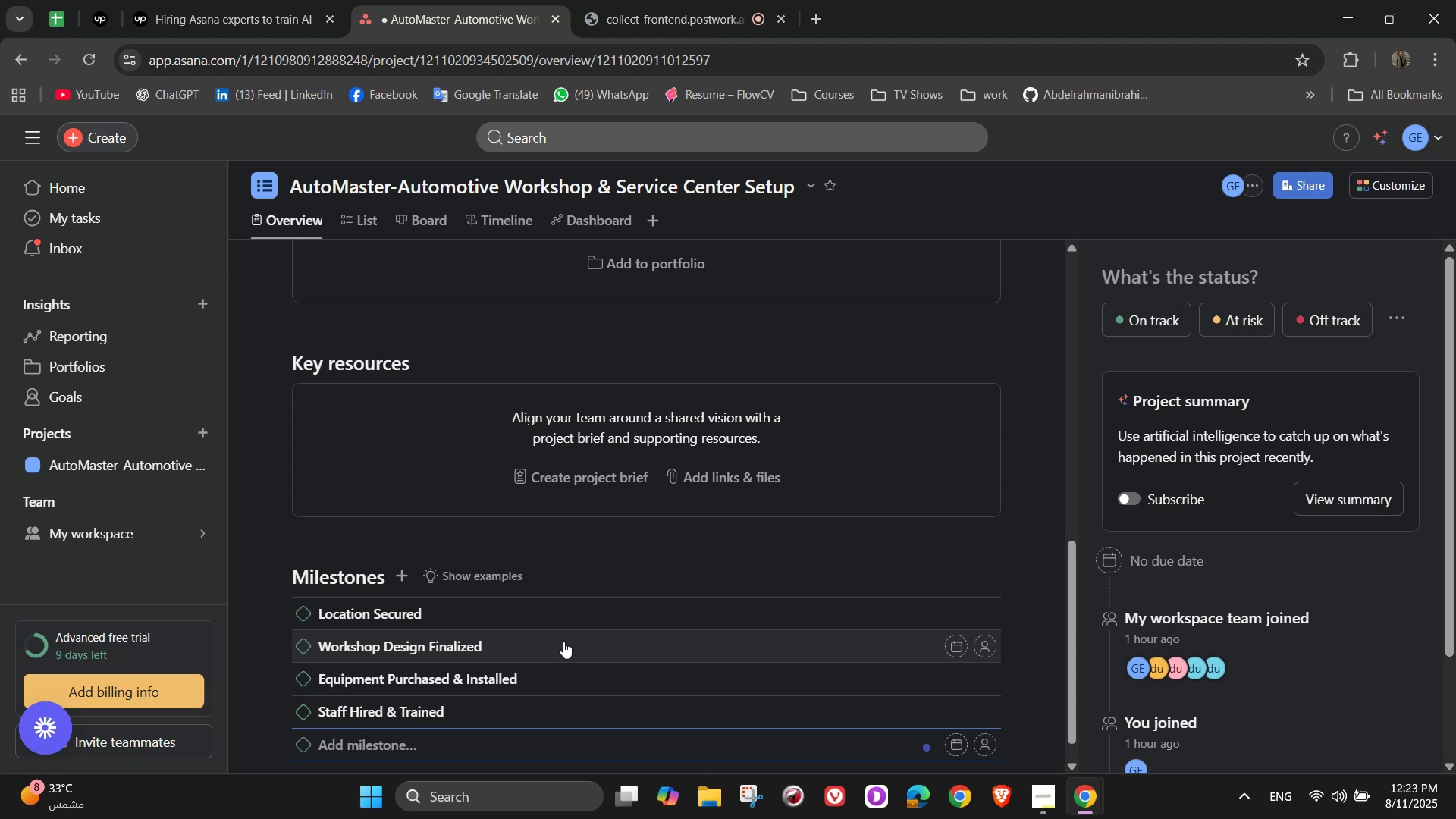 
type(Service Menu Published)
 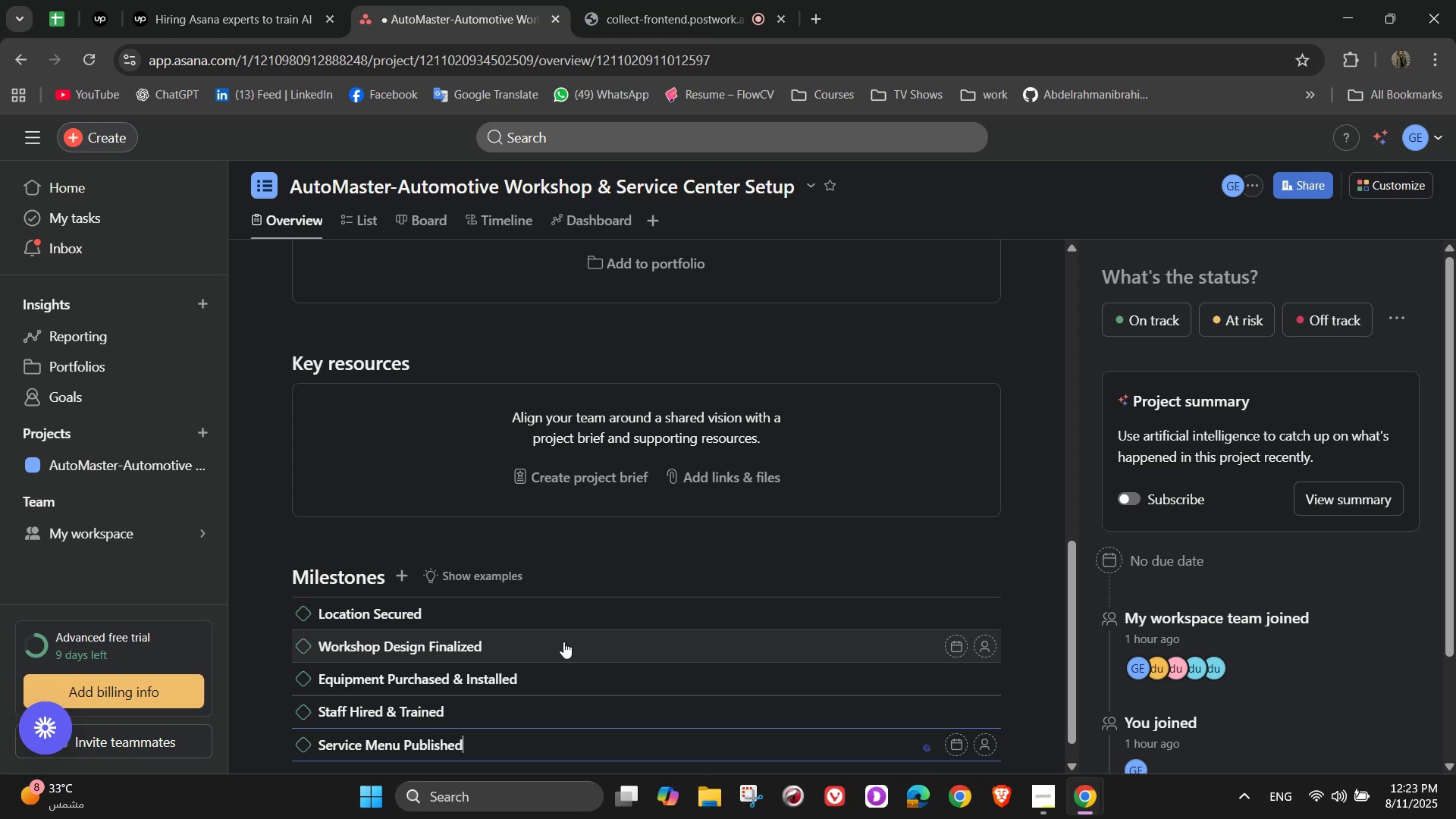 
key(Enter)
 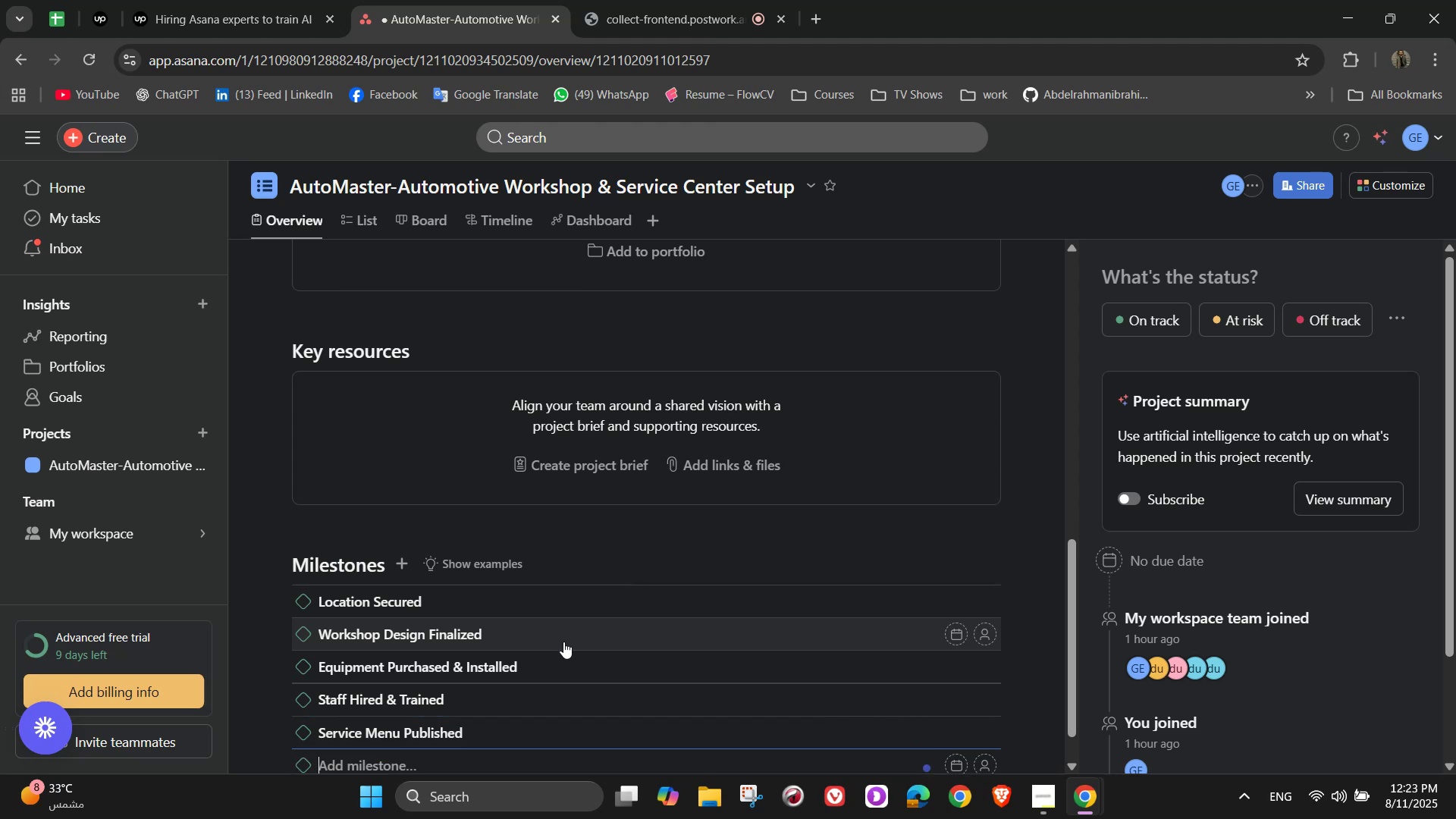 
type(Grand Opening )
 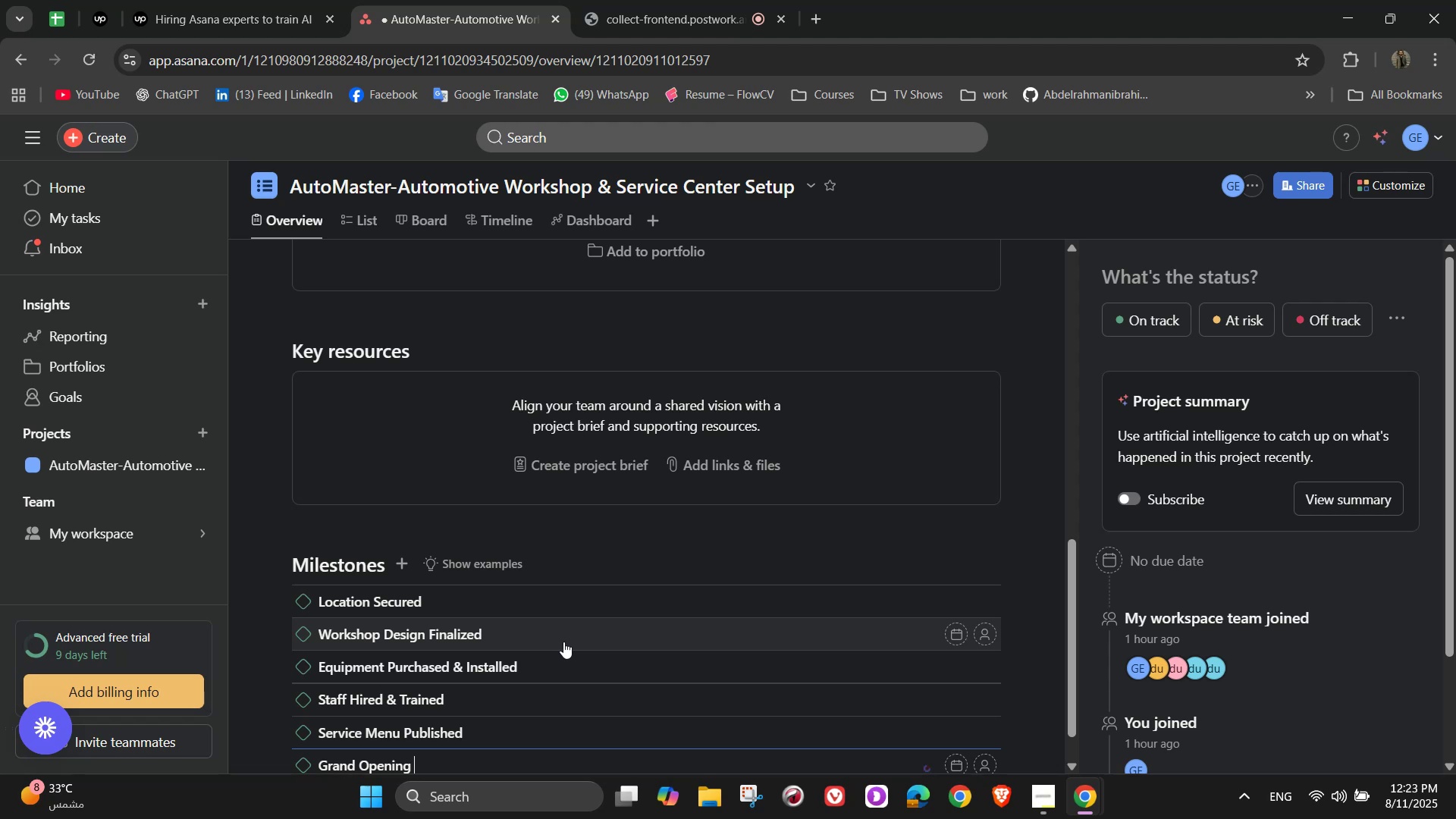 
key(Enter)
 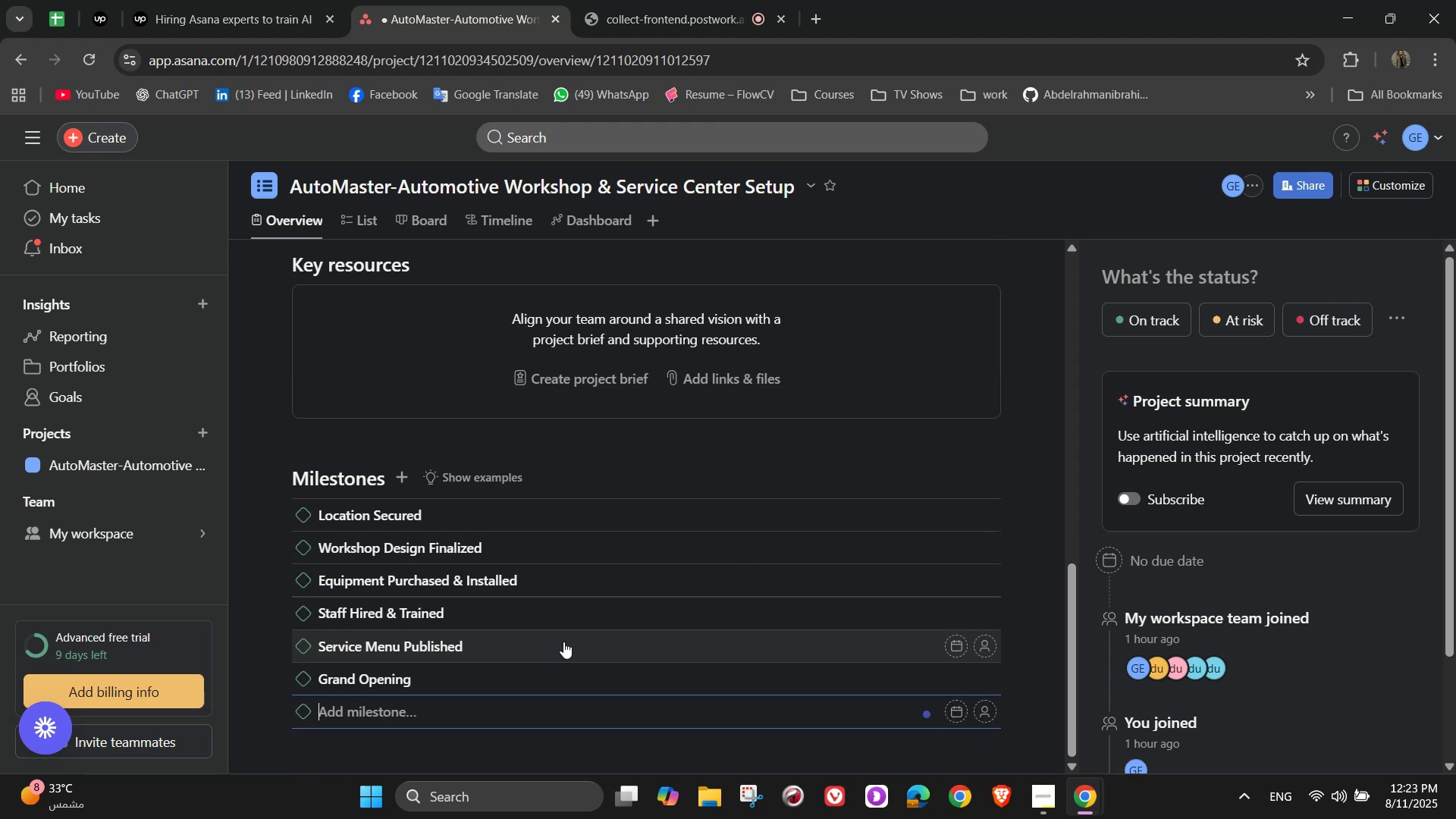 
type(First 100 Customers Served)
 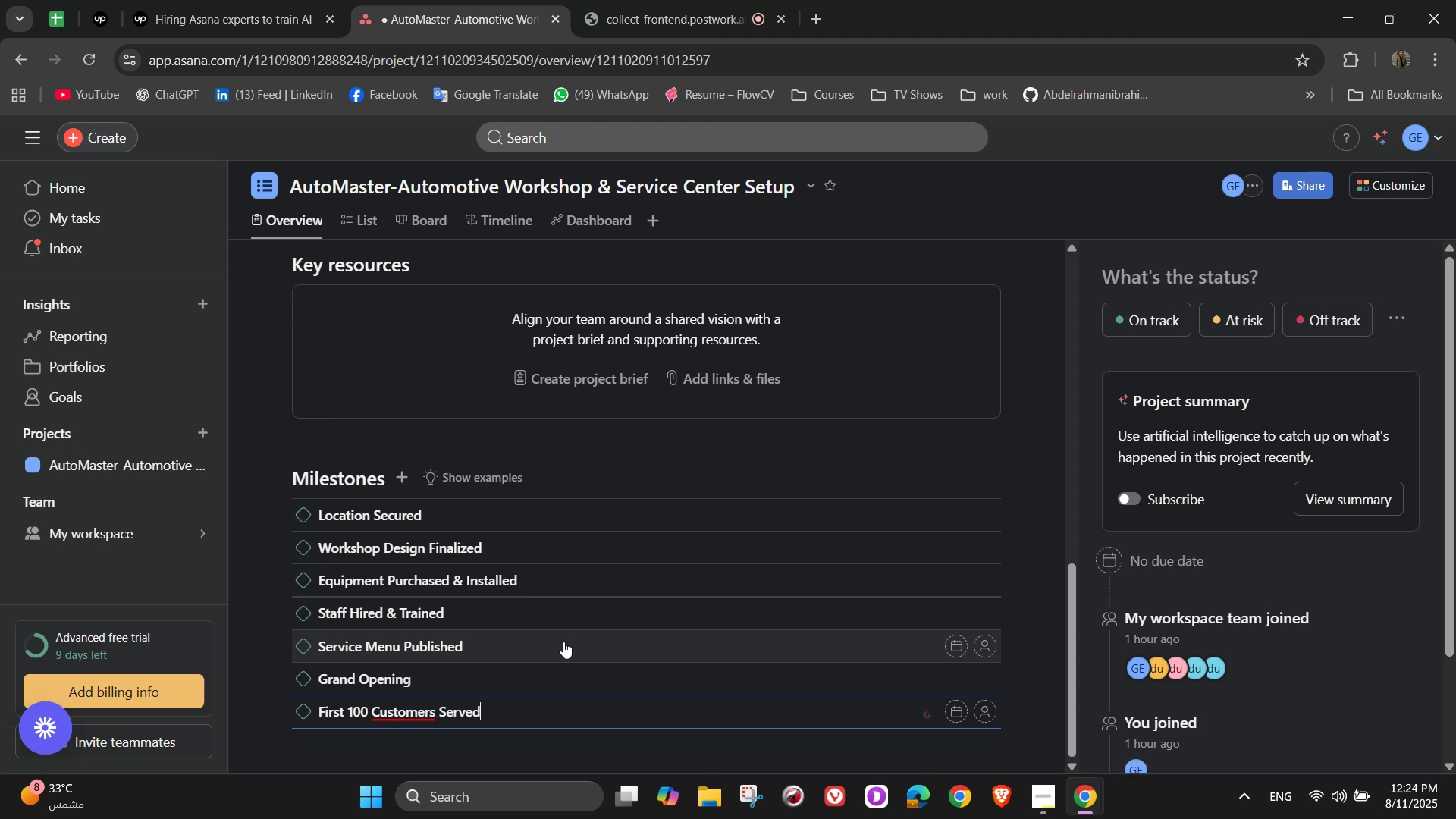 
key(Enter)
 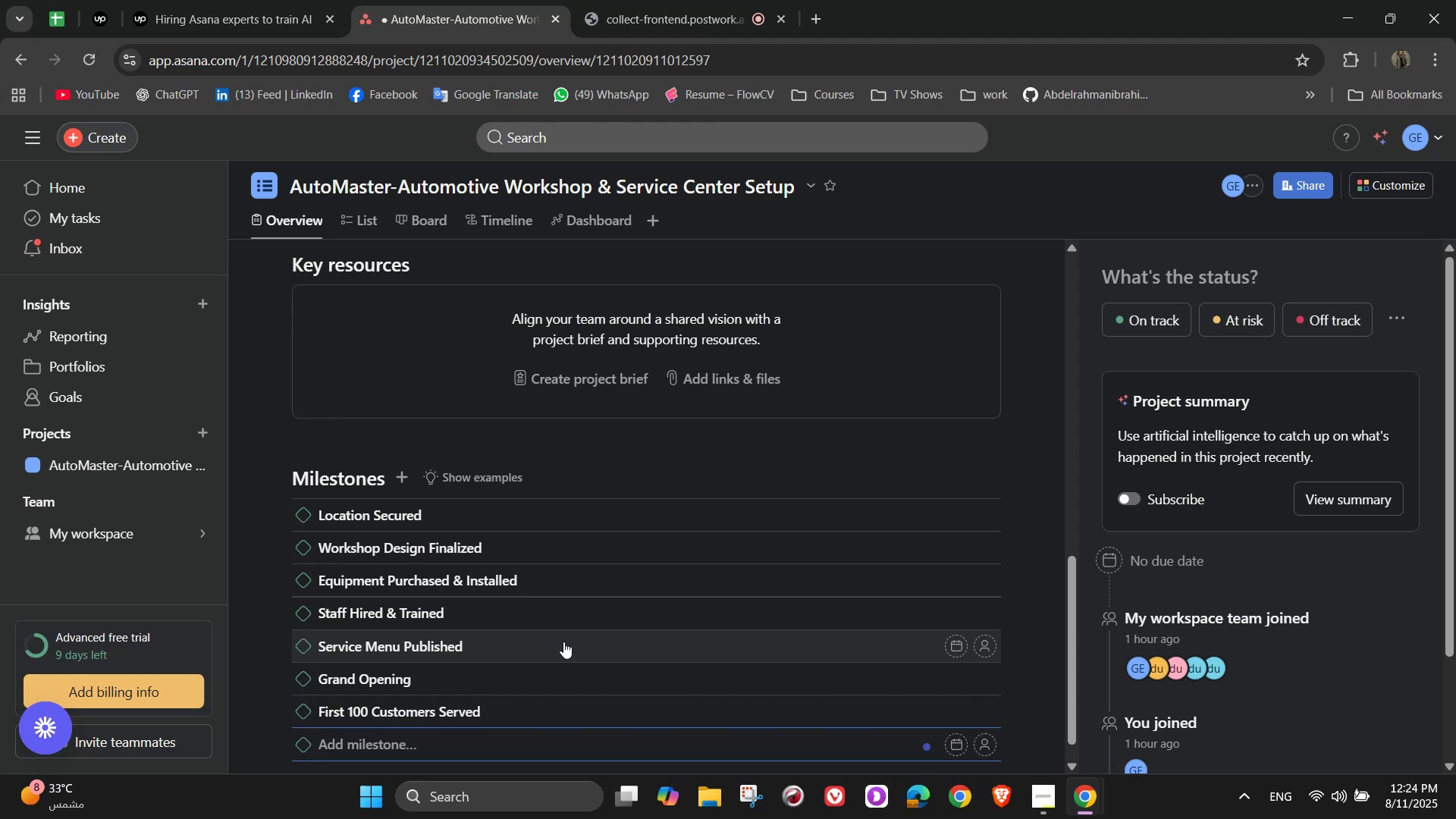 
type(L)
key(Backspace)
type(Fleet Maintenance Contracts signed)
 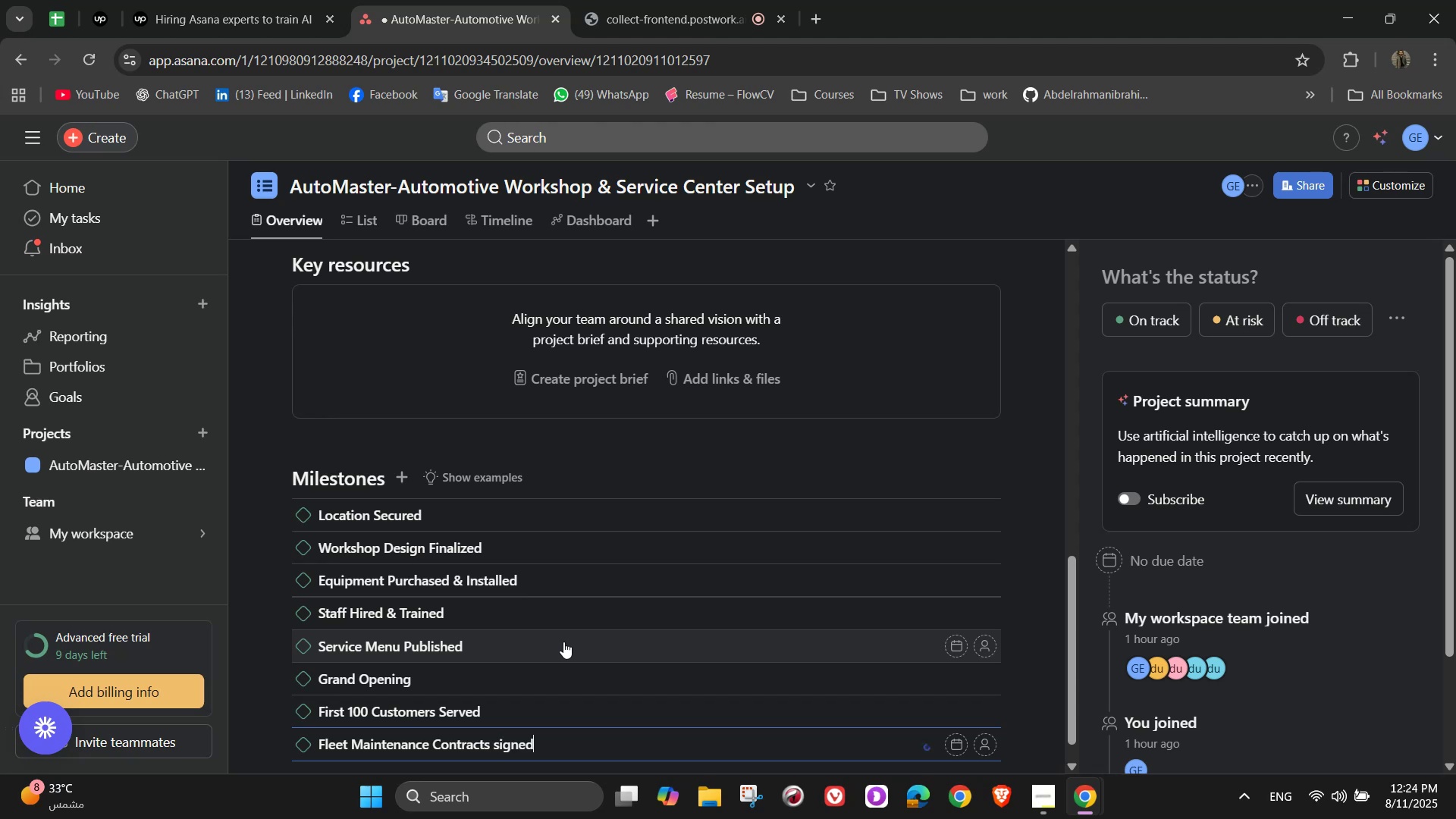 
scroll: coordinate [849, 673], scroll_direction: down, amount: 4.0
 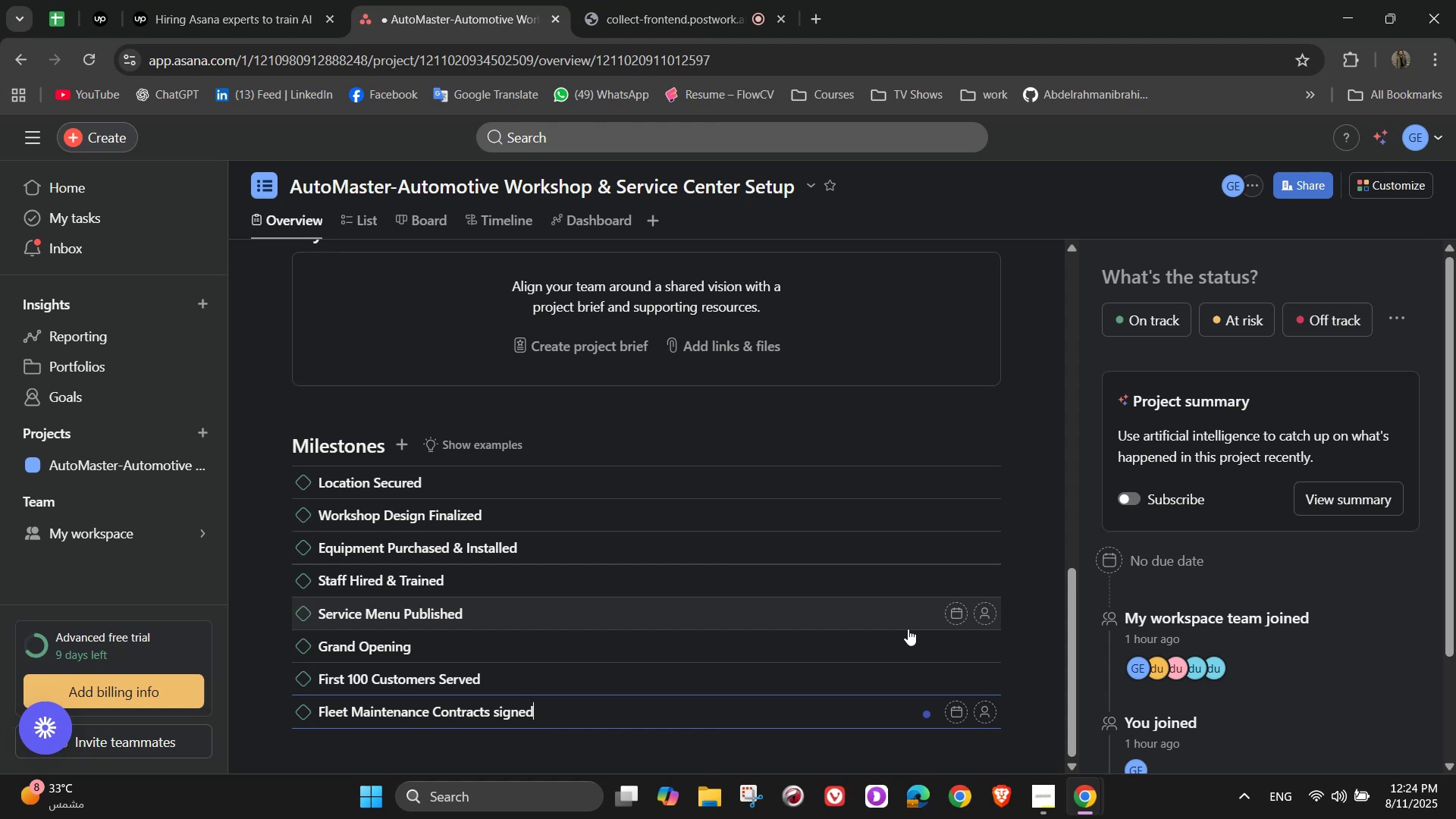 
wait(20.29)
 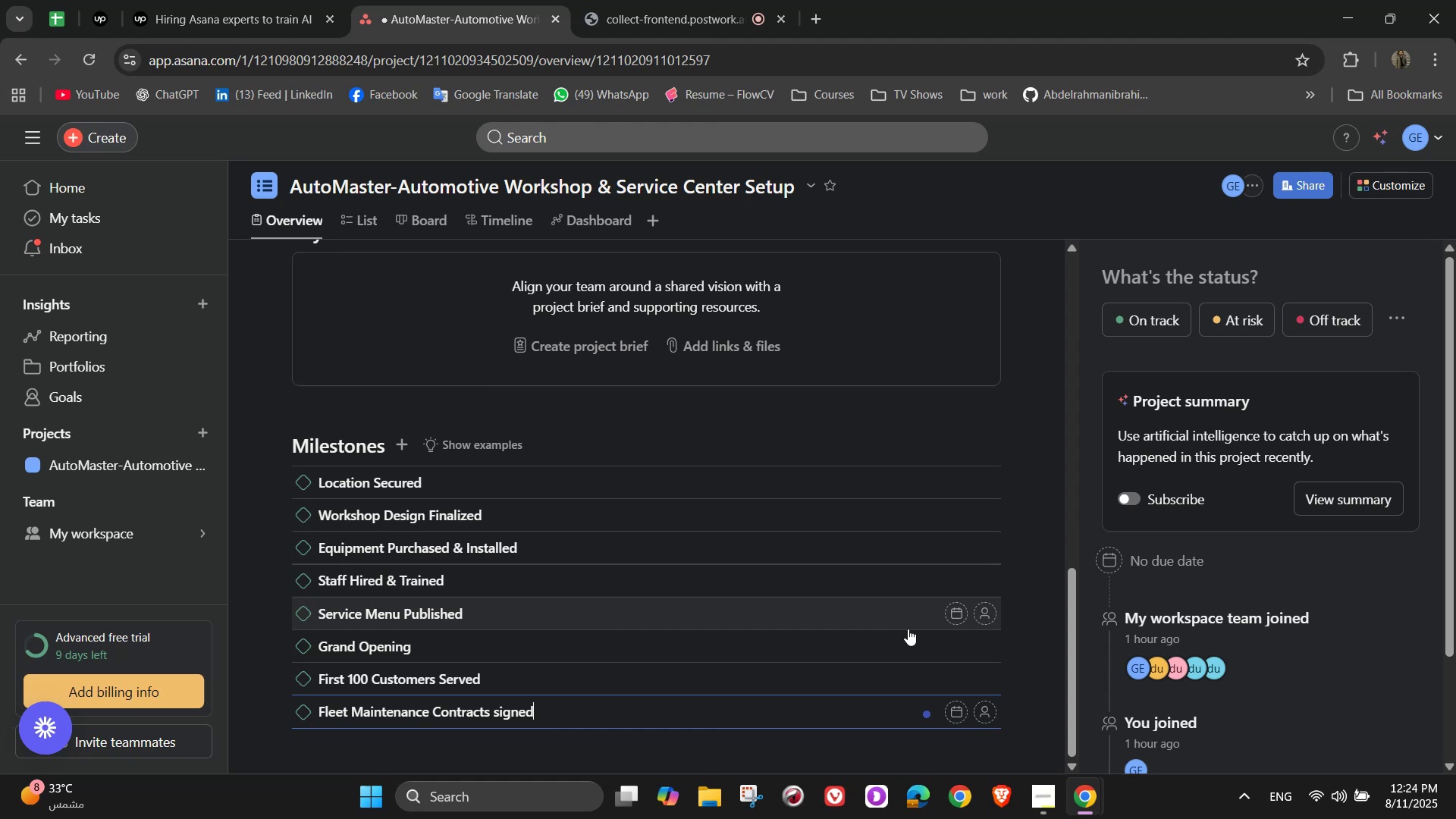 
scroll: coordinate [855, 560], scroll_direction: up, amount: 11.0
 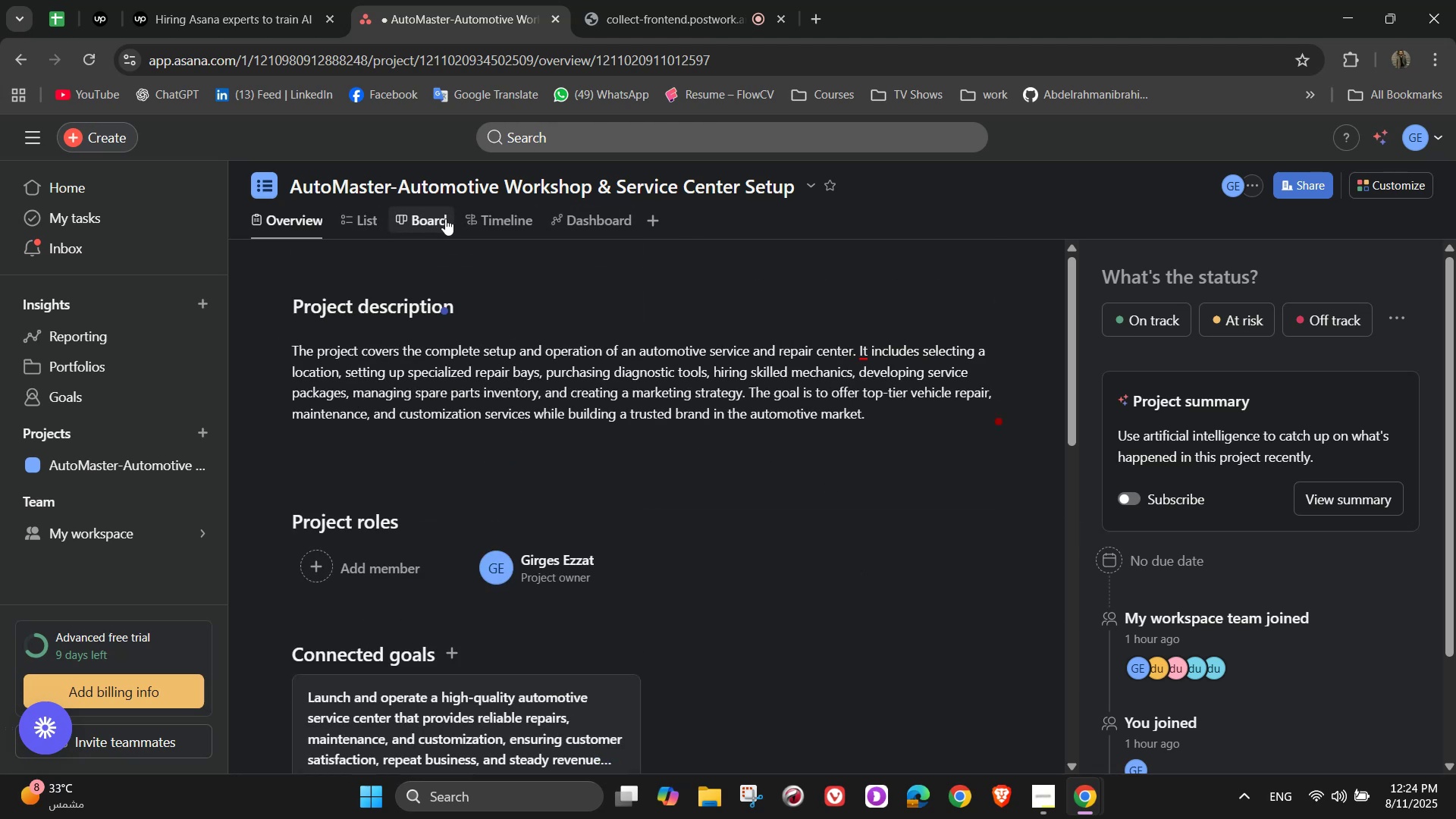 
left_click([477, 219])
 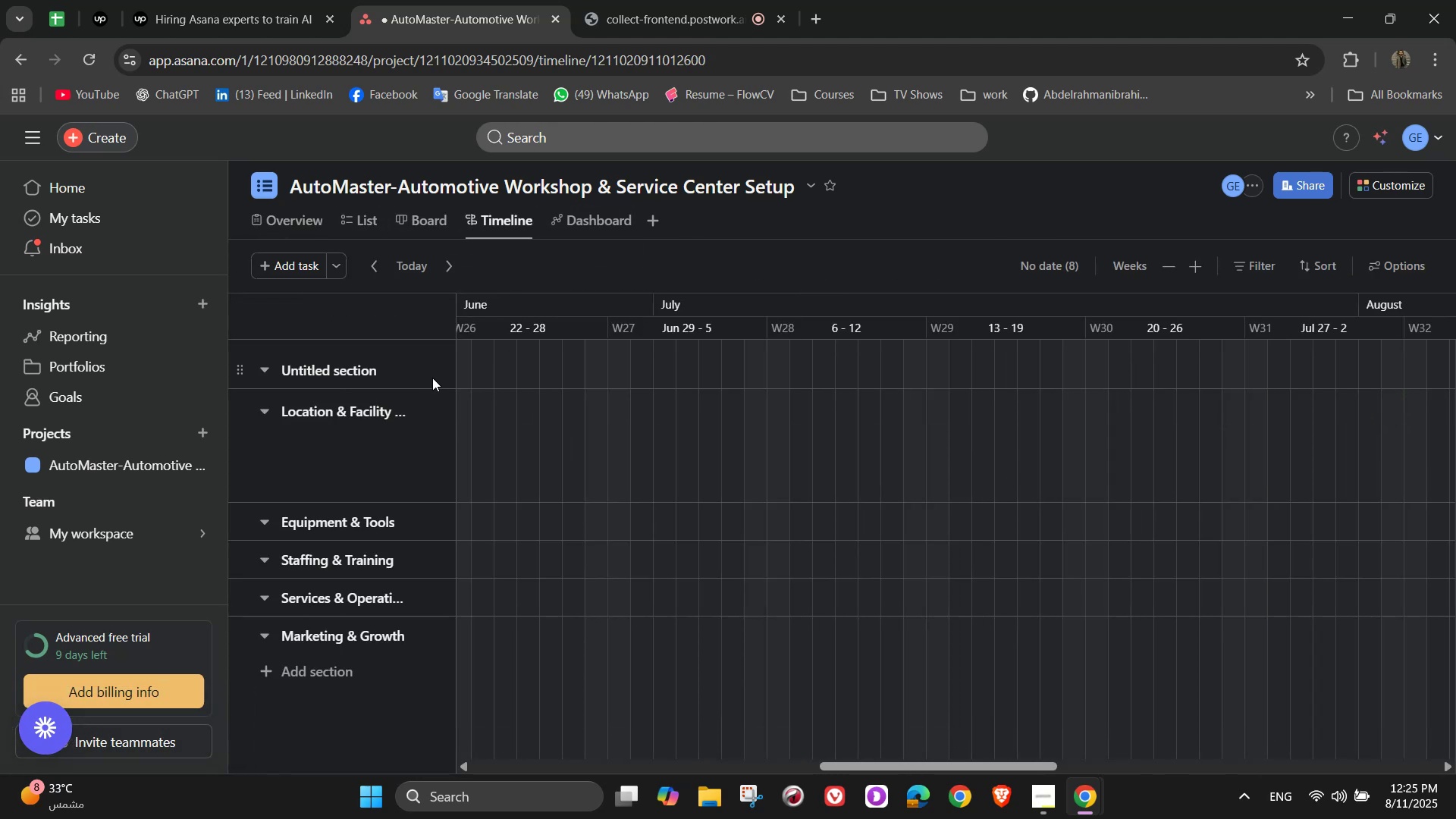 
wait(5.21)
 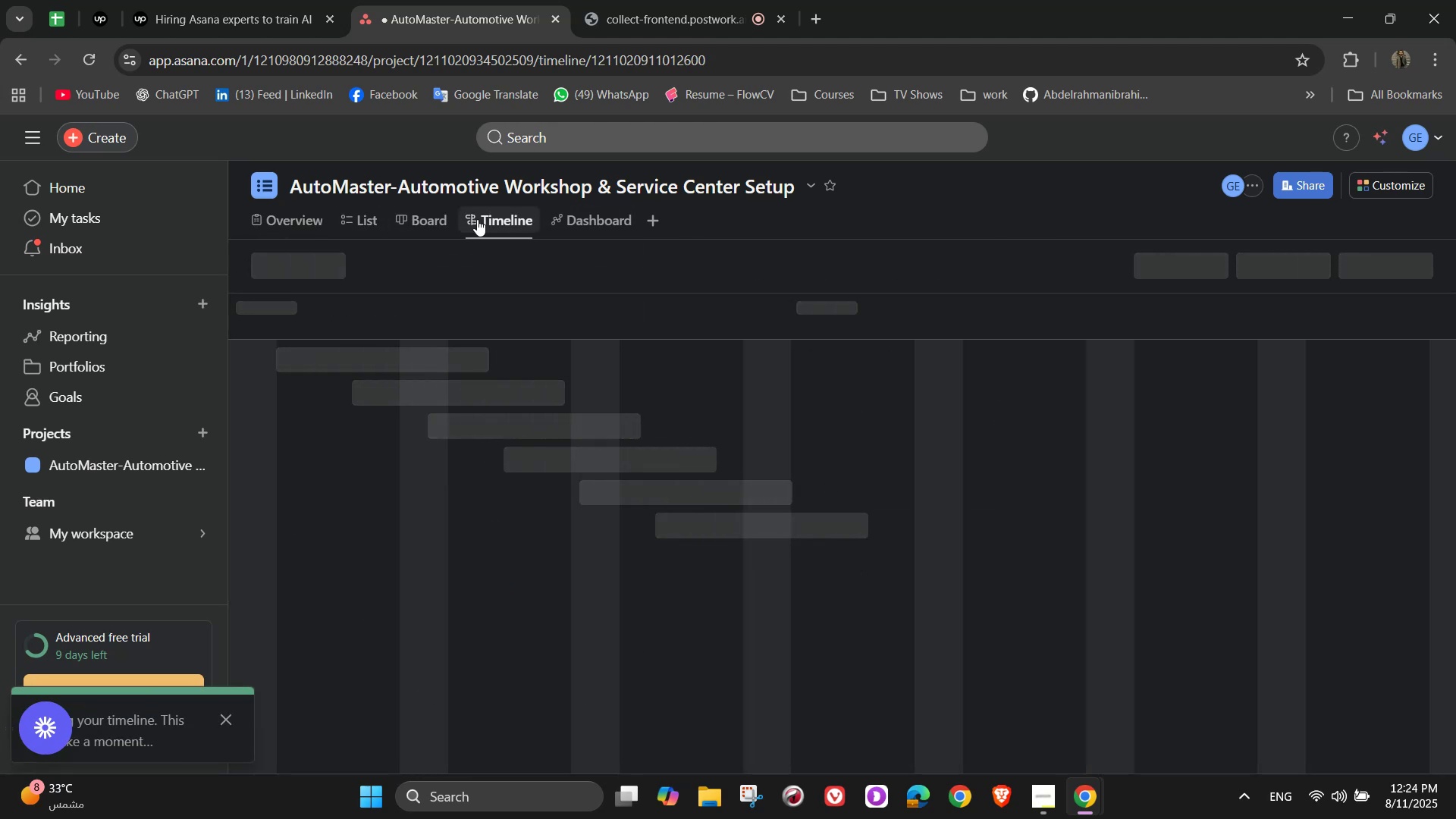 
left_click([399, 362])
 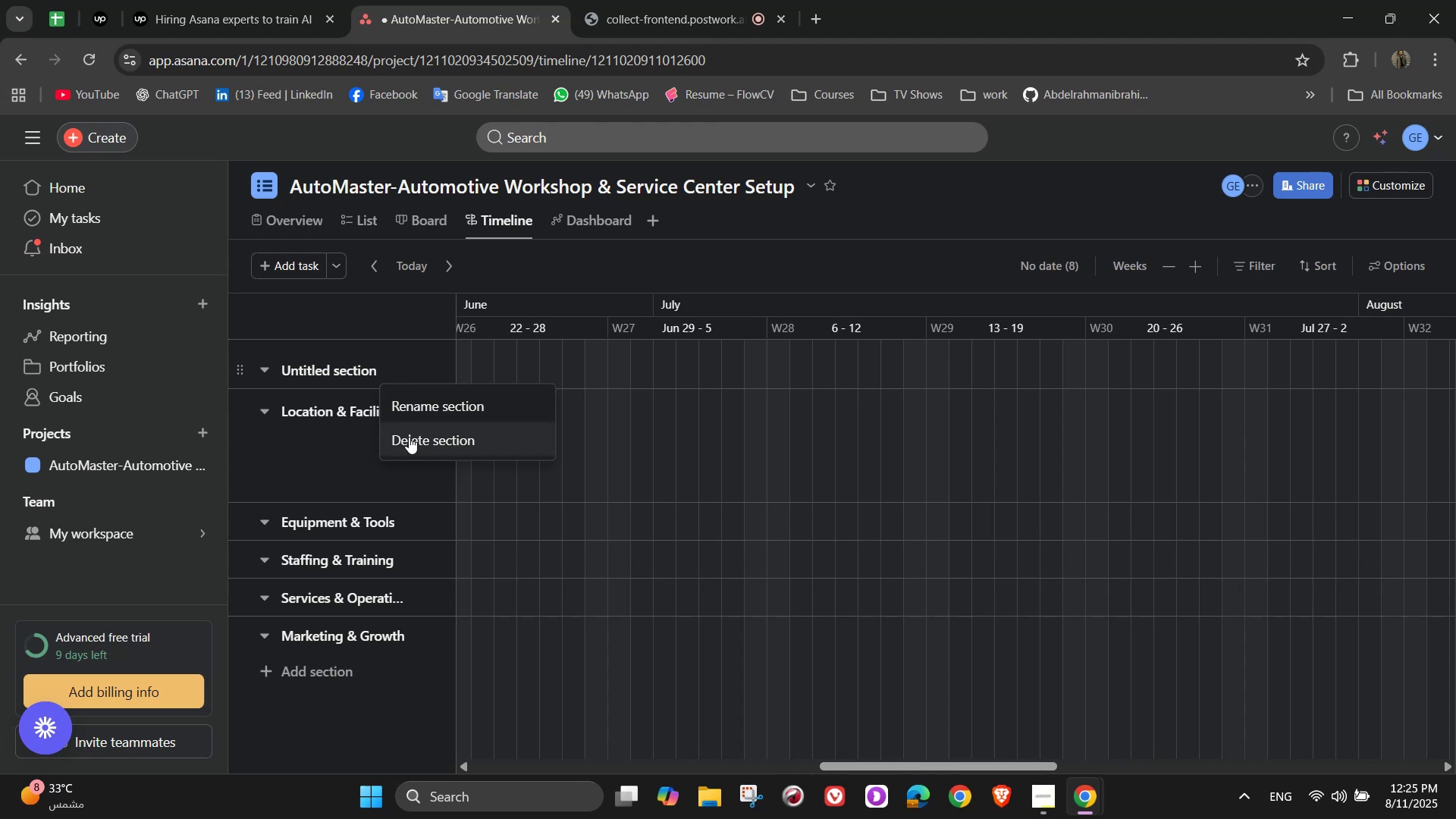 
left_click([409, 437])
 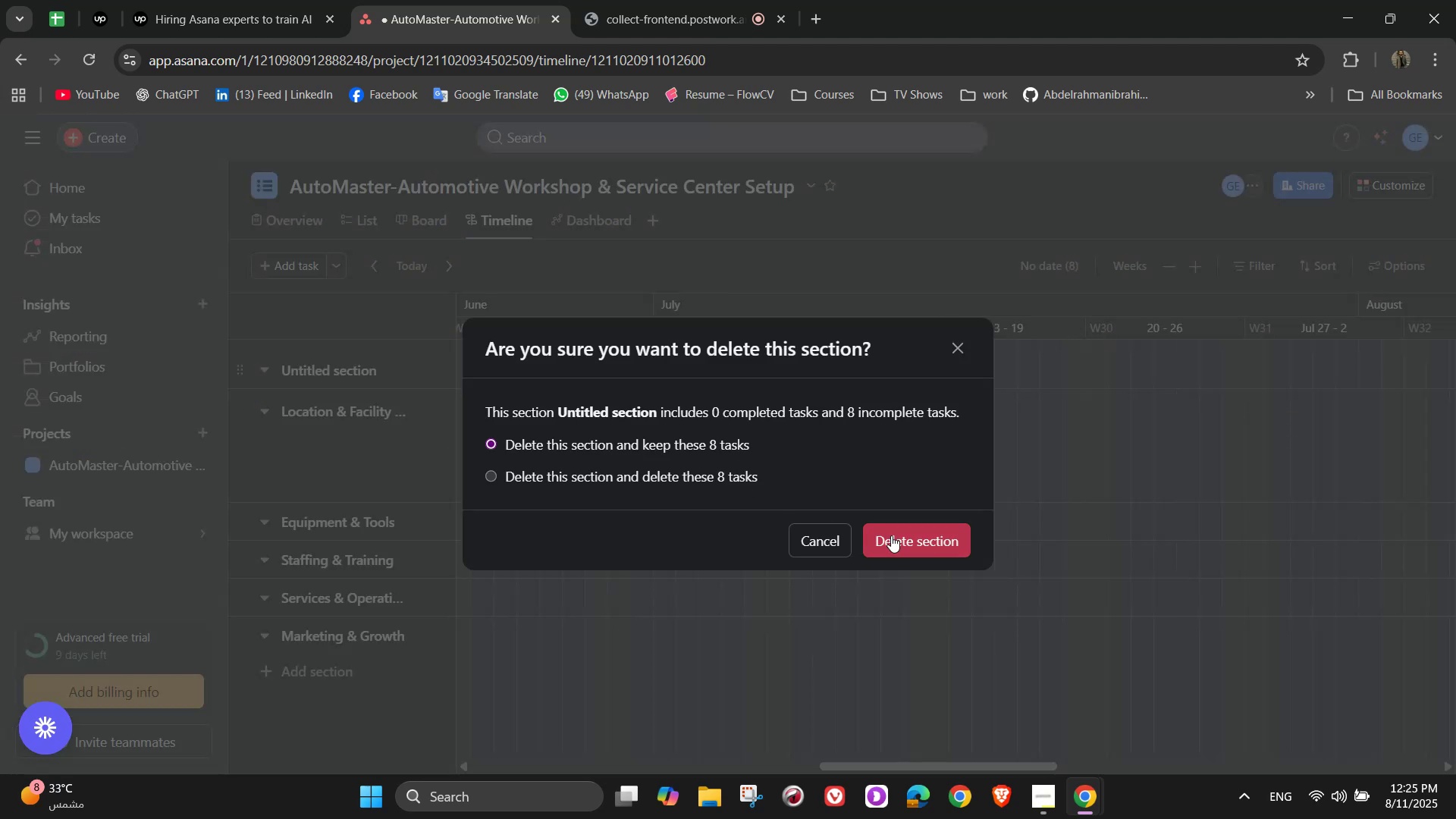 
left_click([910, 541])
 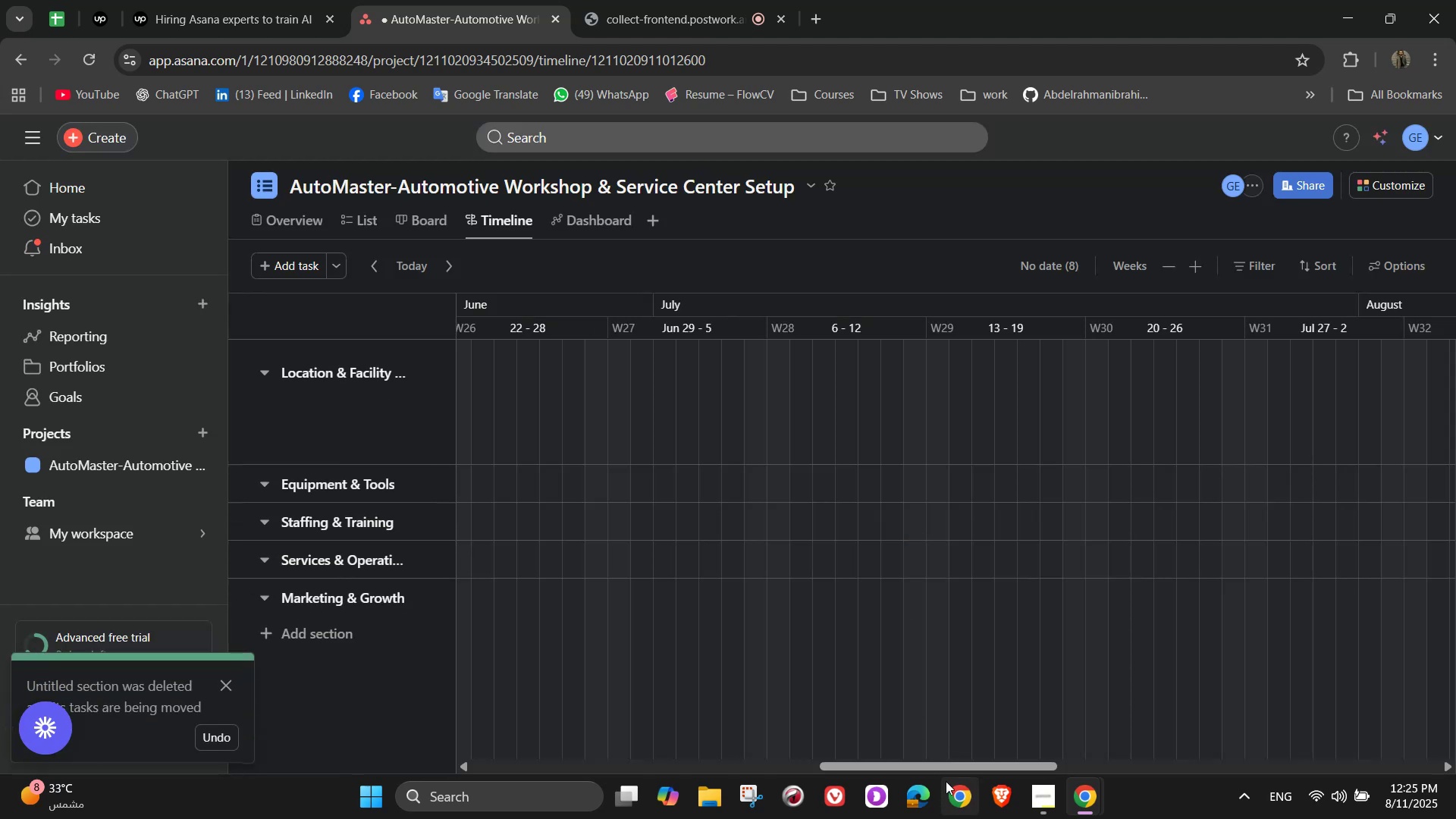 
left_click_drag(start_coordinate=[924, 763], to_coordinate=[1257, 735])
 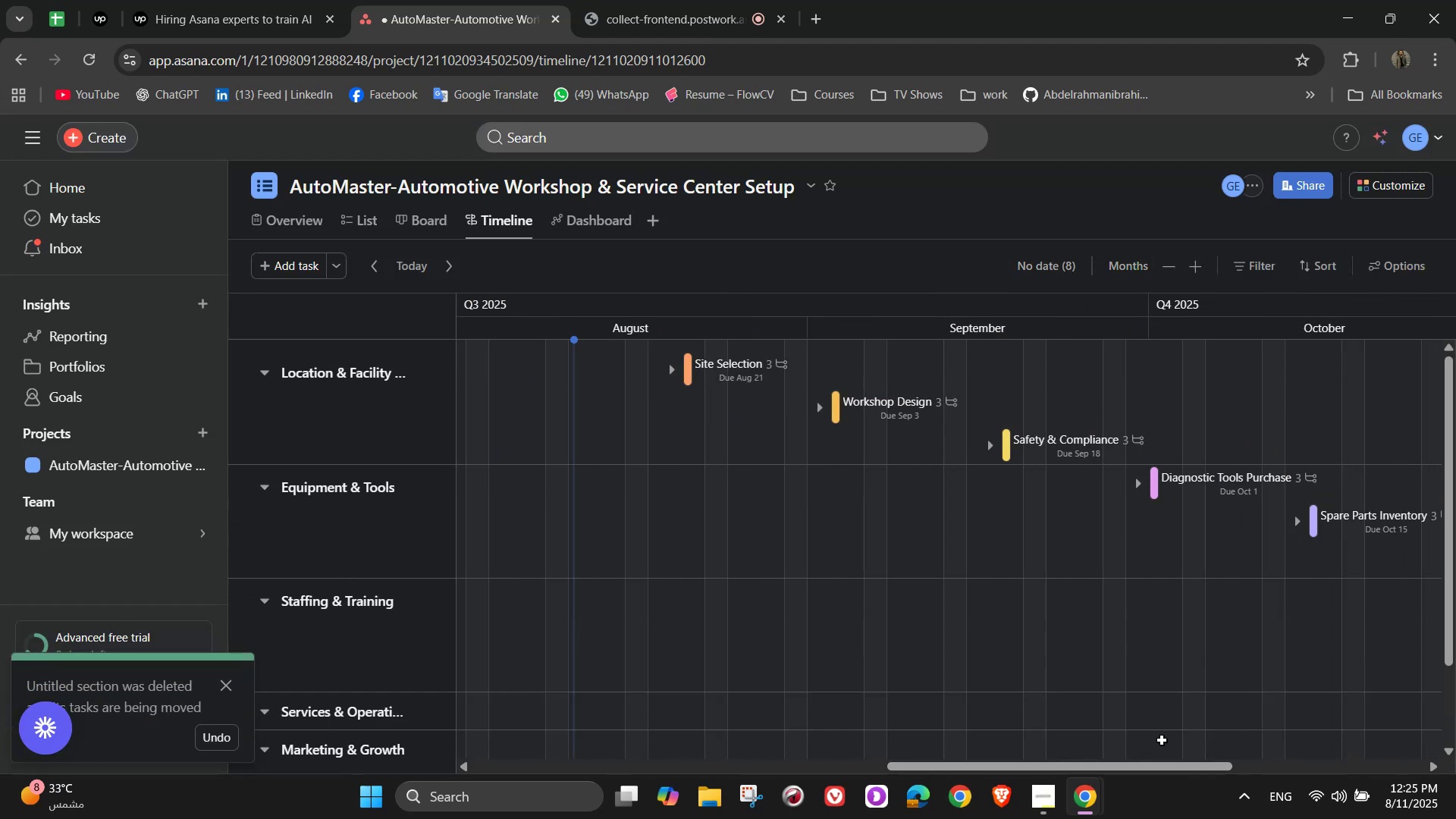 
left_click_drag(start_coordinate=[1126, 764], to_coordinate=[1296, 755])
 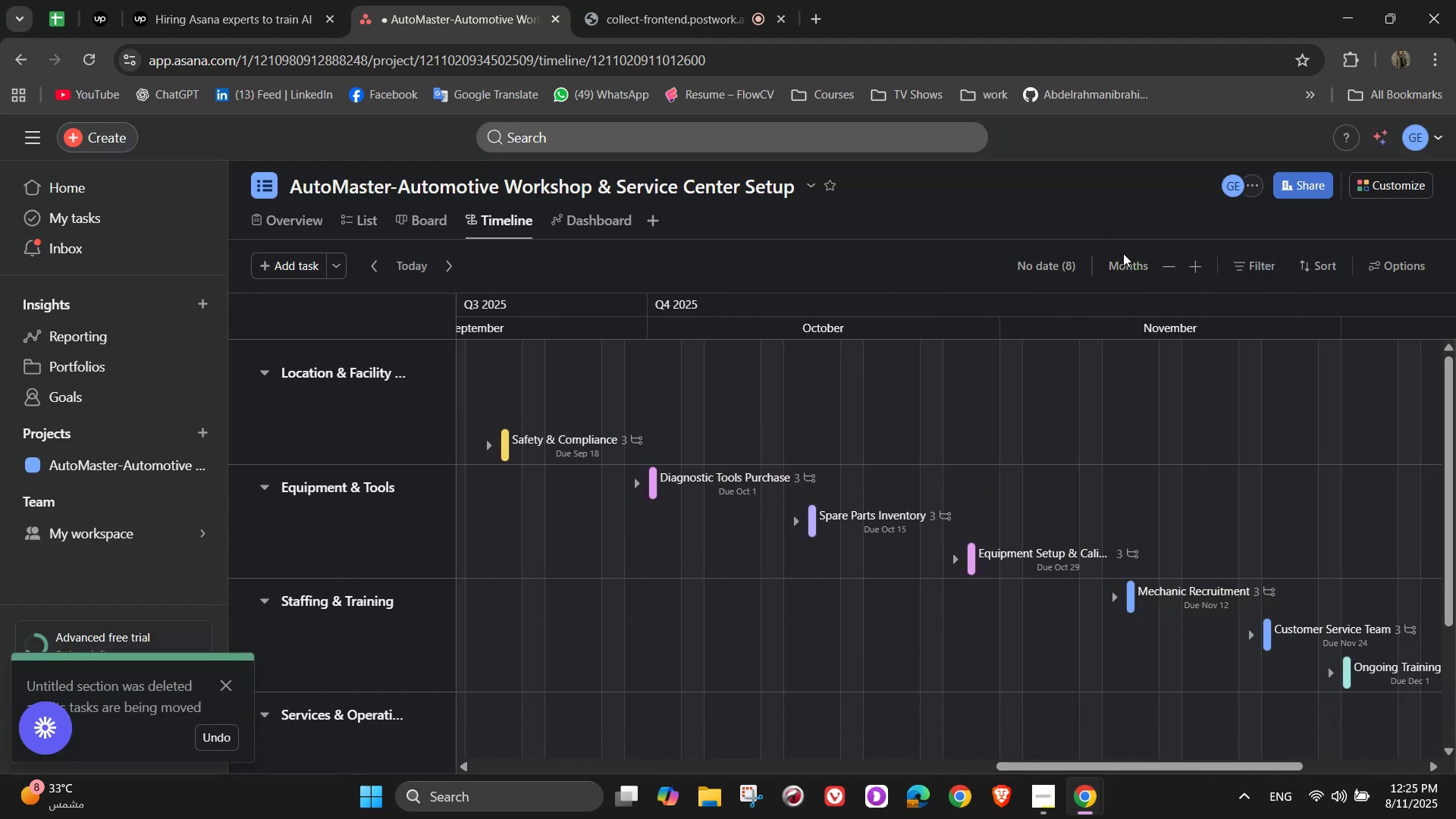 
left_click([1123, 261])
 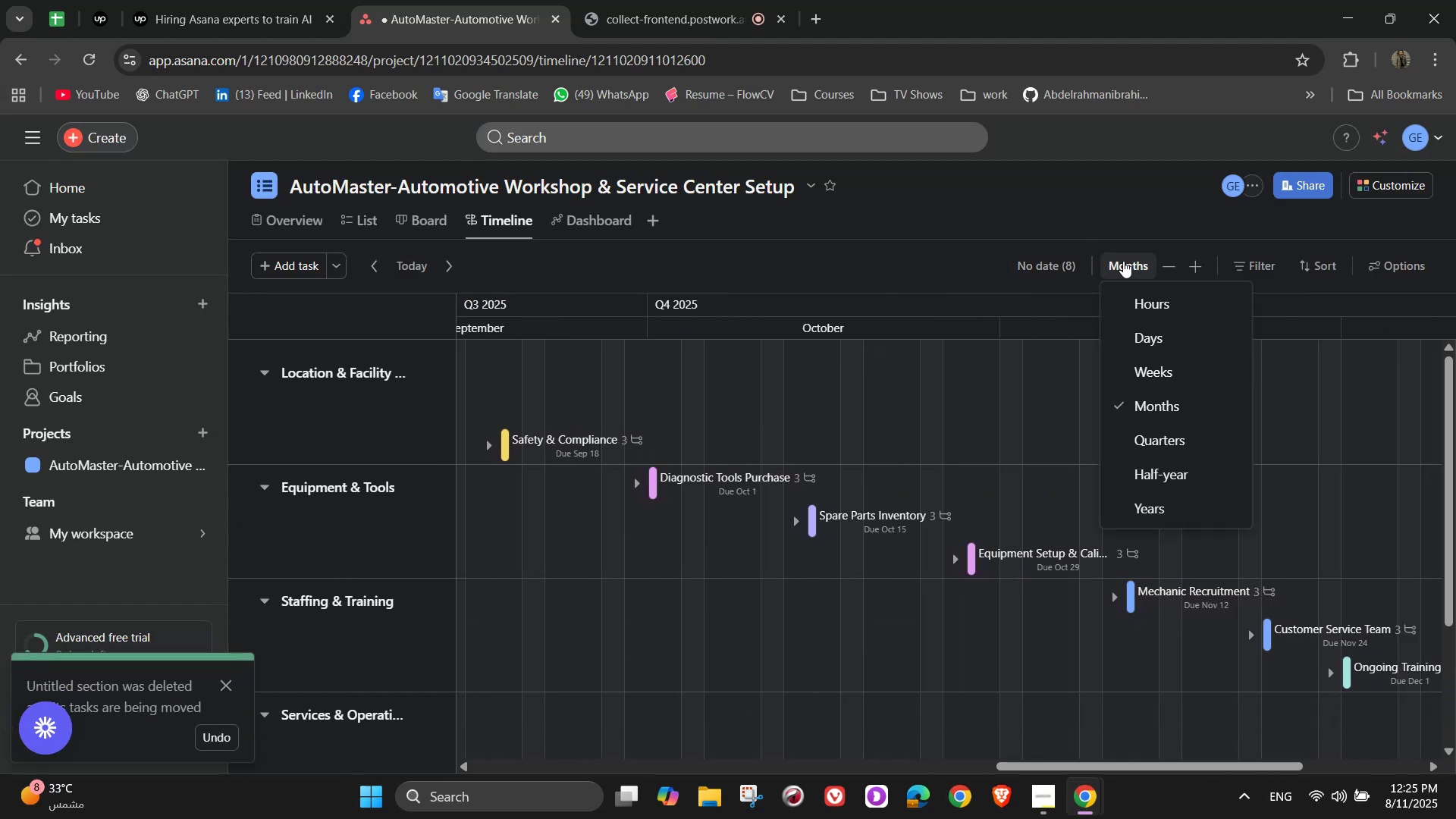 
left_click([1123, 261])
 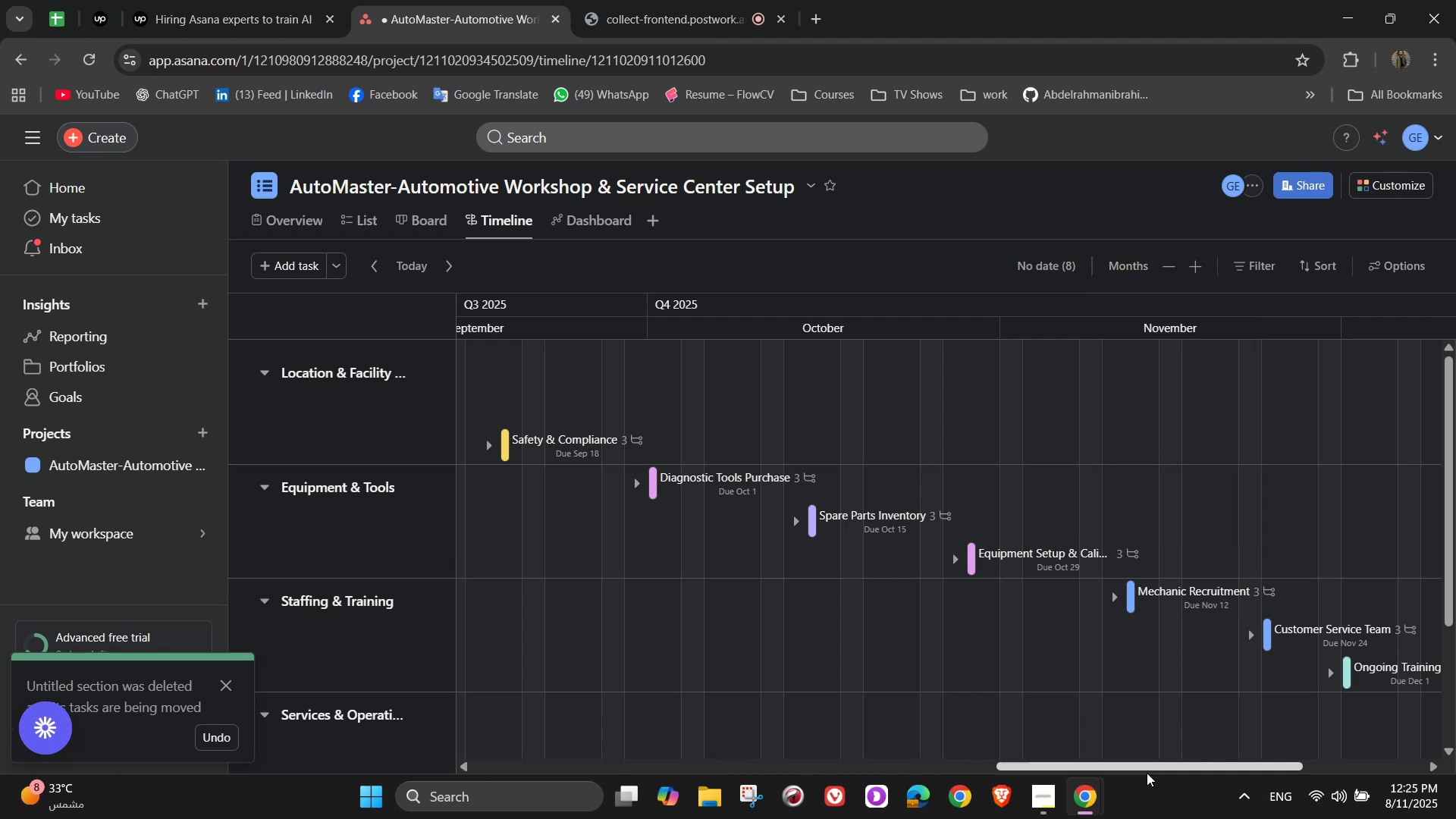 
left_click_drag(start_coordinate=[1141, 764], to_coordinate=[1108, 756])
 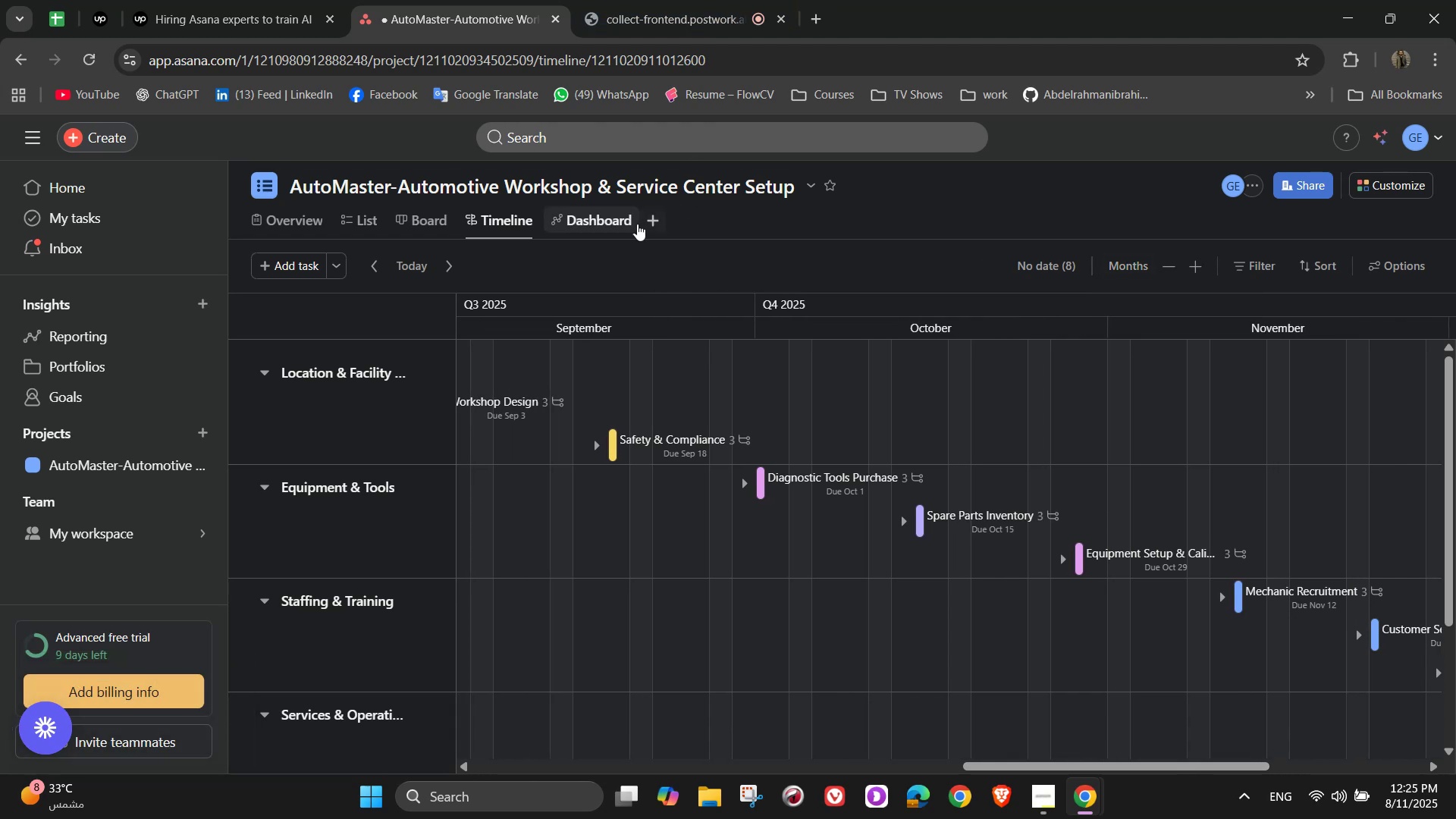 
left_click([604, 224])
 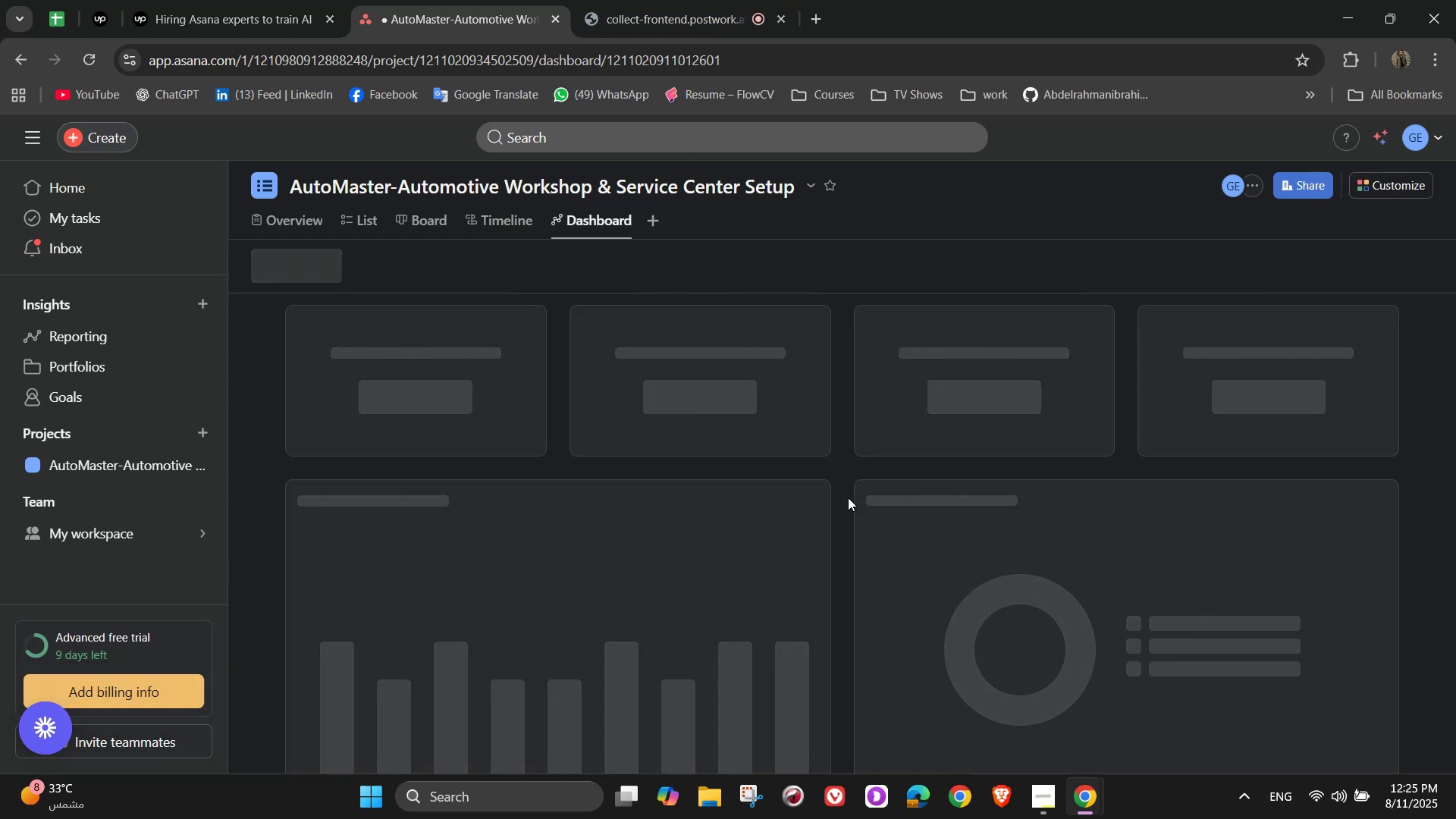 
scroll: coordinate [954, 542], scroll_direction: down, amount: 9.0
 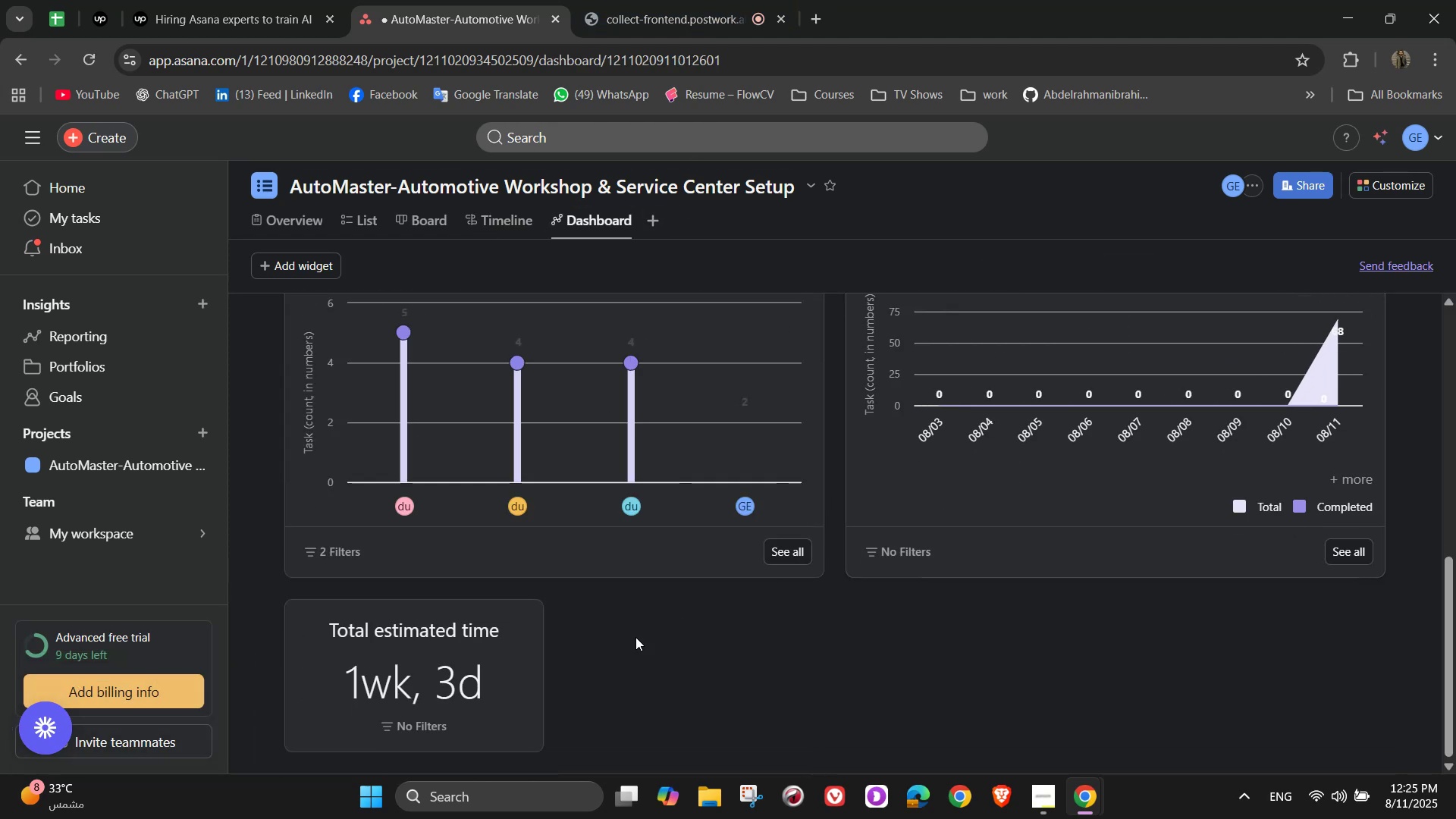 
scroll: coordinate [1238, 464], scroll_direction: up, amount: 11.0
 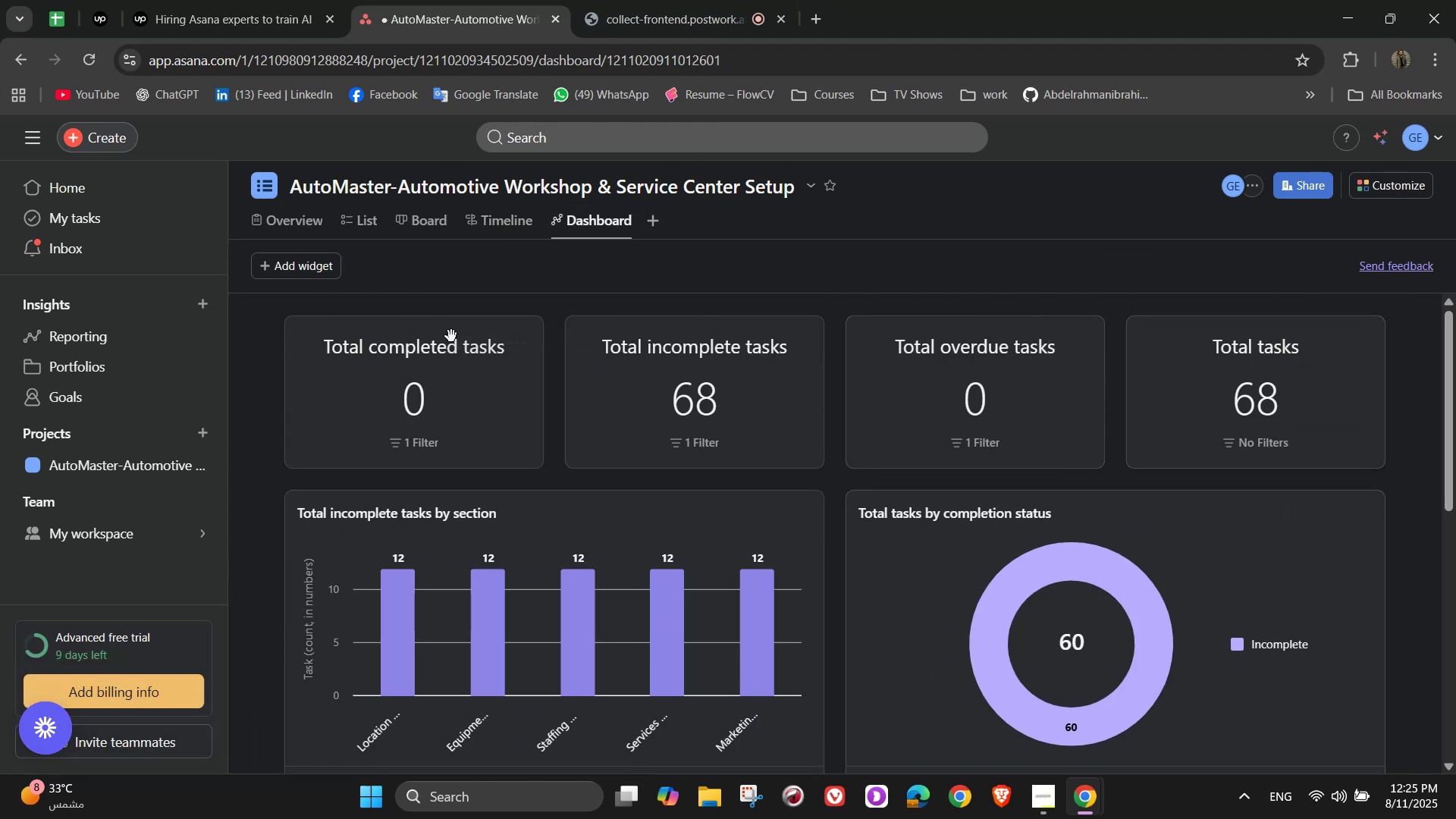 
left_click([520, 344])
 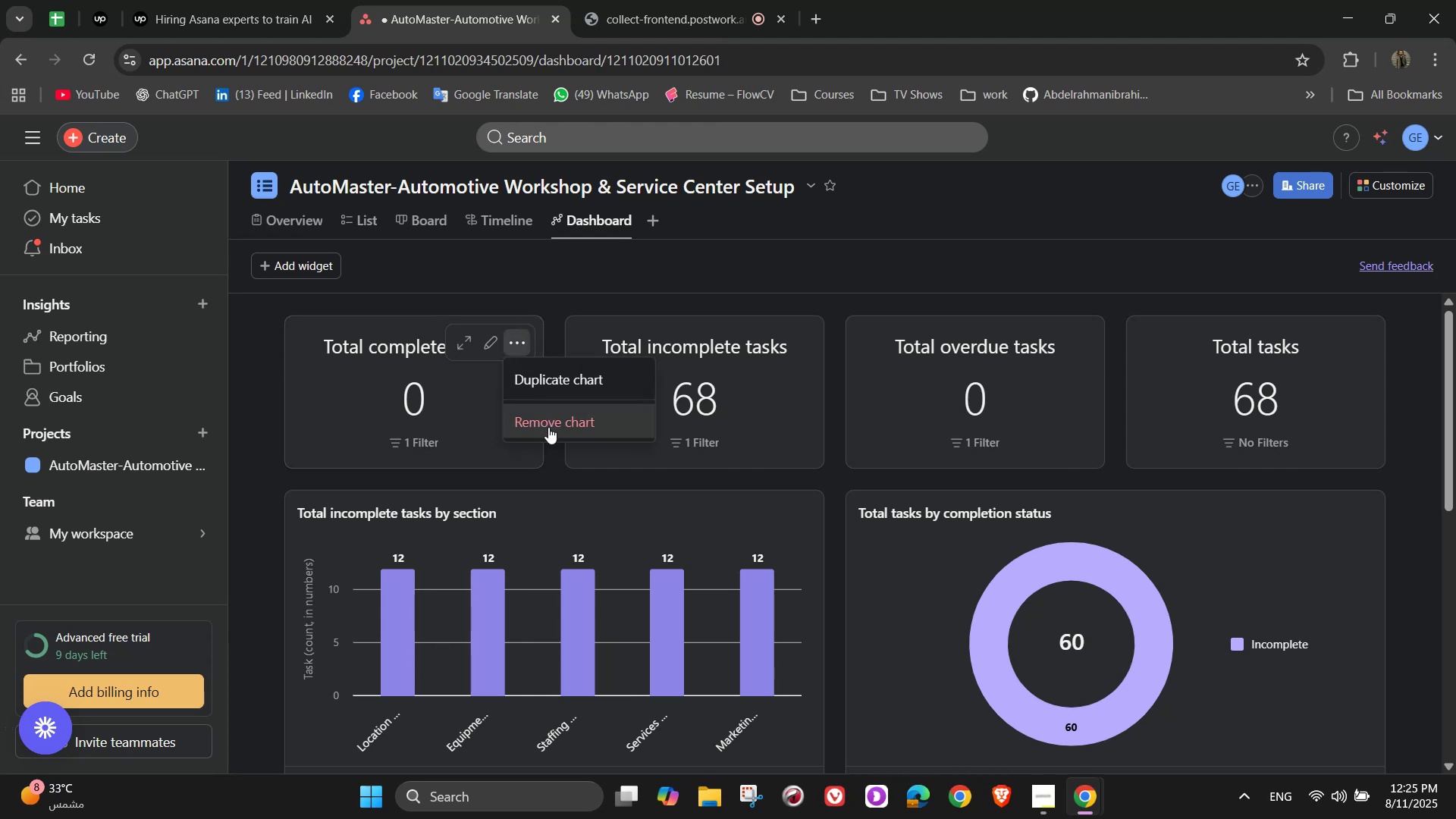 
left_click([548, 427])
 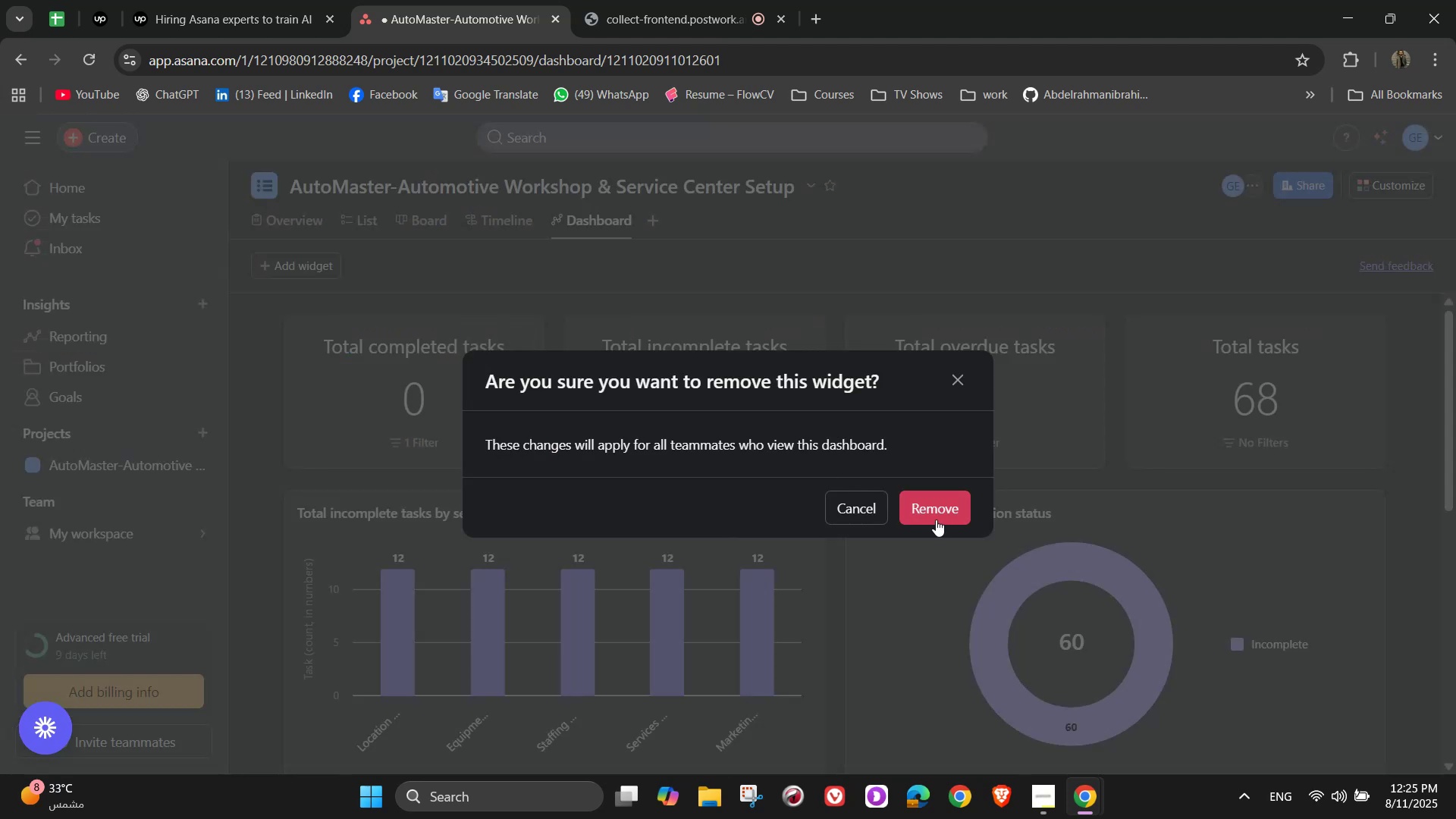 
left_click([956, 522])
 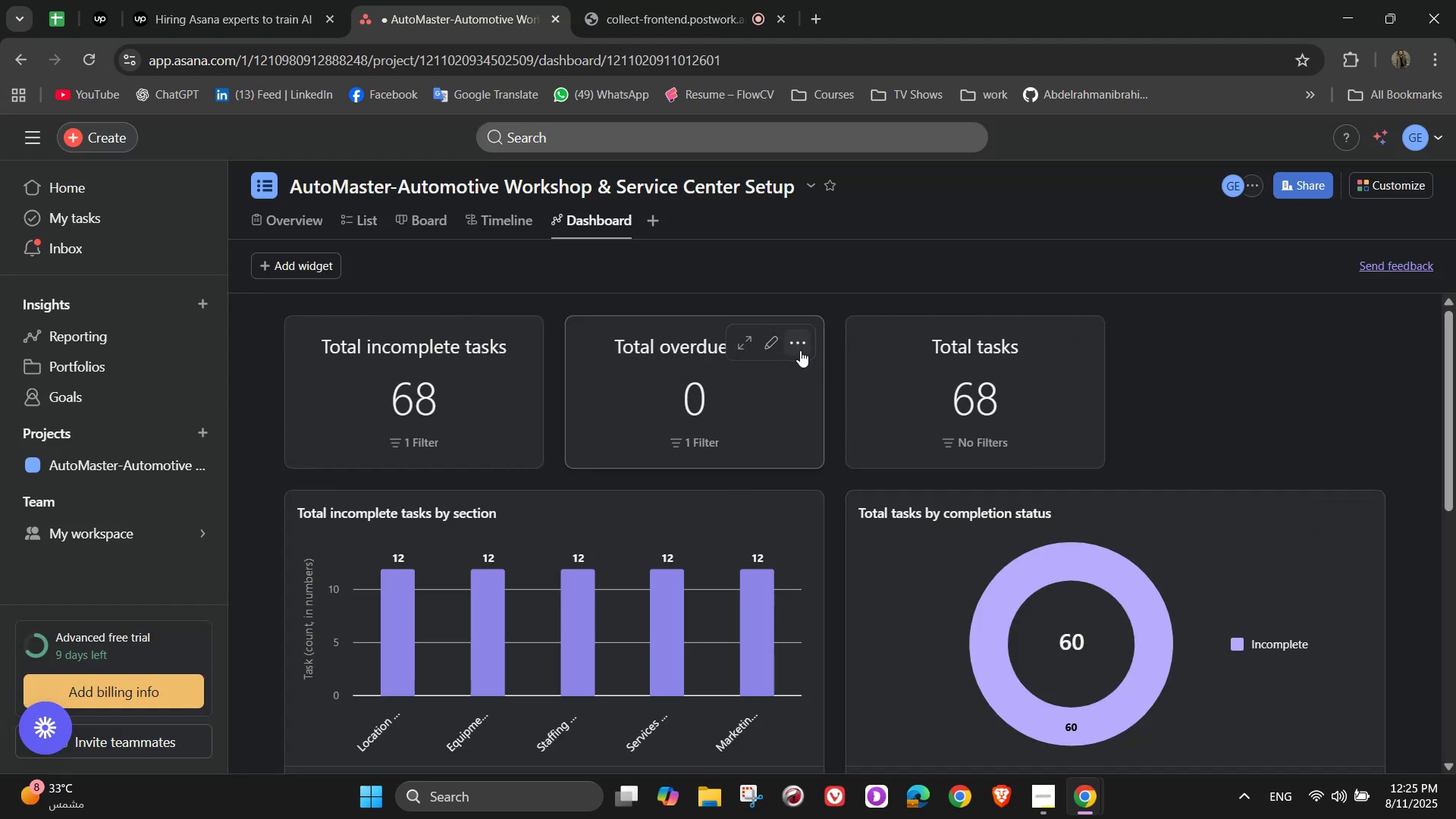 
scroll: coordinate [796, 475], scroll_direction: down, amount: 6.0
 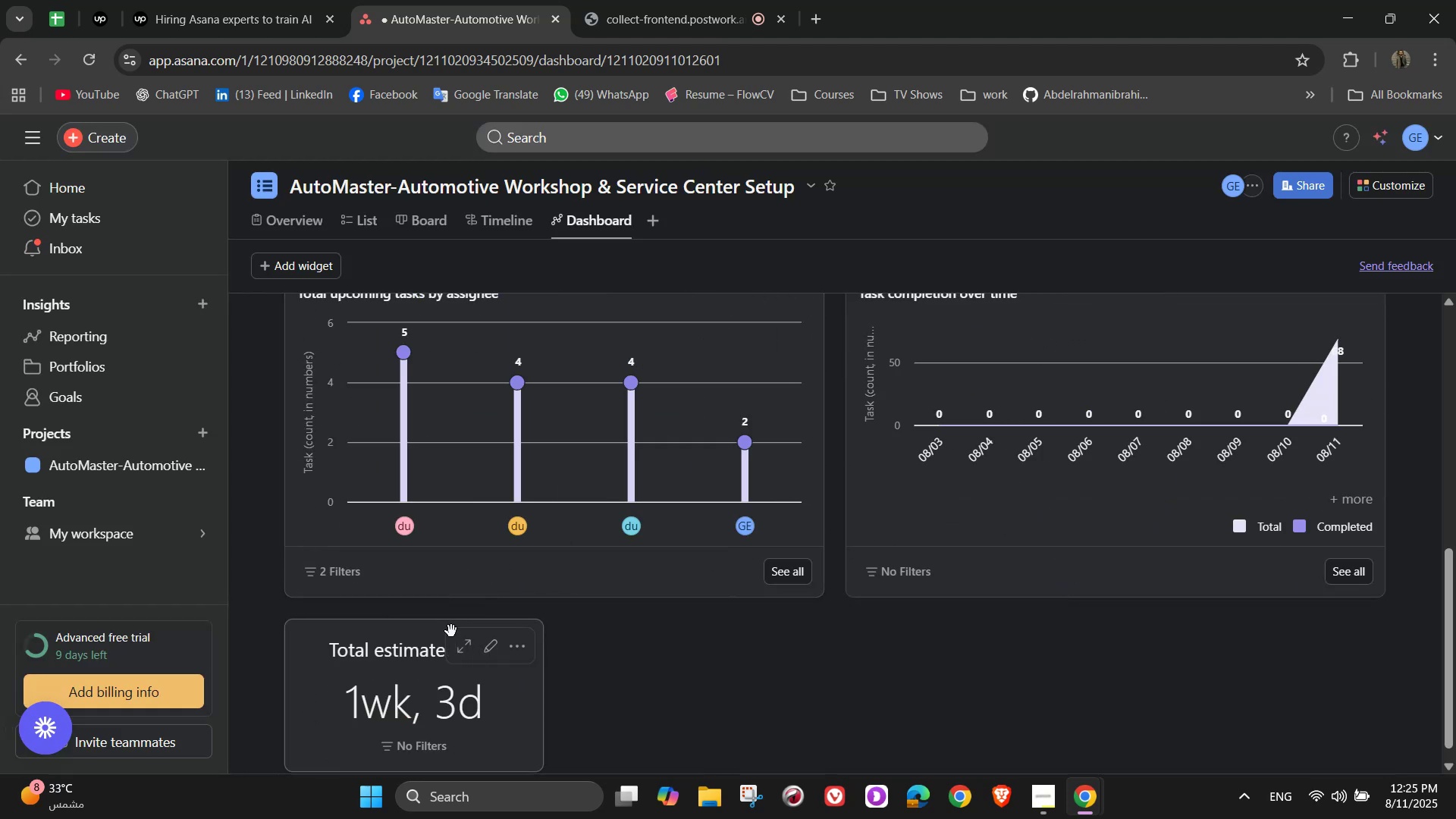 
left_click_drag(start_coordinate=[452, 630], to_coordinate=[1043, 318])
 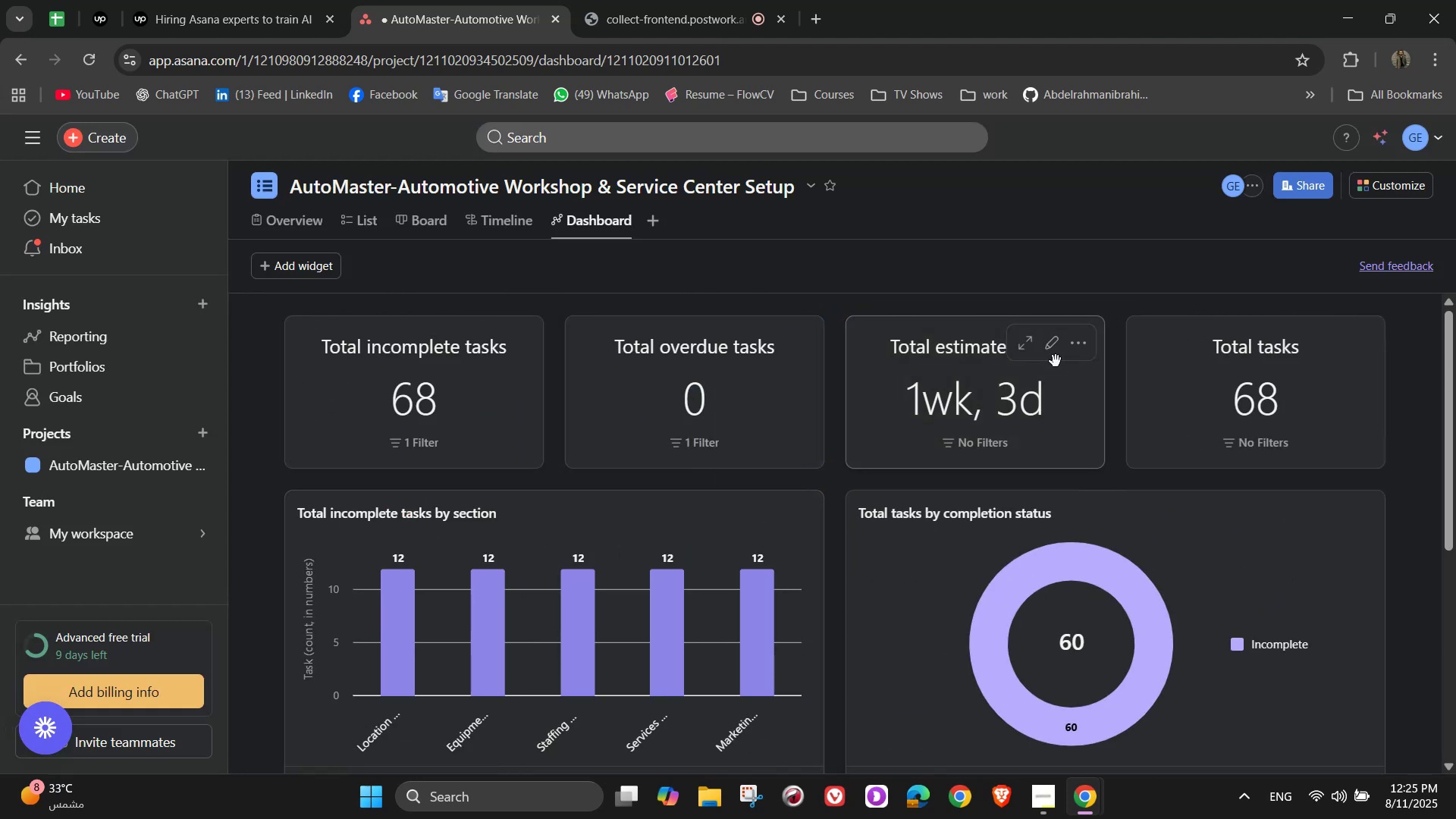 
scroll: coordinate [1072, 373], scroll_direction: down, amount: 2.0
 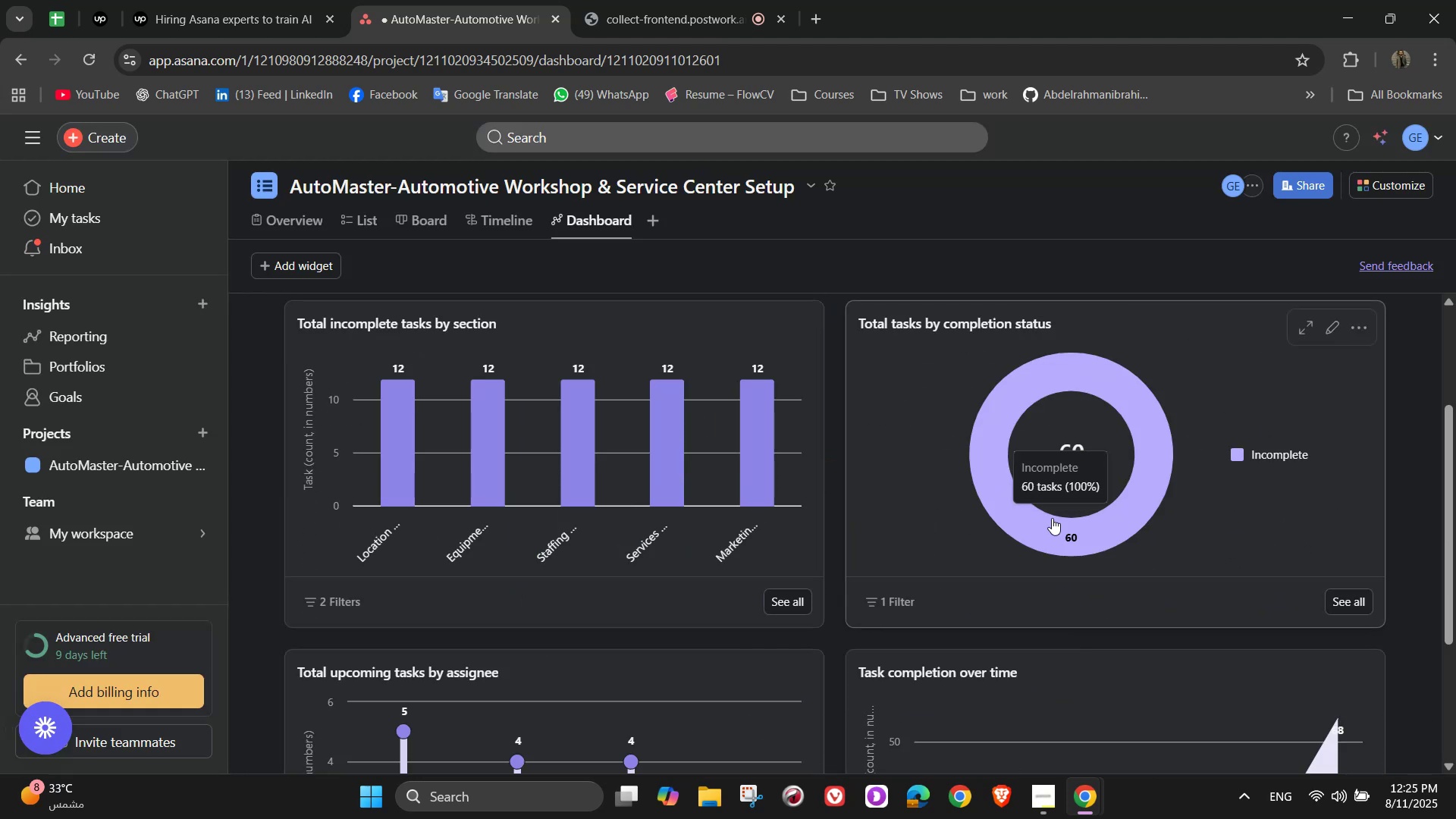 
scroll: coordinate [1144, 495], scroll_direction: up, amount: 3.0
 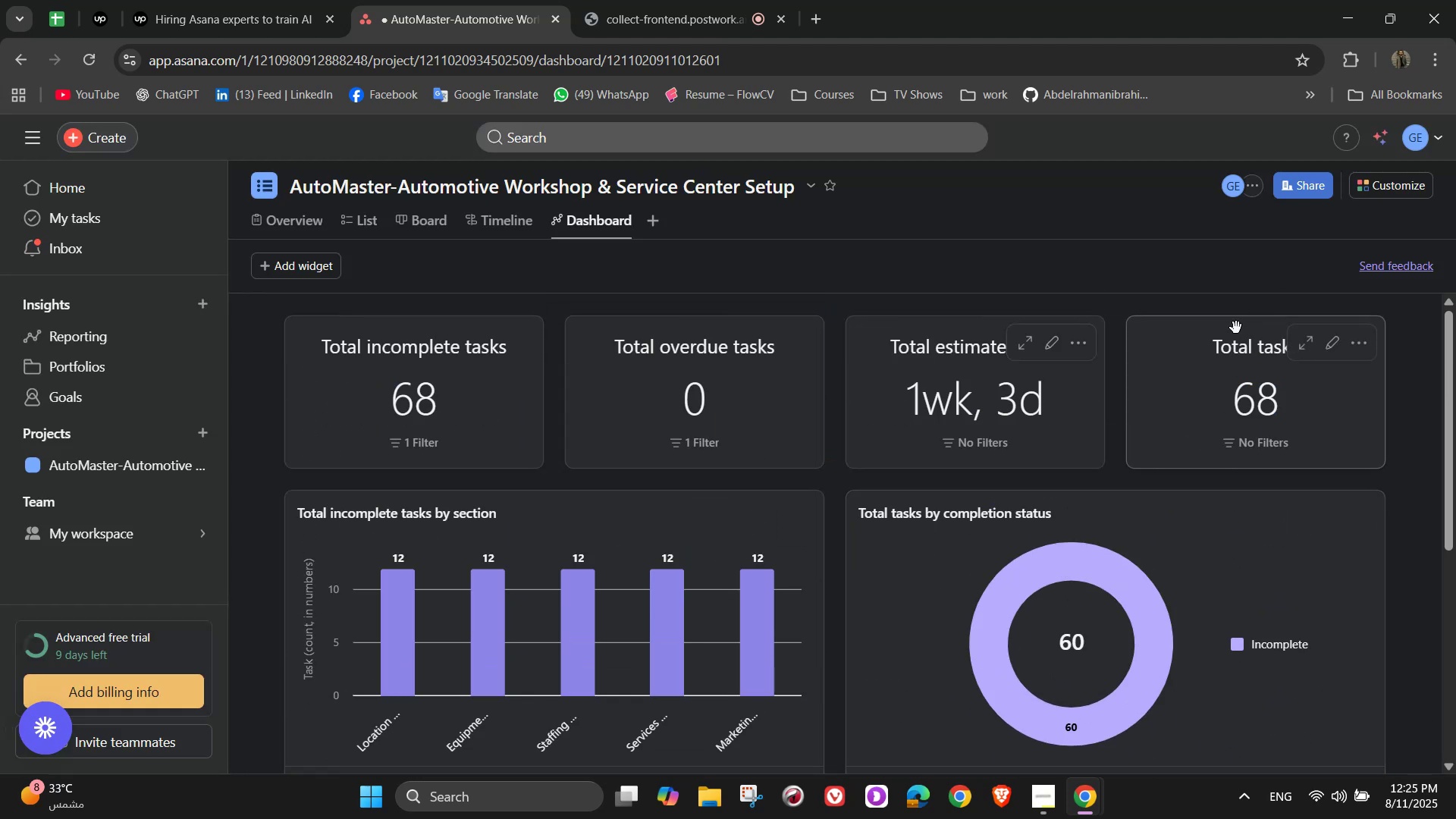 
left_click_drag(start_coordinate=[1219, 333], to_coordinate=[929, 330])
 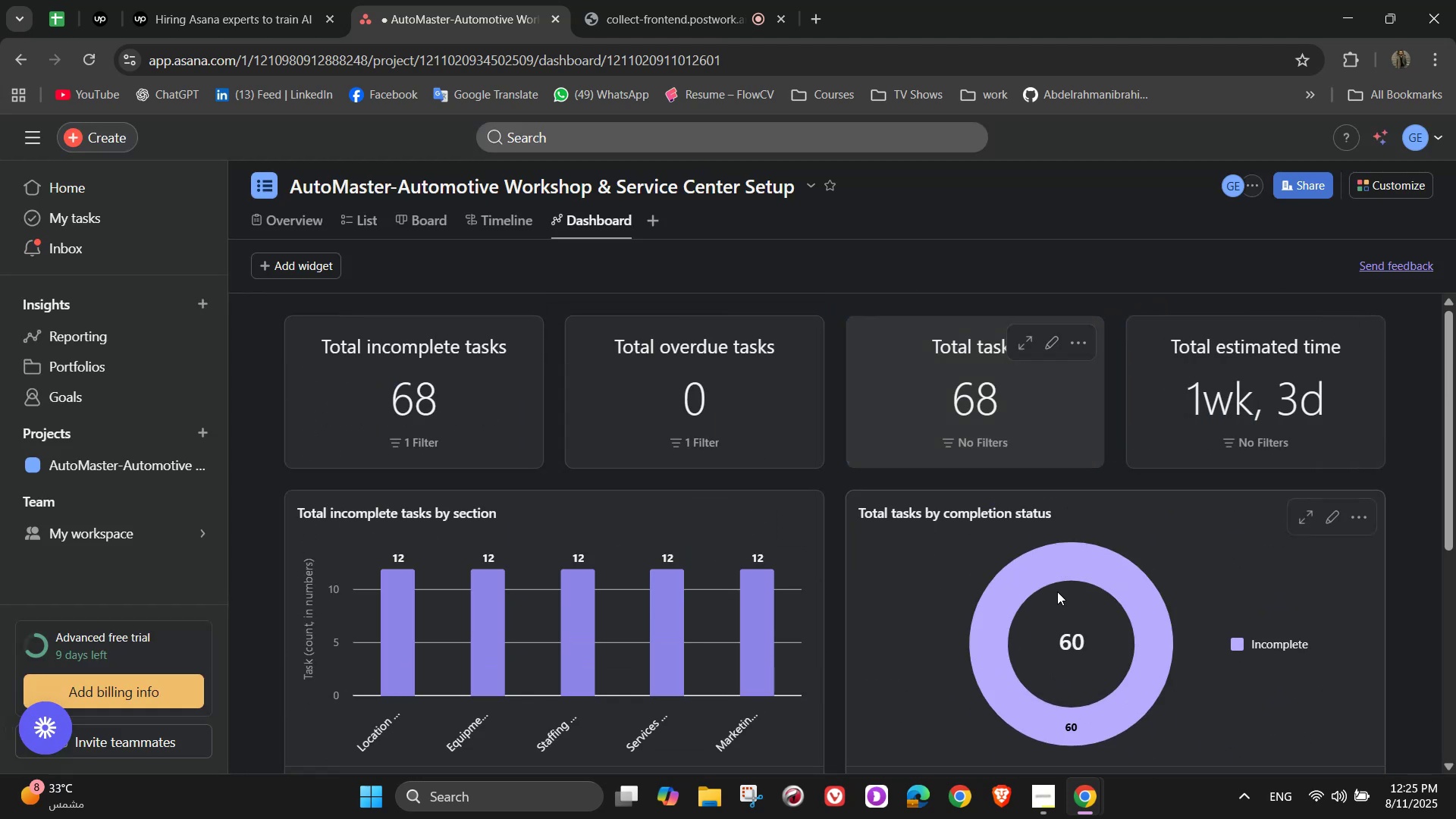 
scroll: coordinate [924, 530], scroll_direction: down, amount: 1.0
 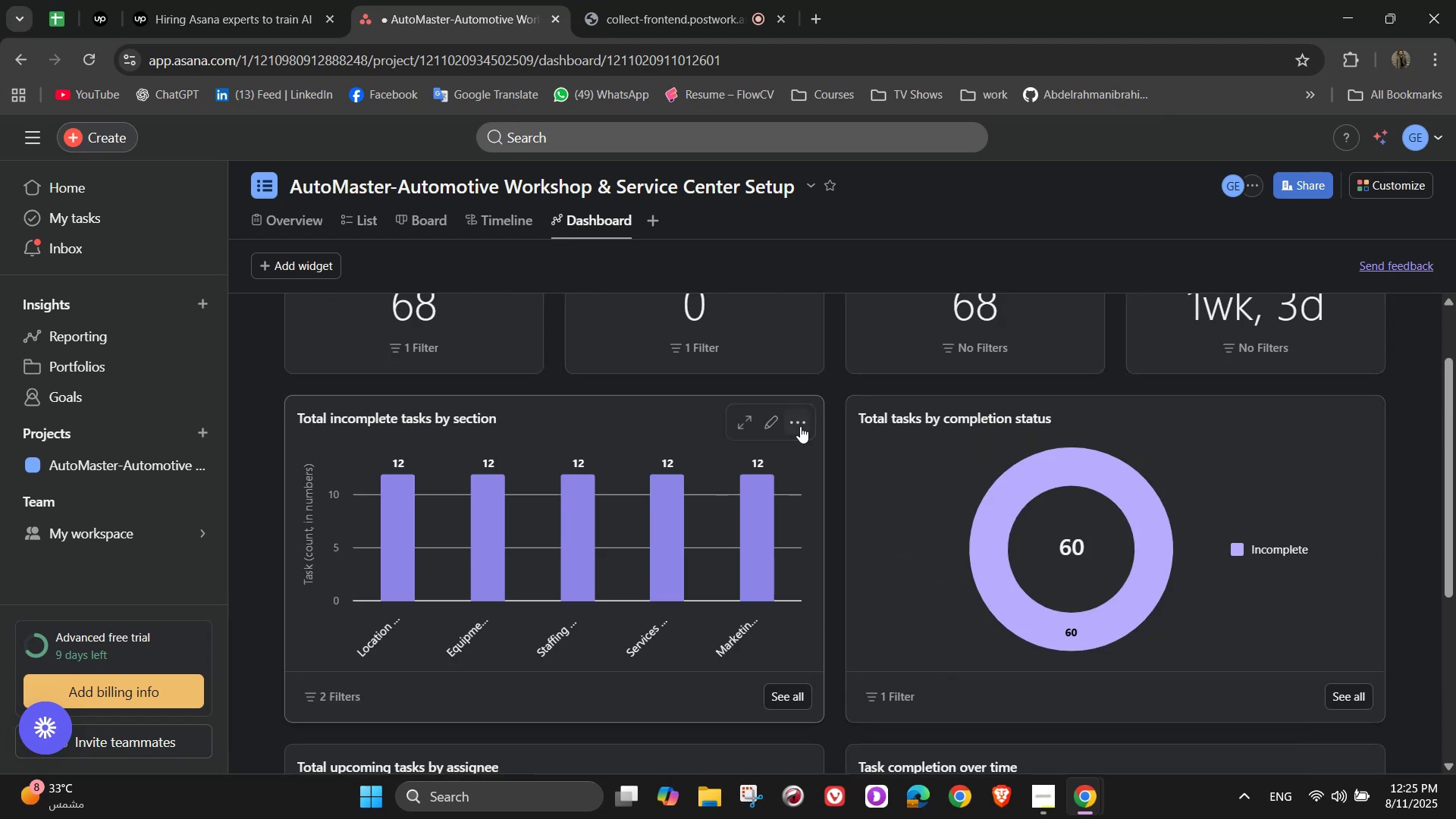 
left_click([800, 426])
 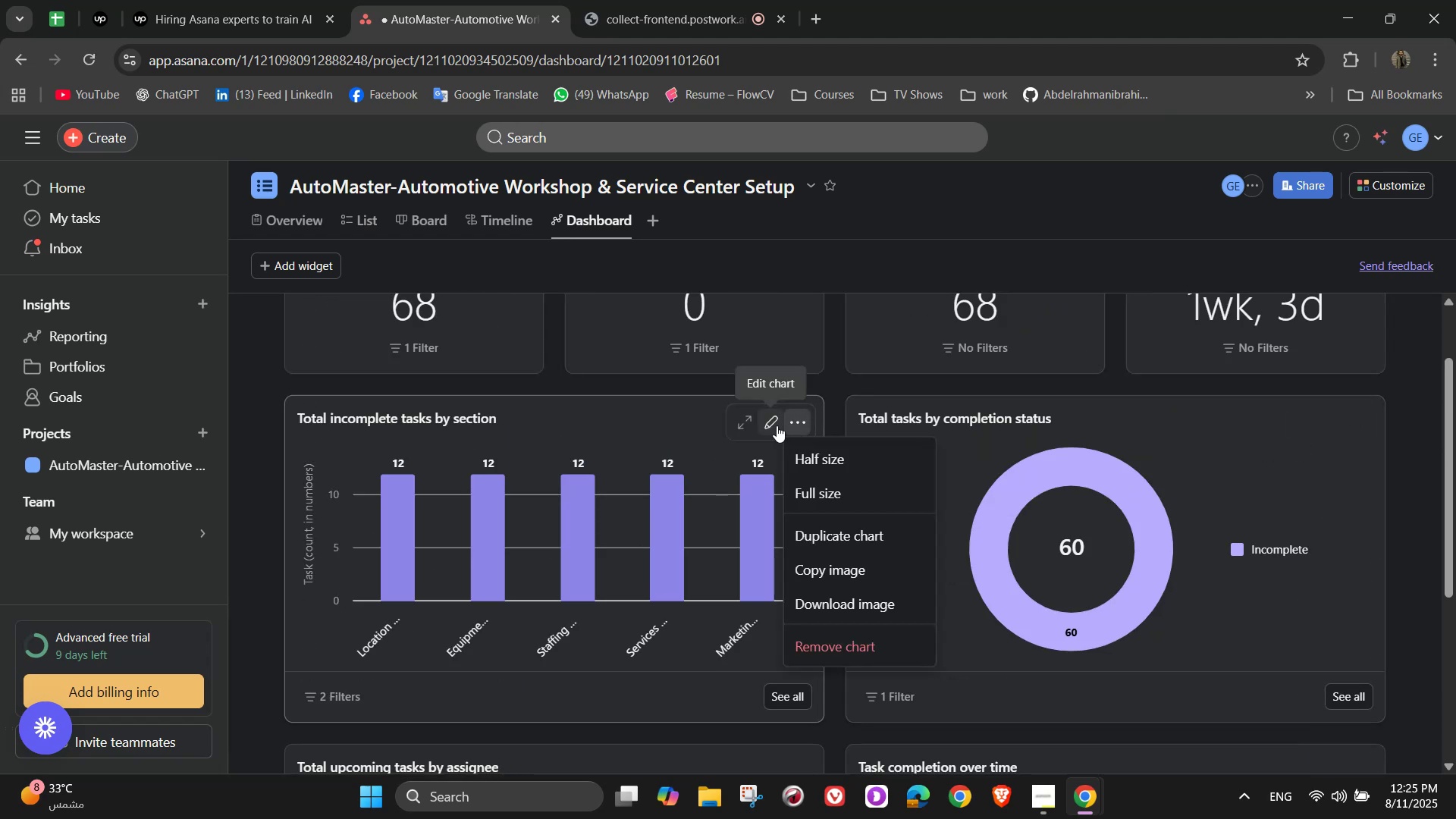 
left_click([777, 425])
 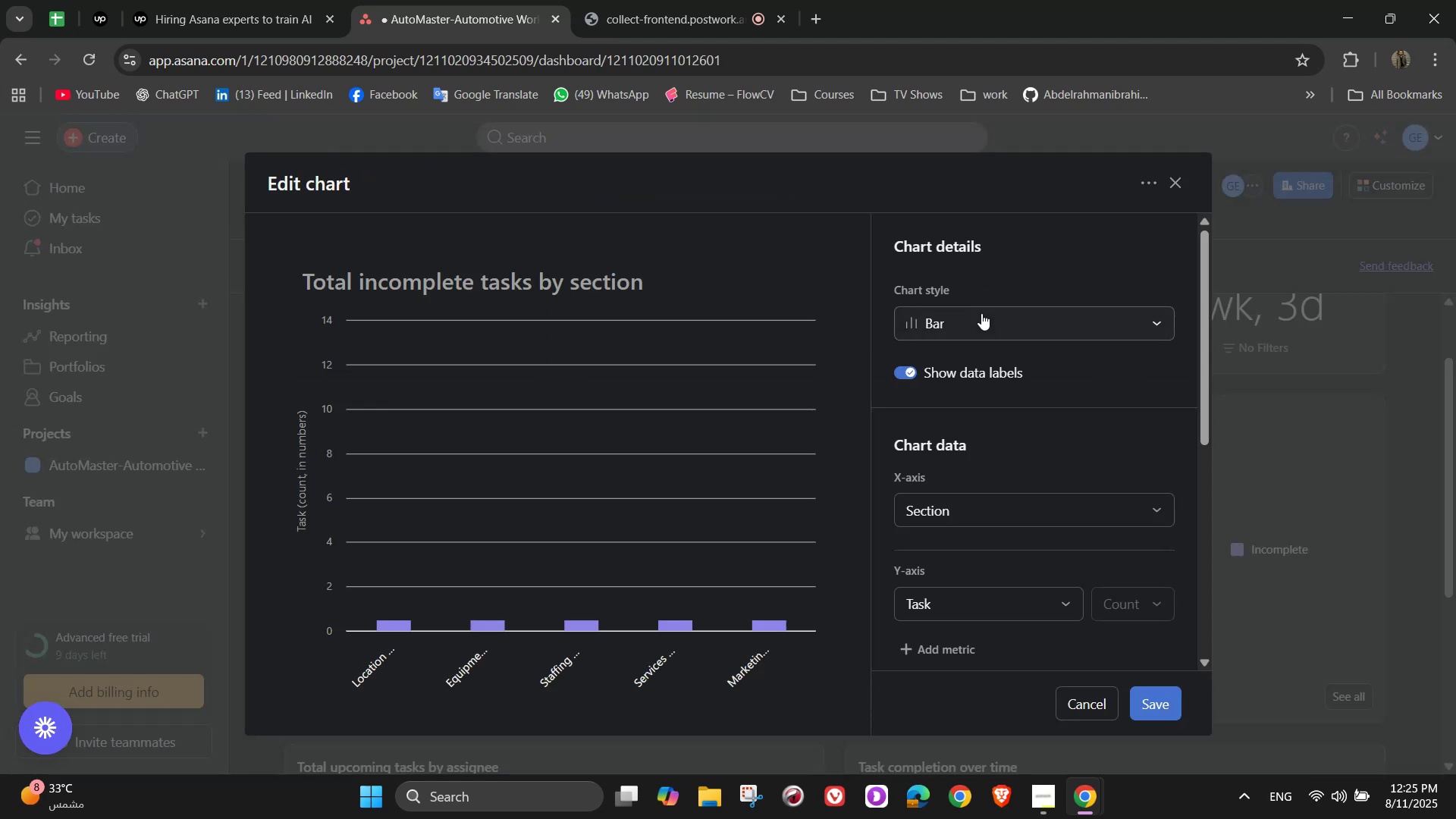 
left_click([995, 309])
 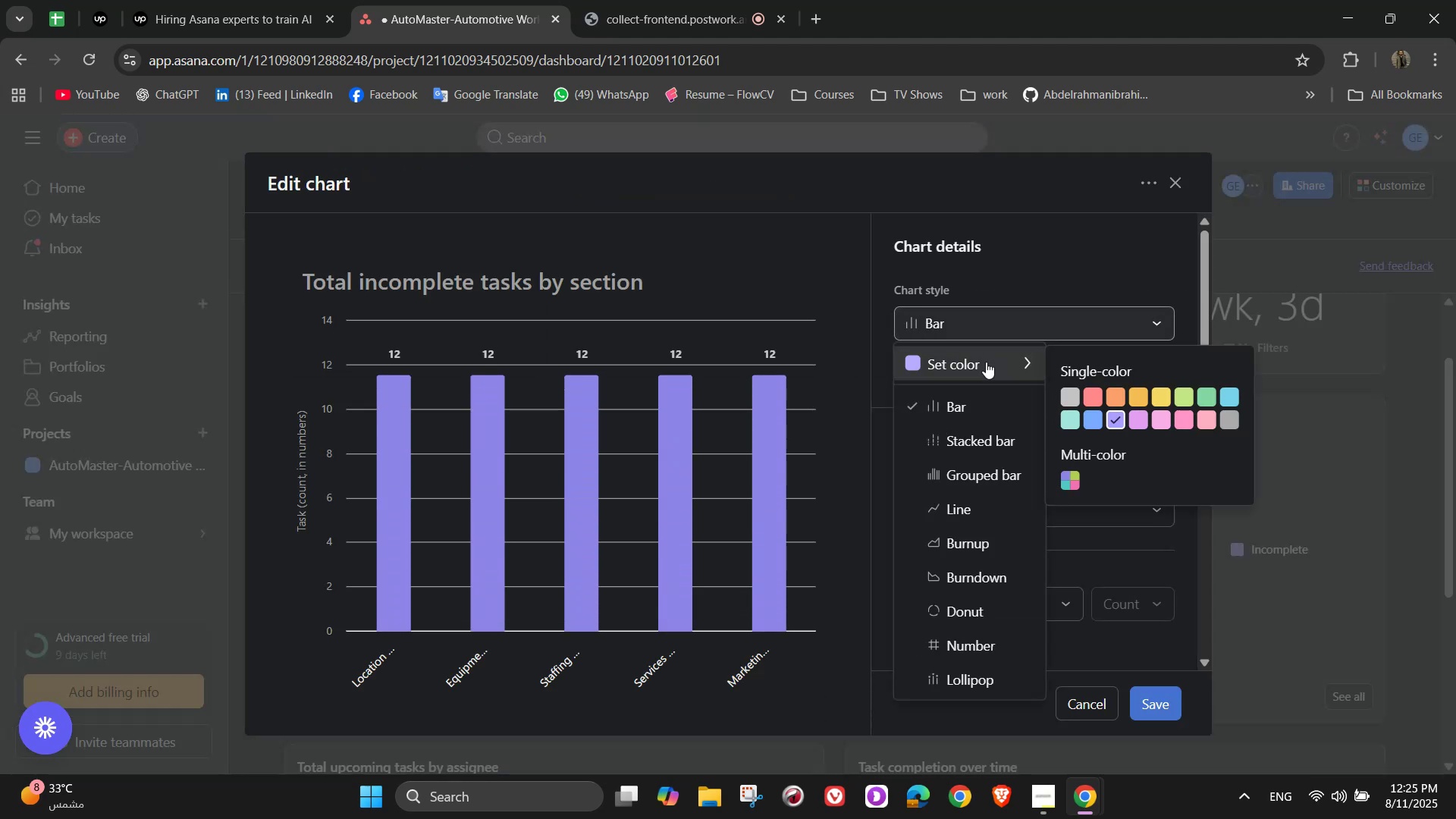 
left_click([986, 362])
 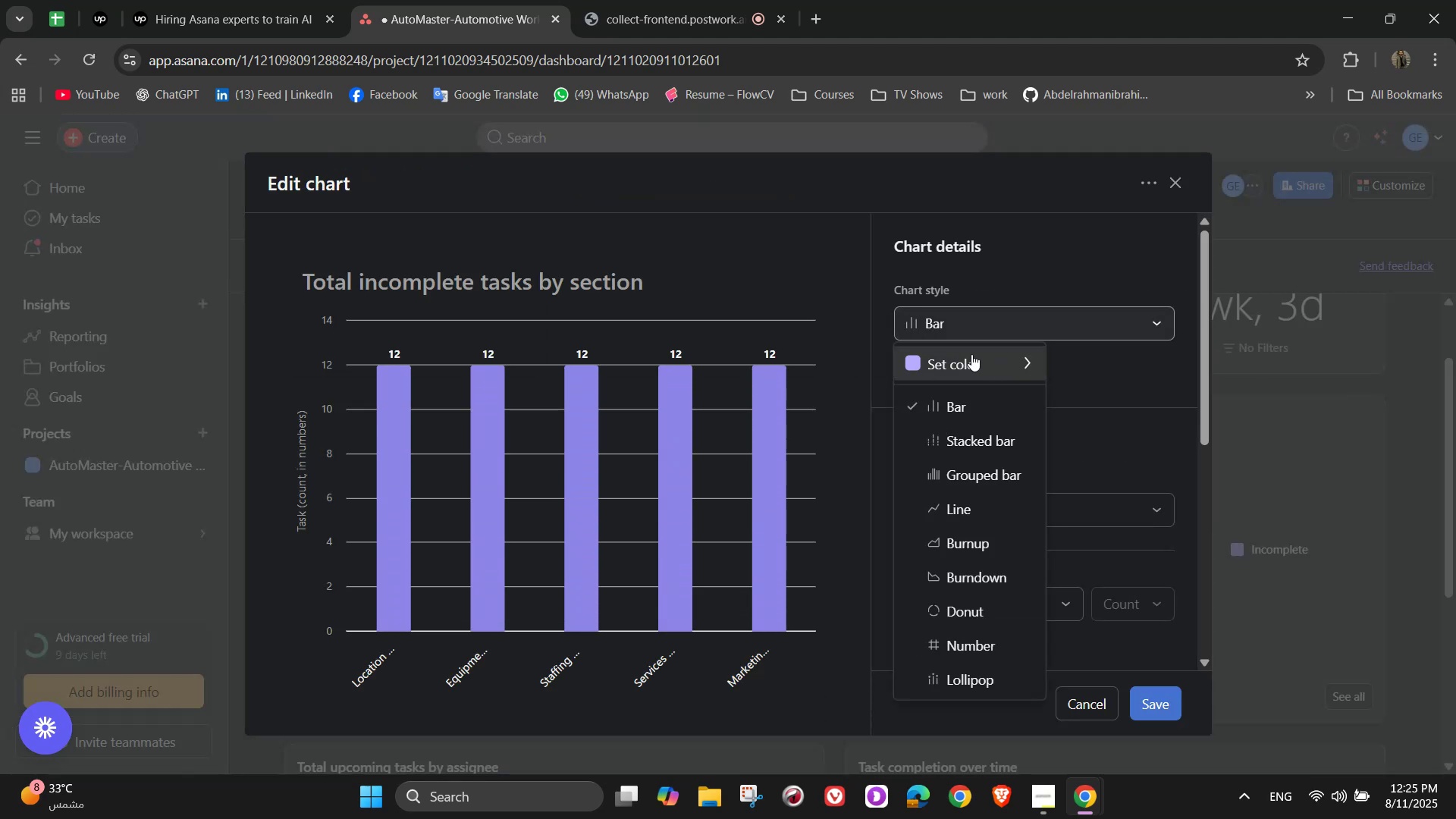 
left_click([971, 354])
 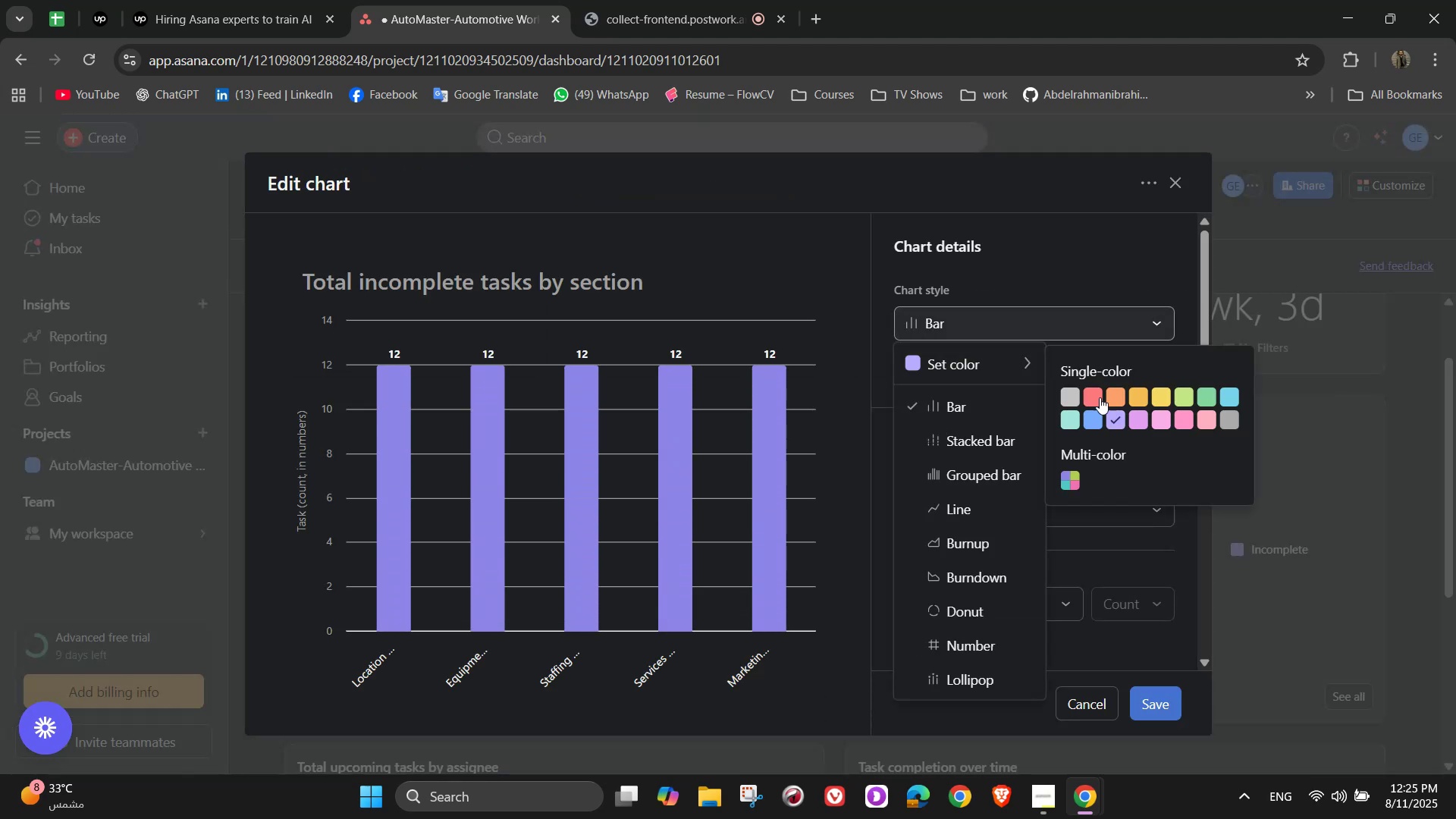 
double_click([1094, 393])
 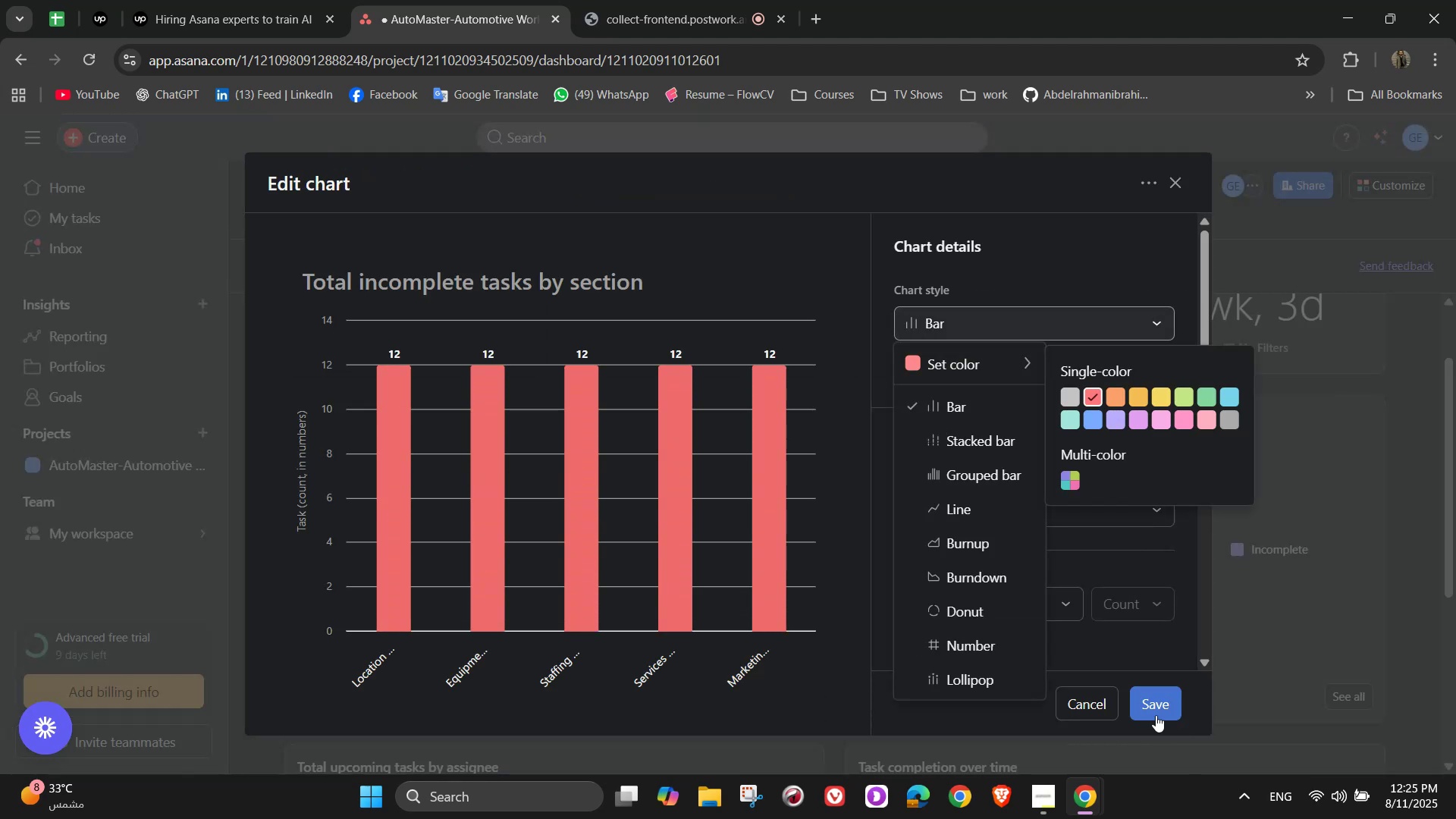 
left_click([1156, 715])
 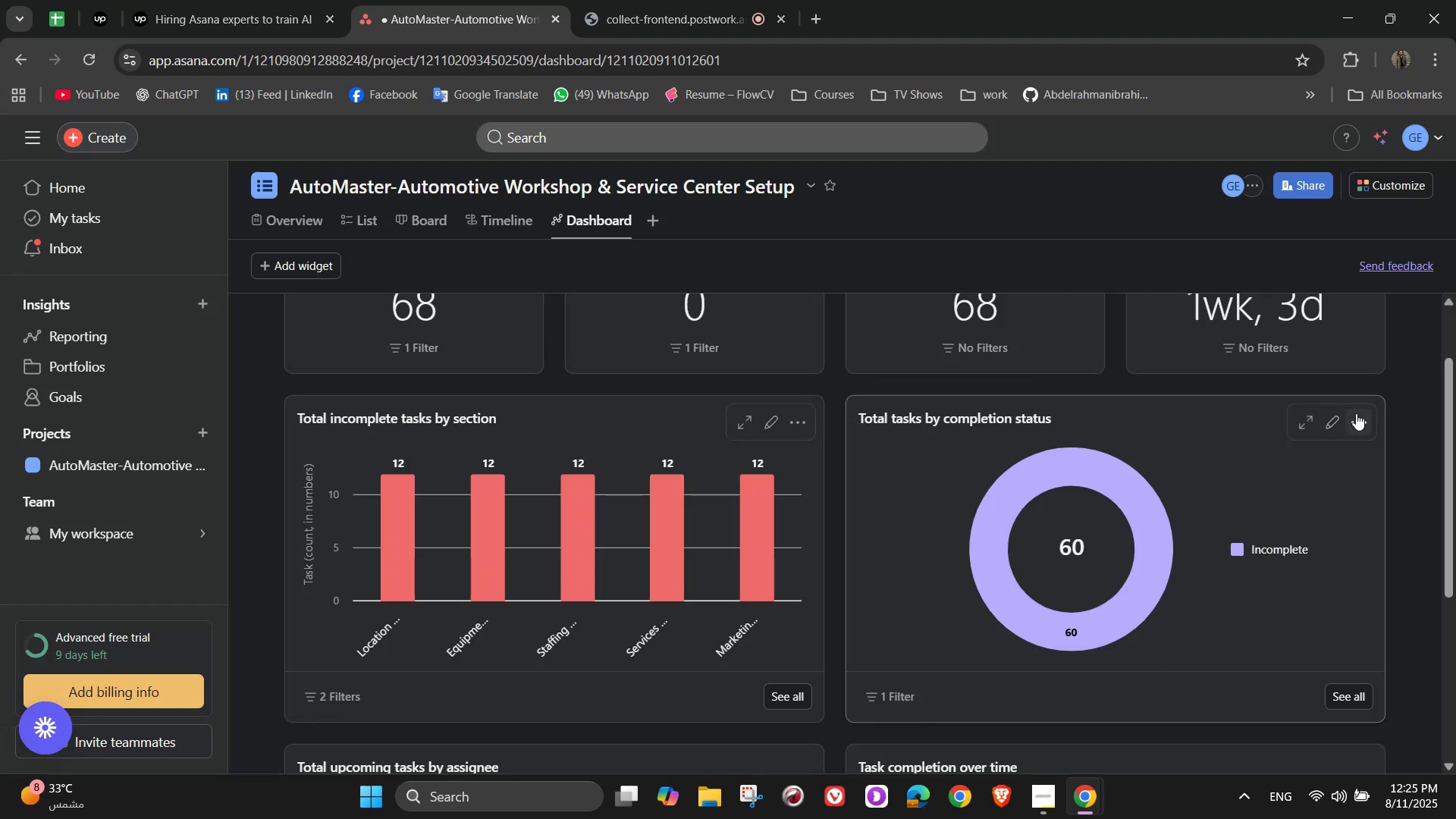 
left_click([1339, 421])
 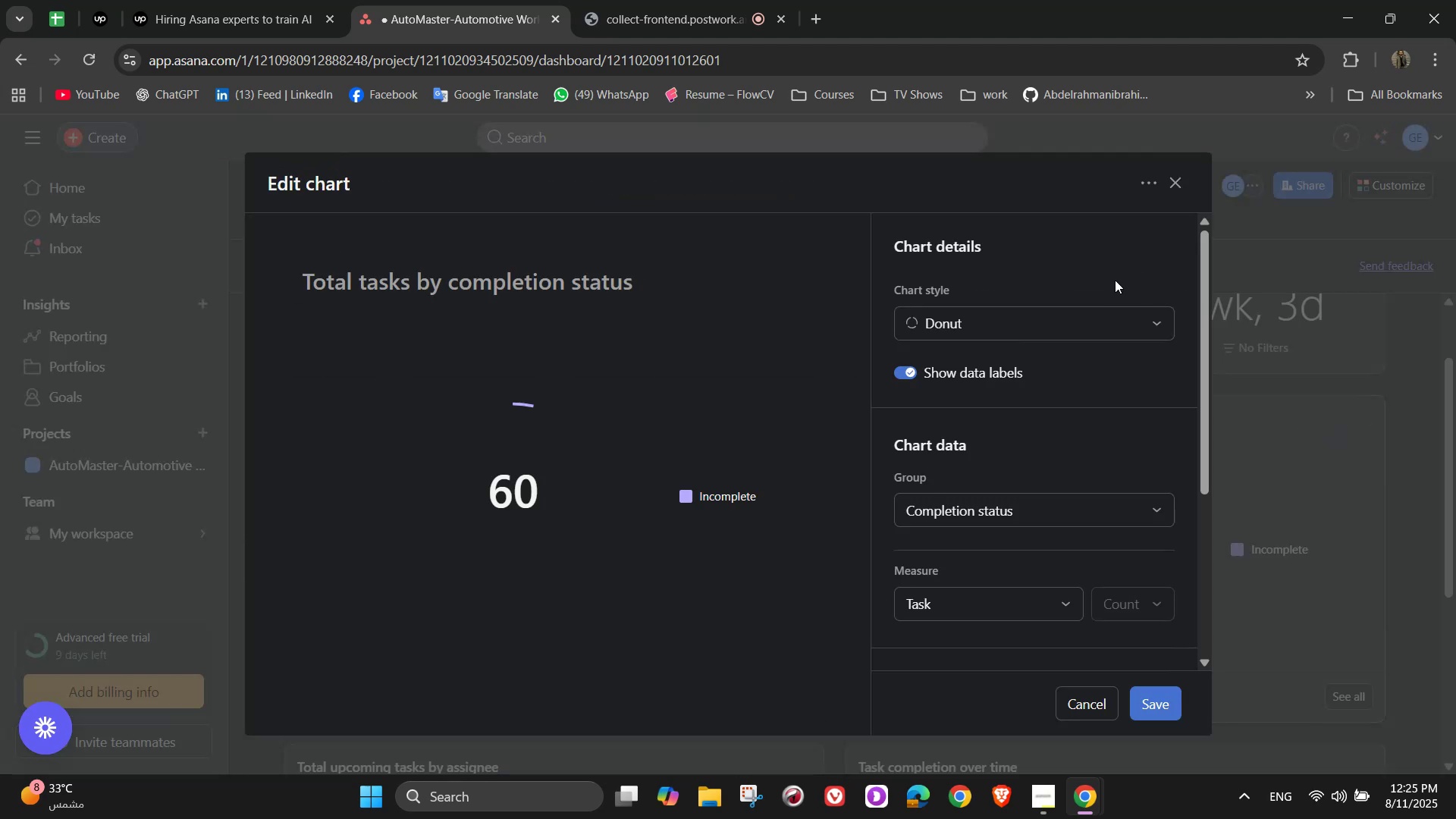 
left_click([1043, 325])
 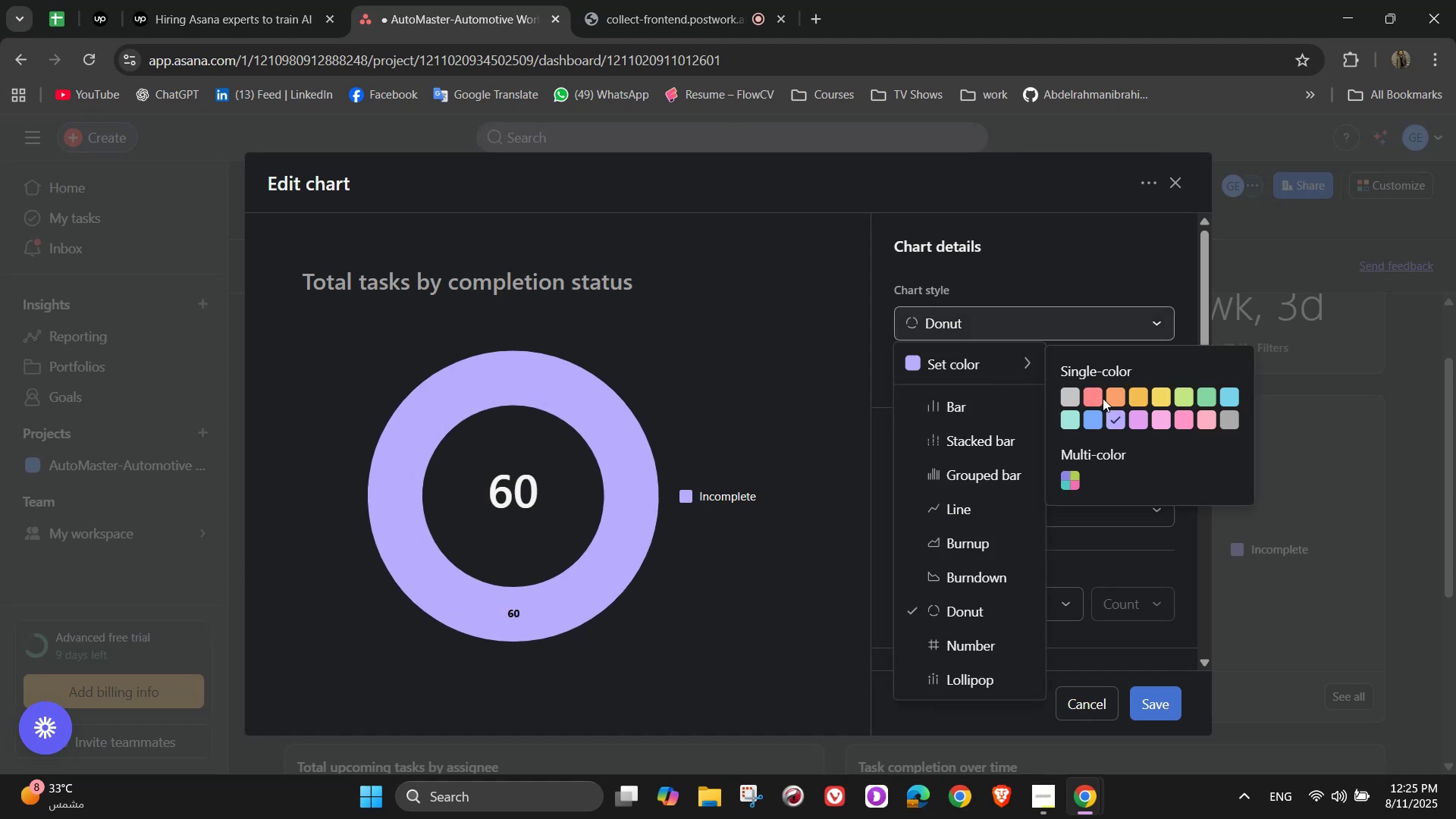 
double_click([1091, 397])
 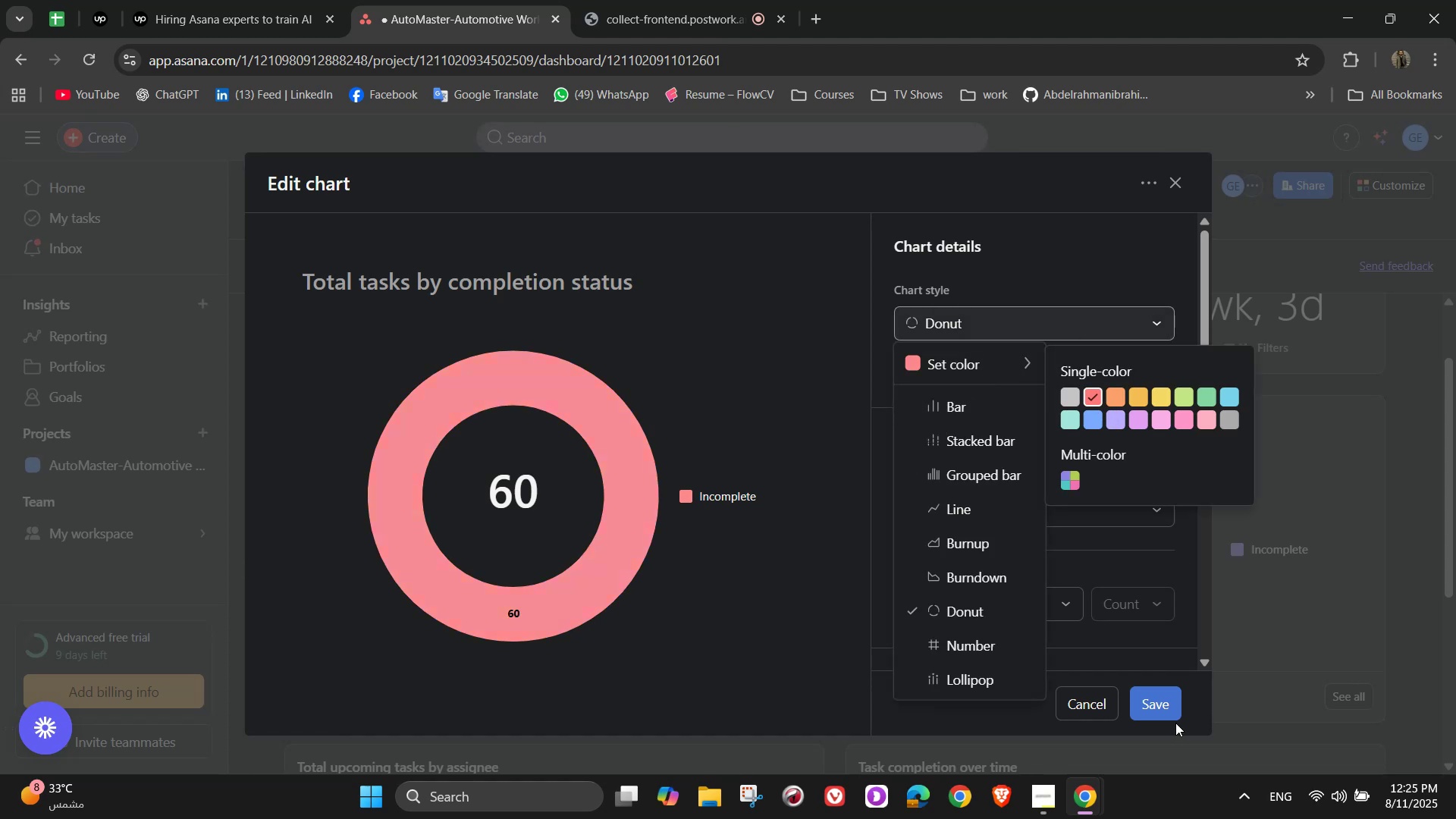 
left_click([1170, 718])
 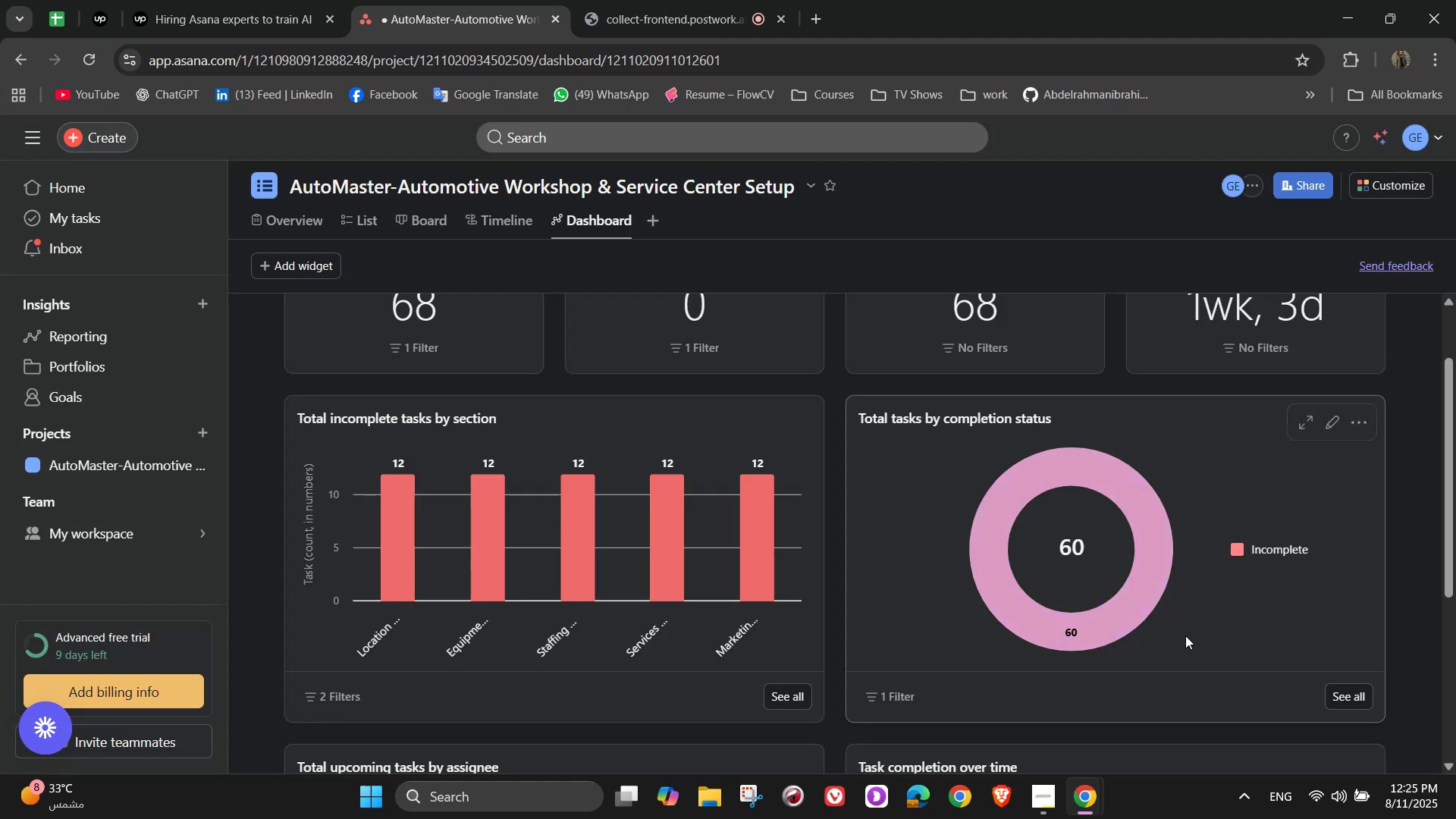 
scroll: coordinate [1197, 631], scroll_direction: down, amount: 4.0
 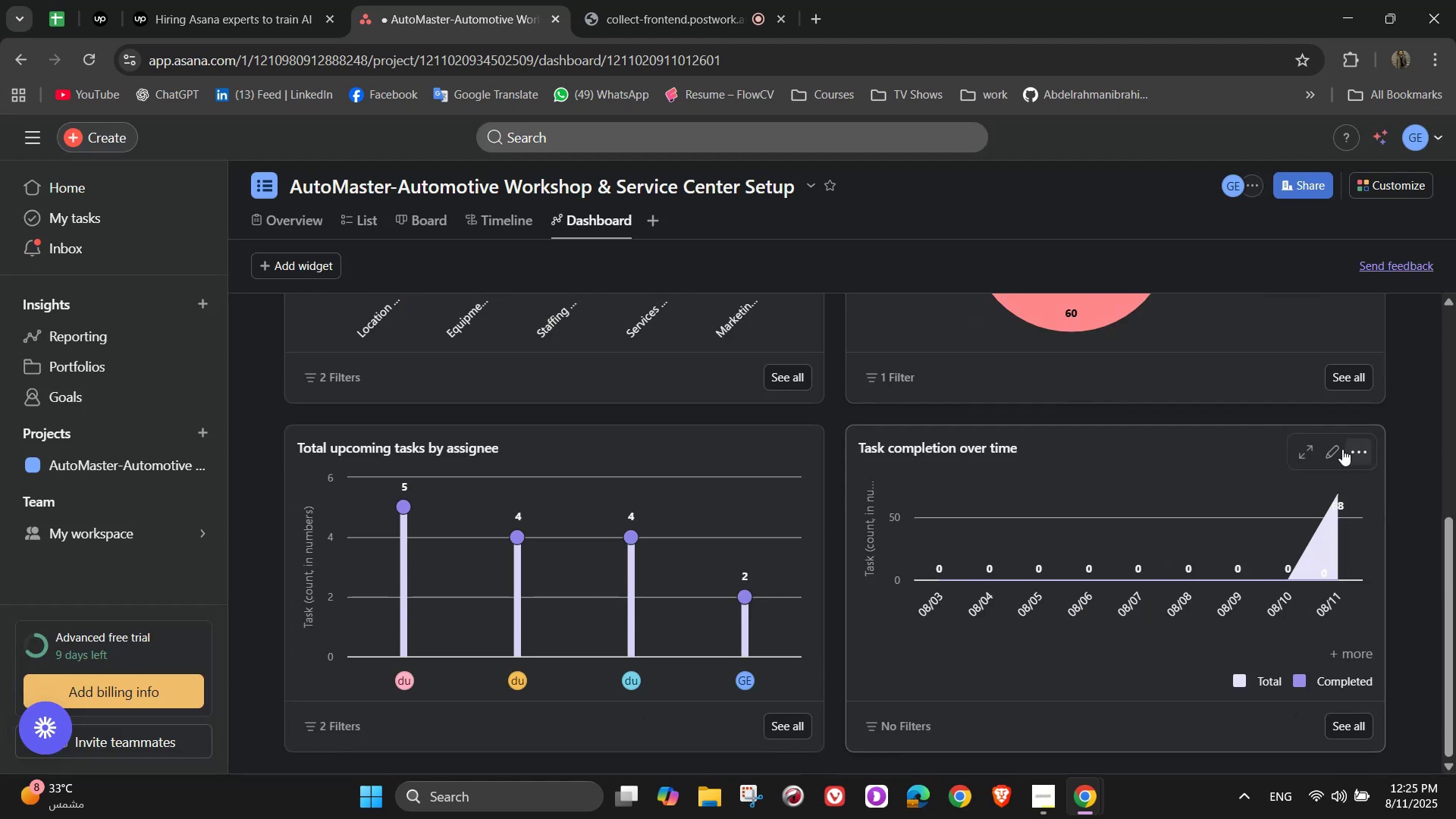 
left_click([1329, 457])
 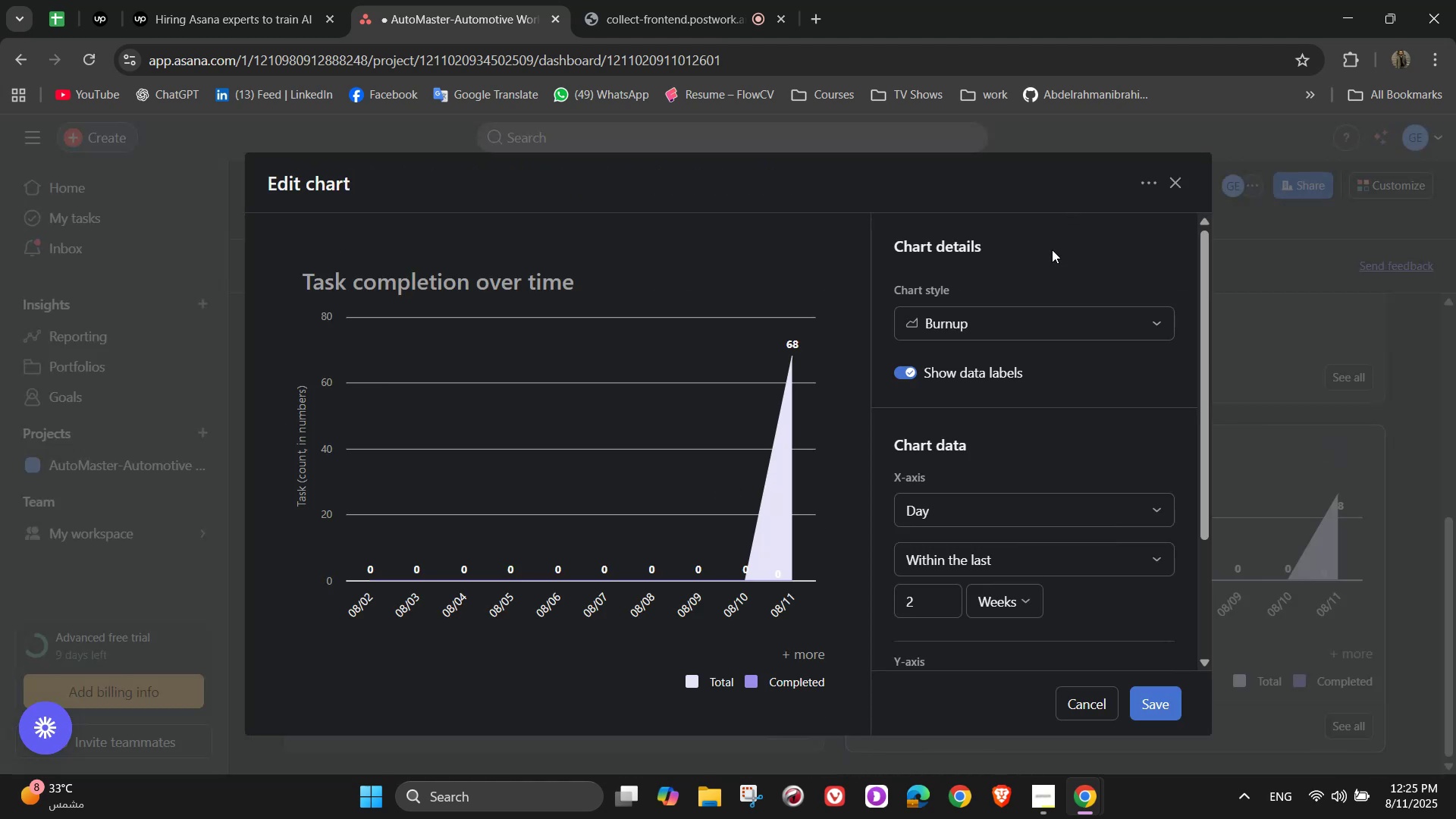 
left_click([1024, 310])
 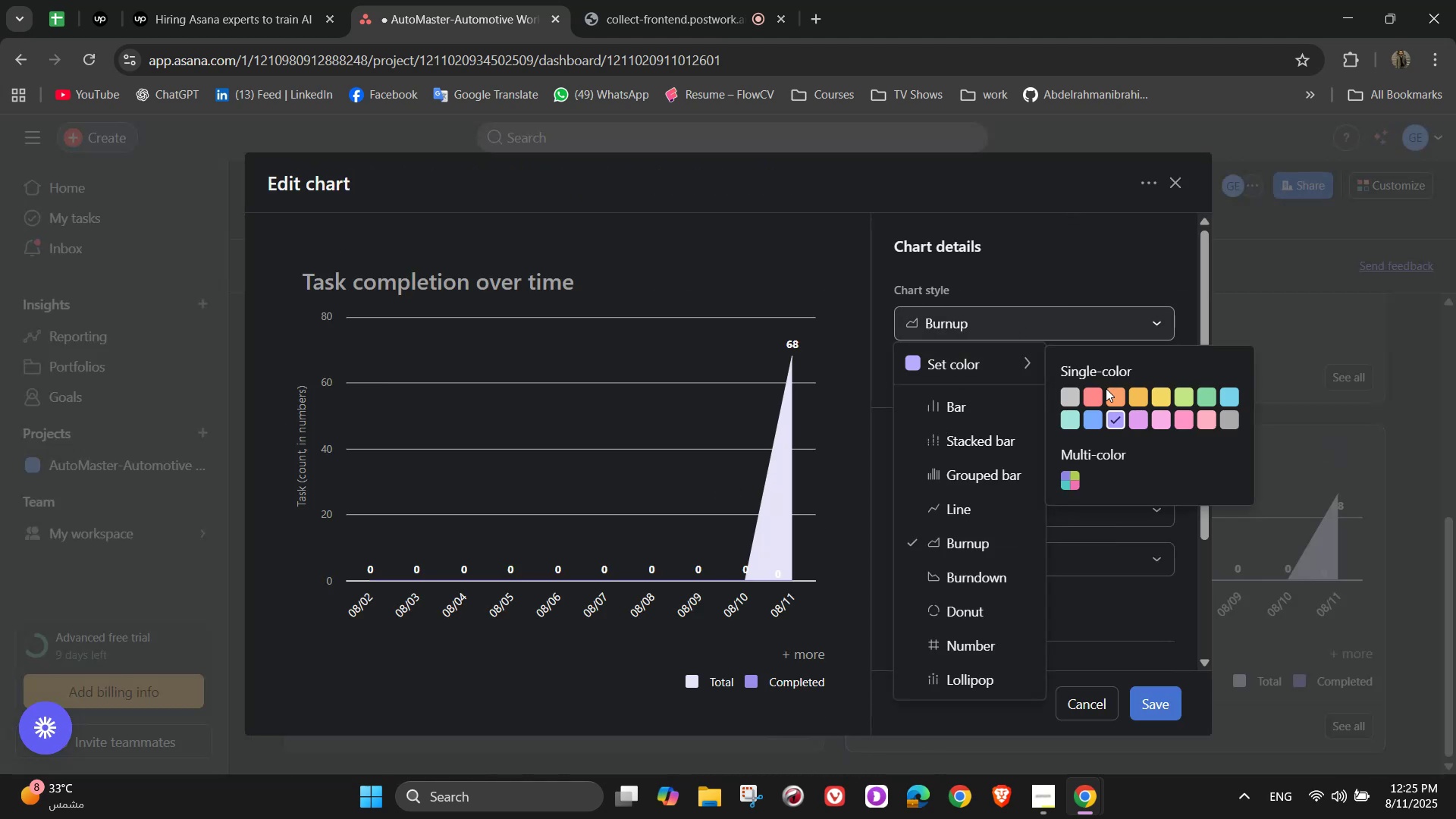 
left_click([1091, 396])
 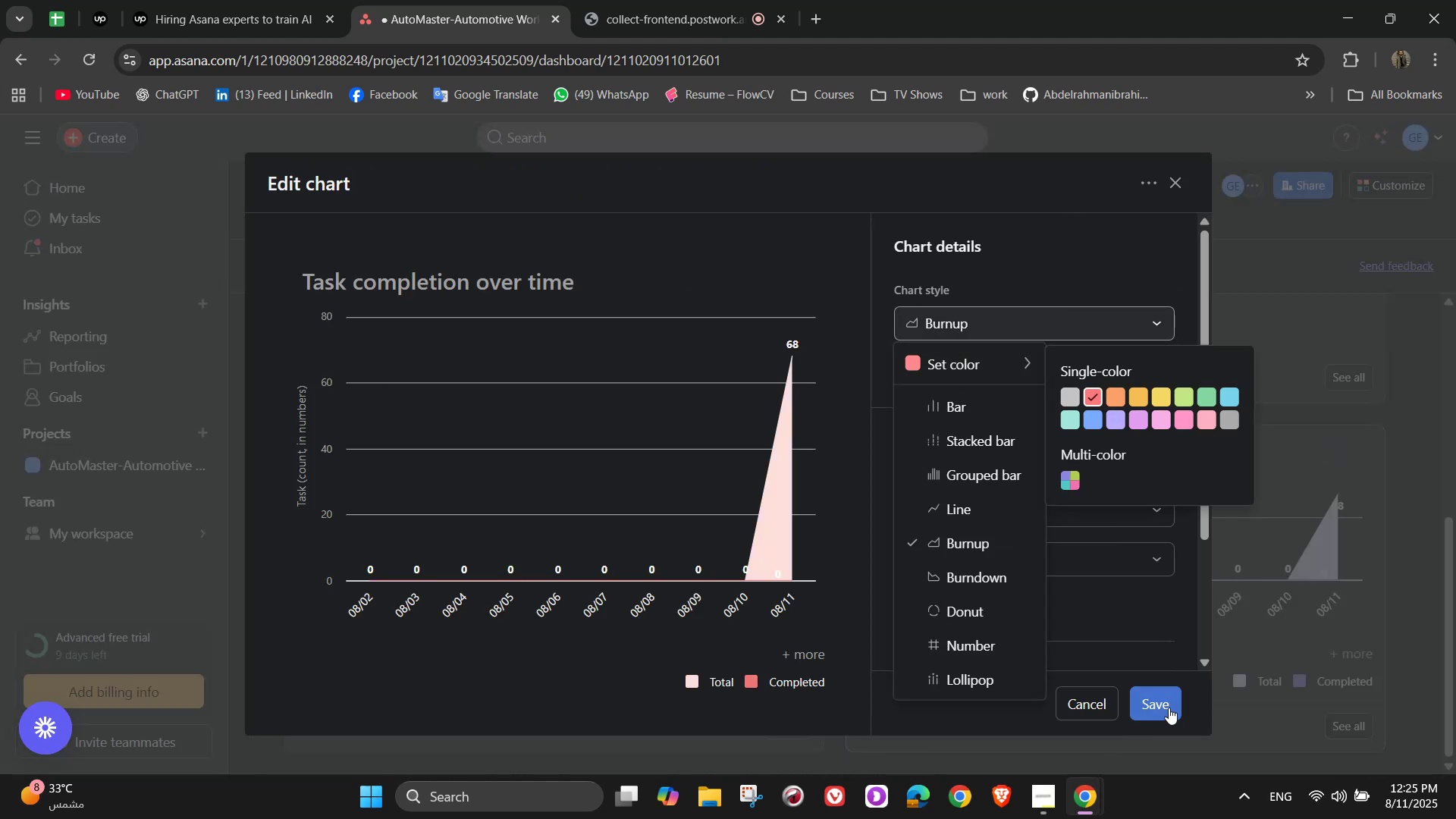 
left_click([1169, 705])
 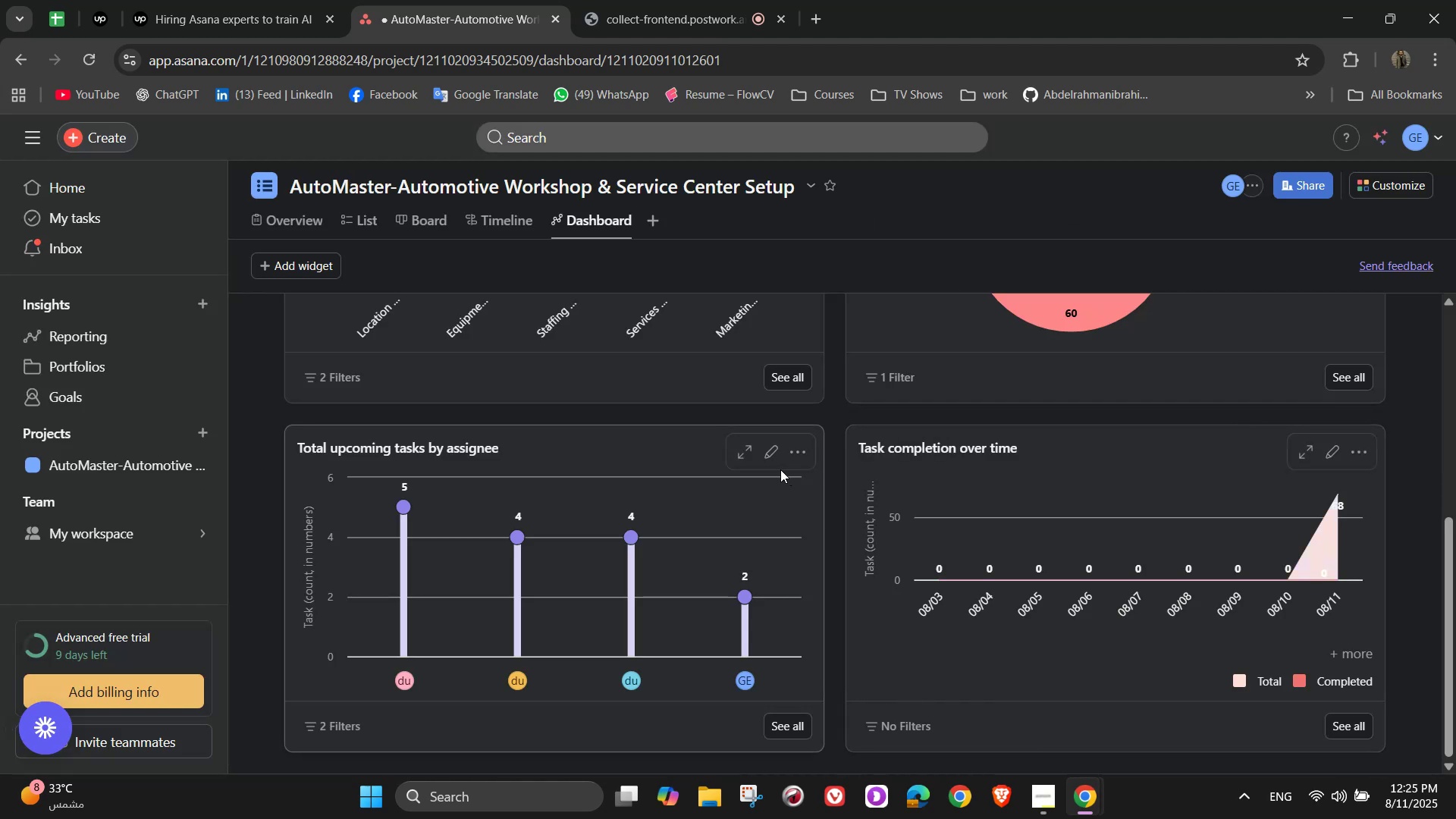 
left_click([767, 461])
 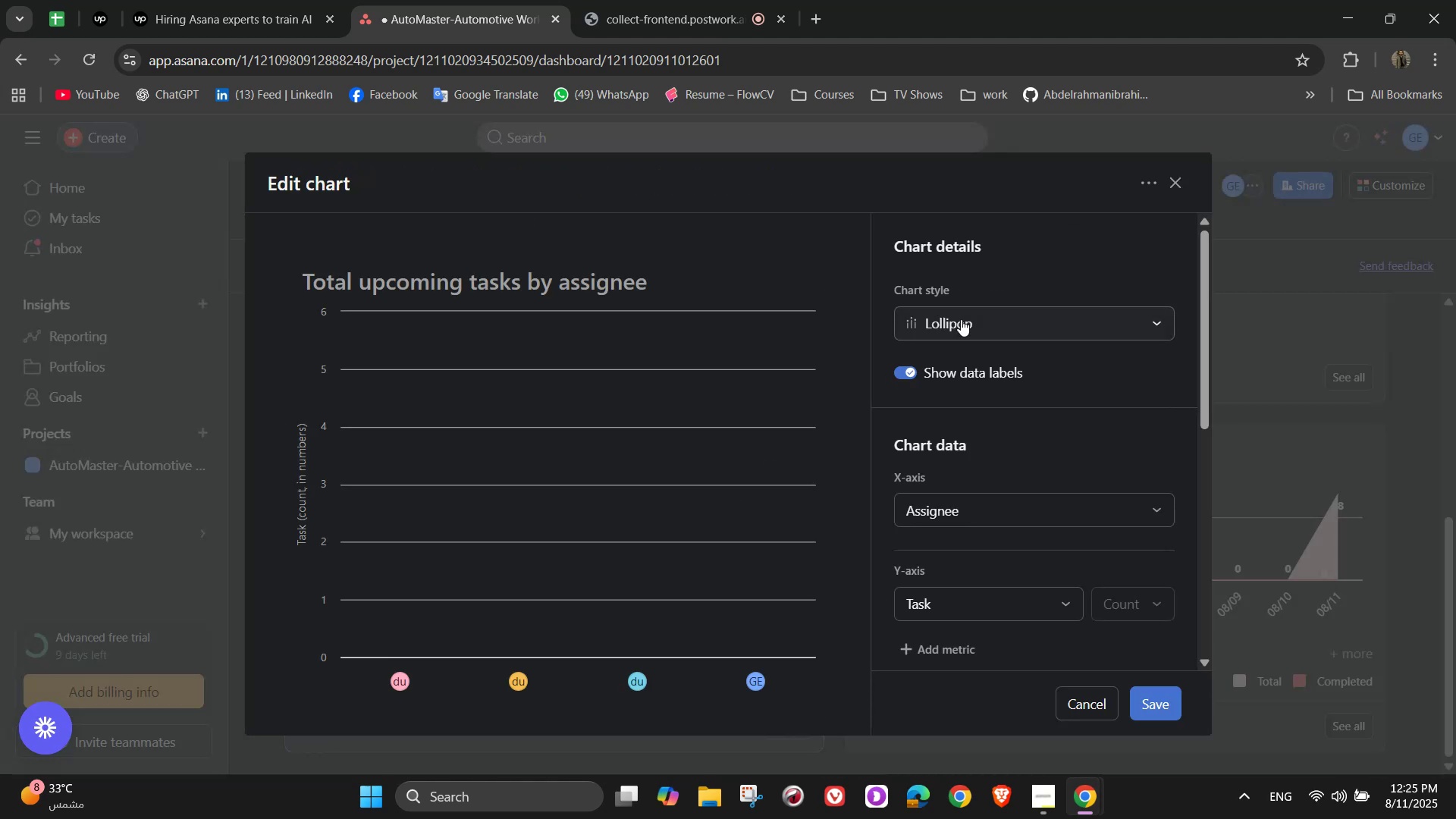 
left_click([968, 314])
 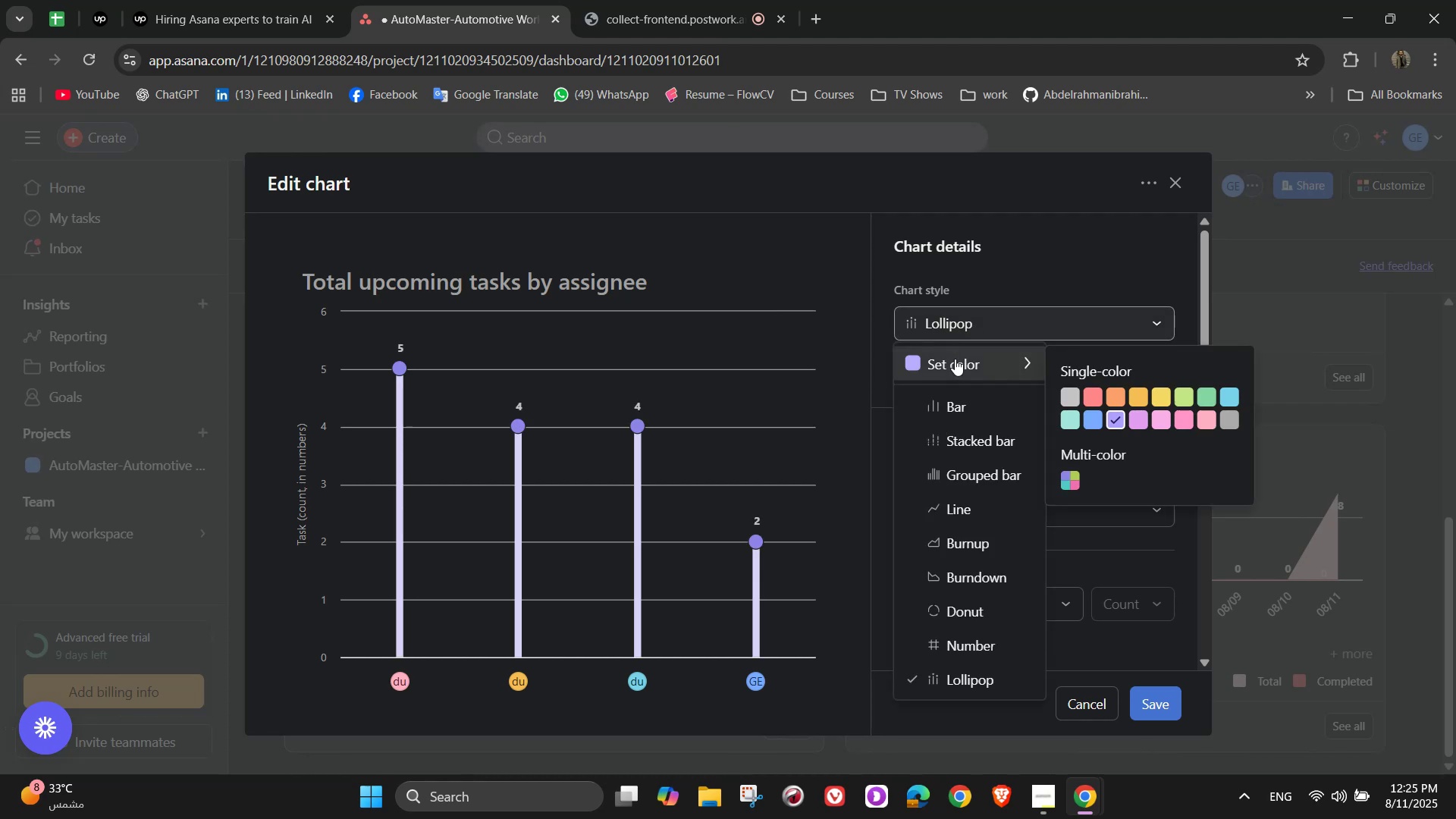 
left_click([955, 359])
 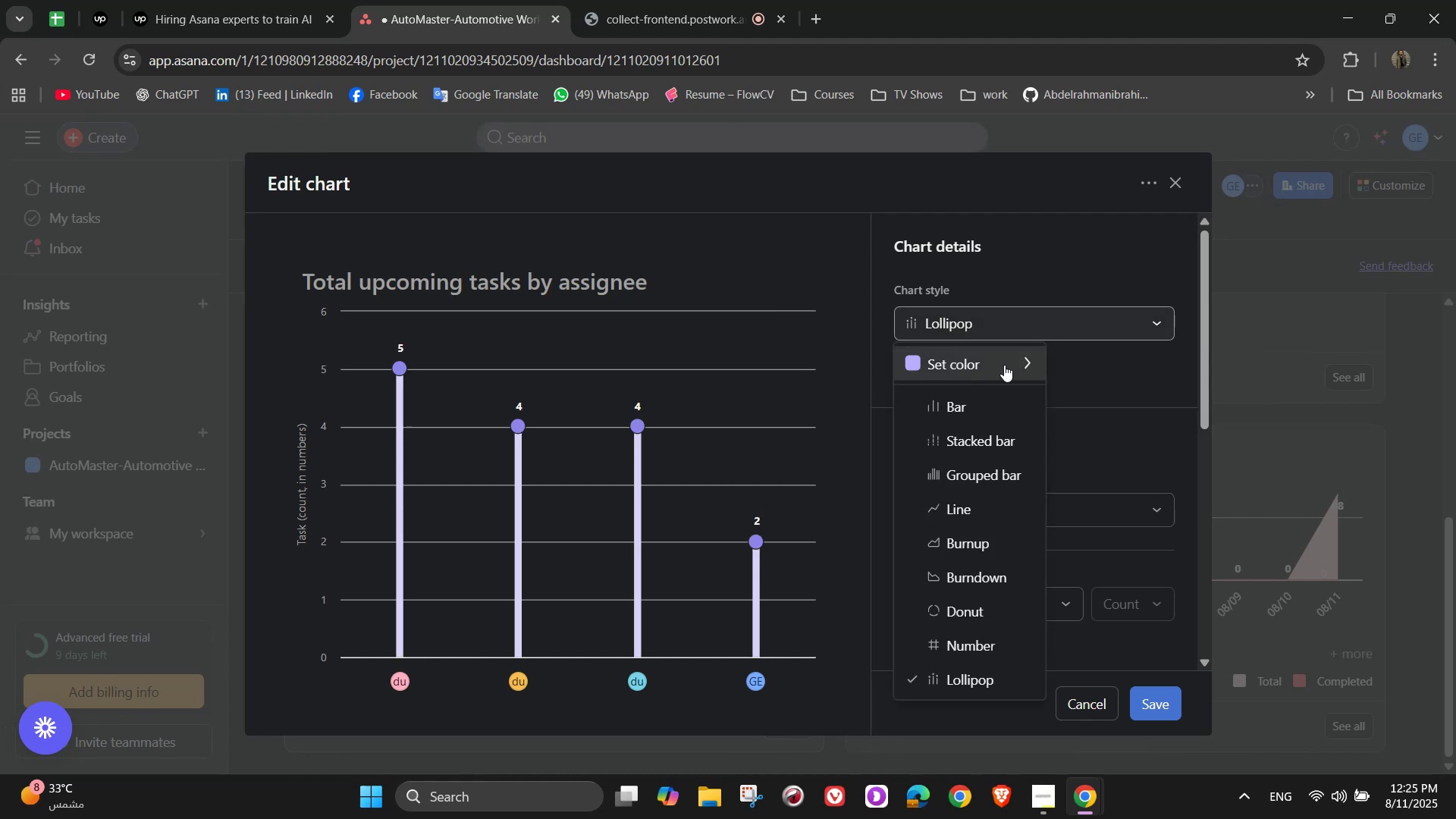 
left_click([1014, 367])
 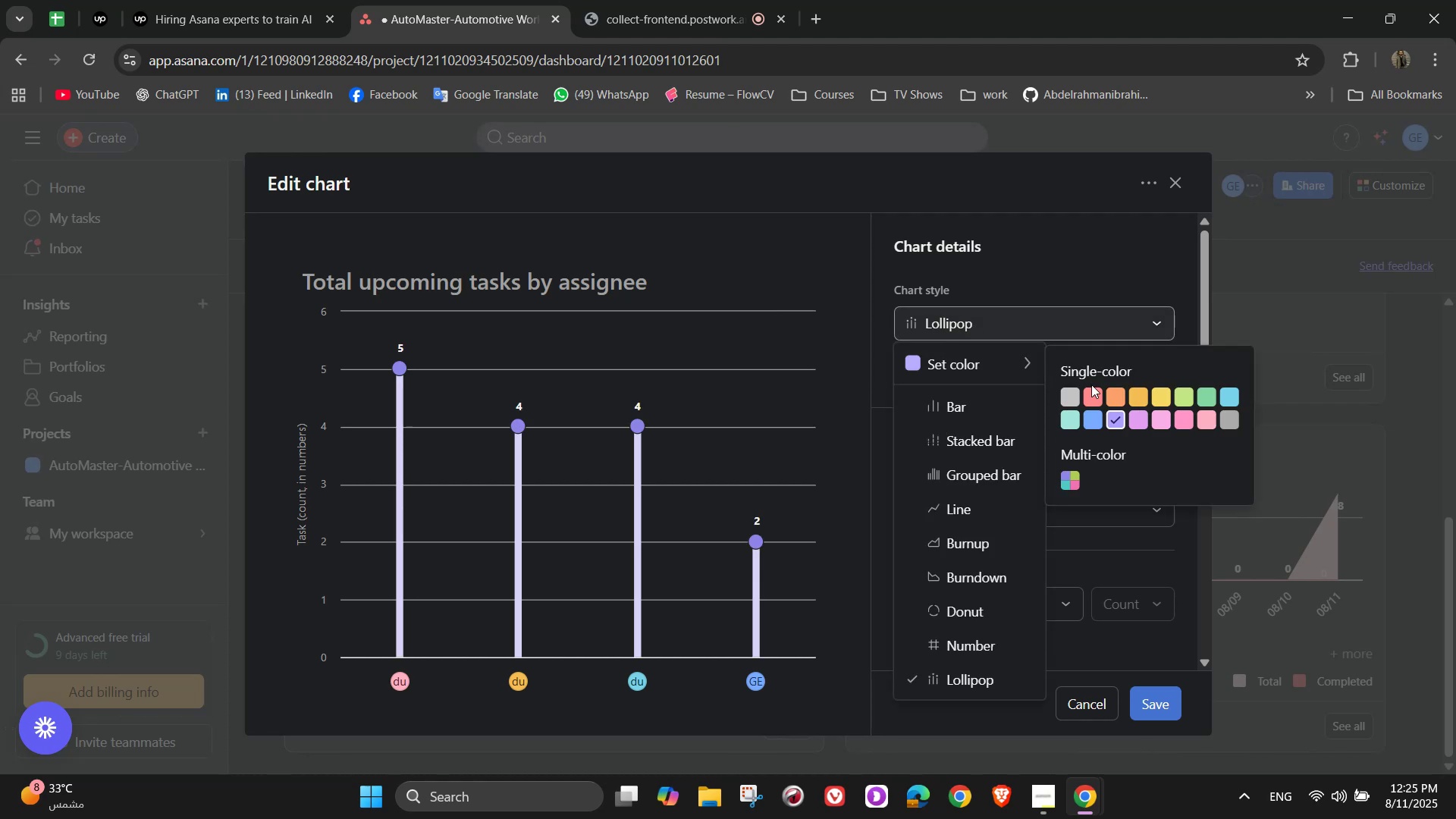 
left_click([1095, 391])
 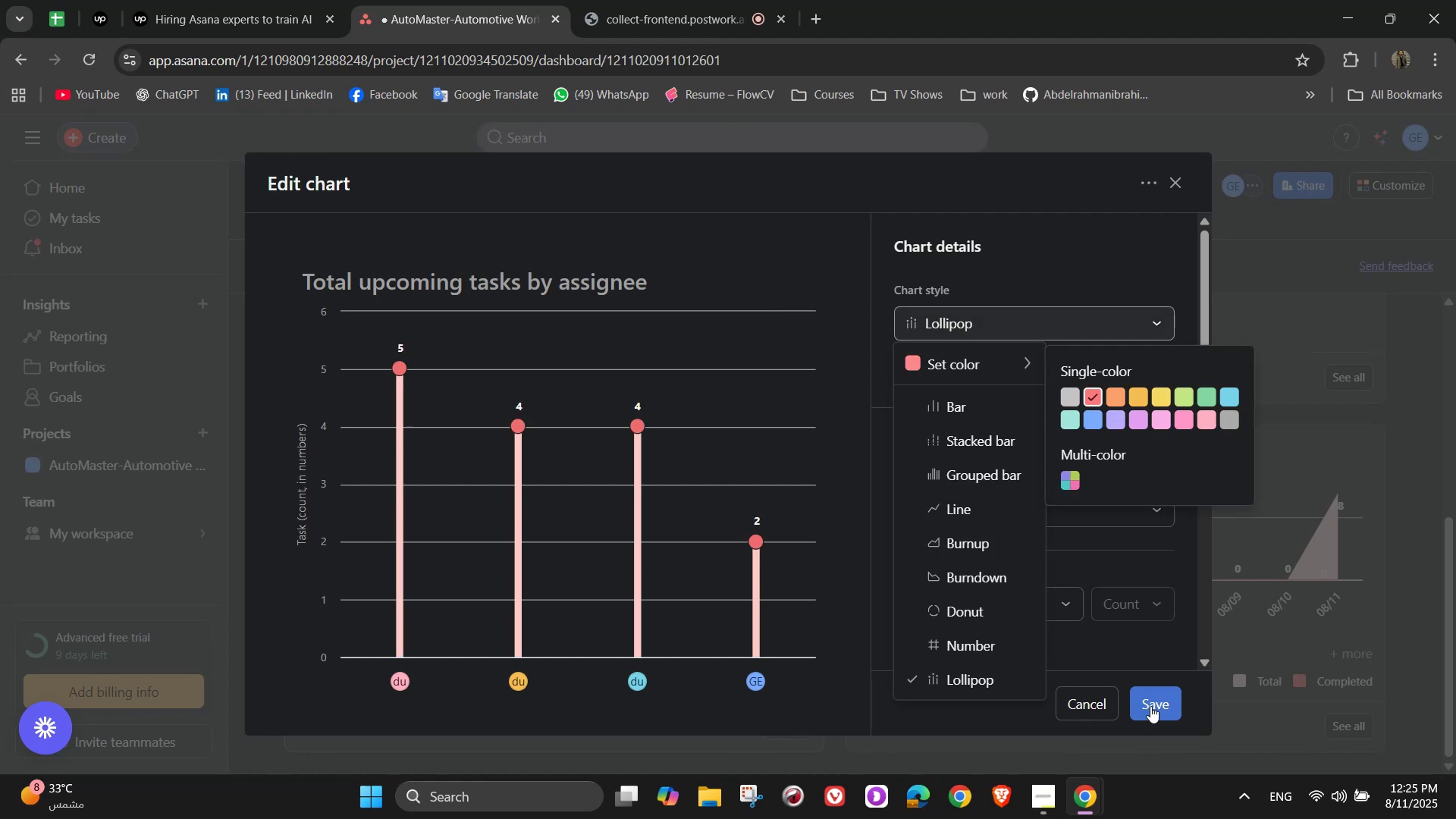 
left_click([1150, 706])
 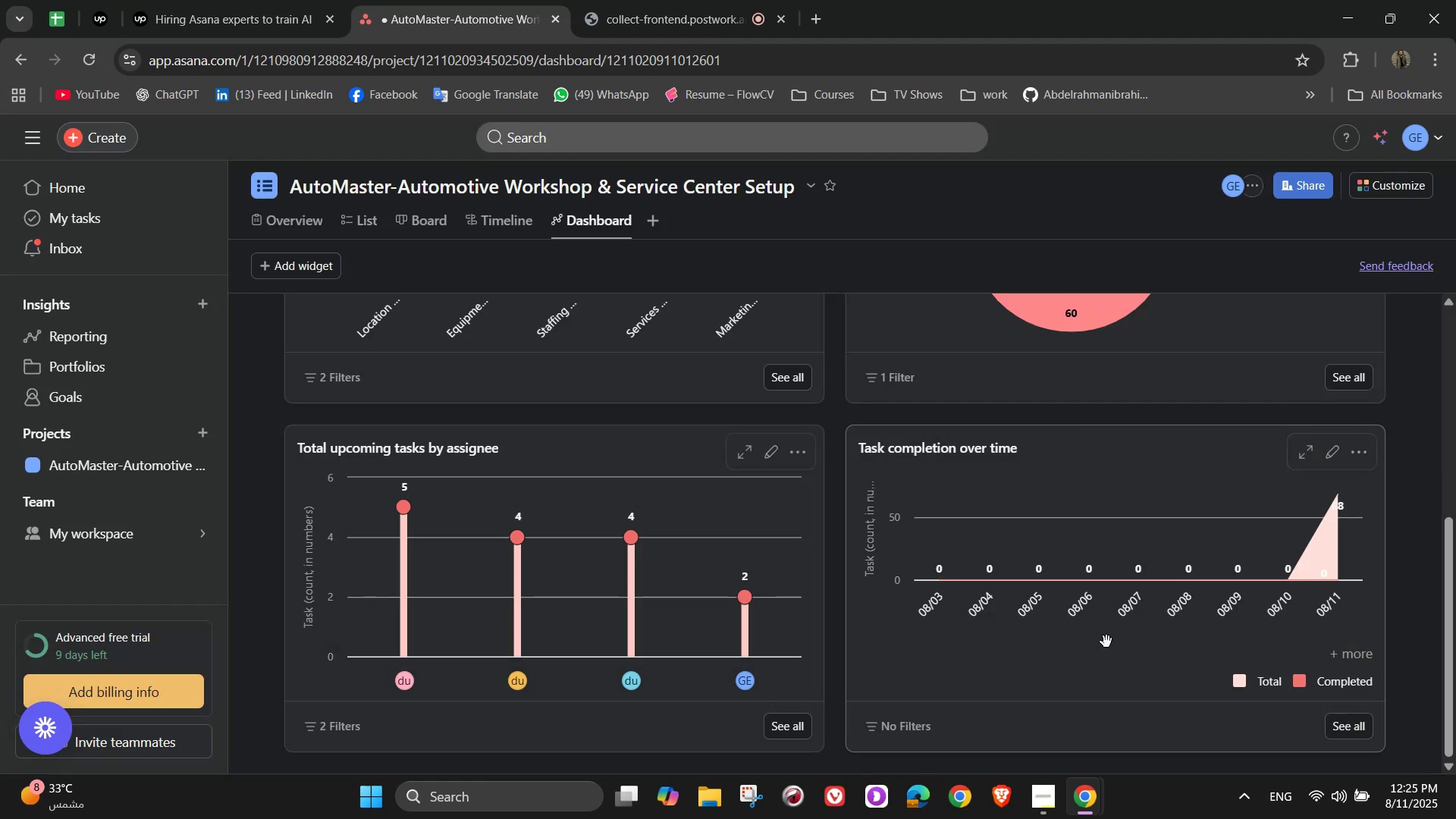 
scroll: coordinate [1107, 639], scroll_direction: up, amount: 2.0
 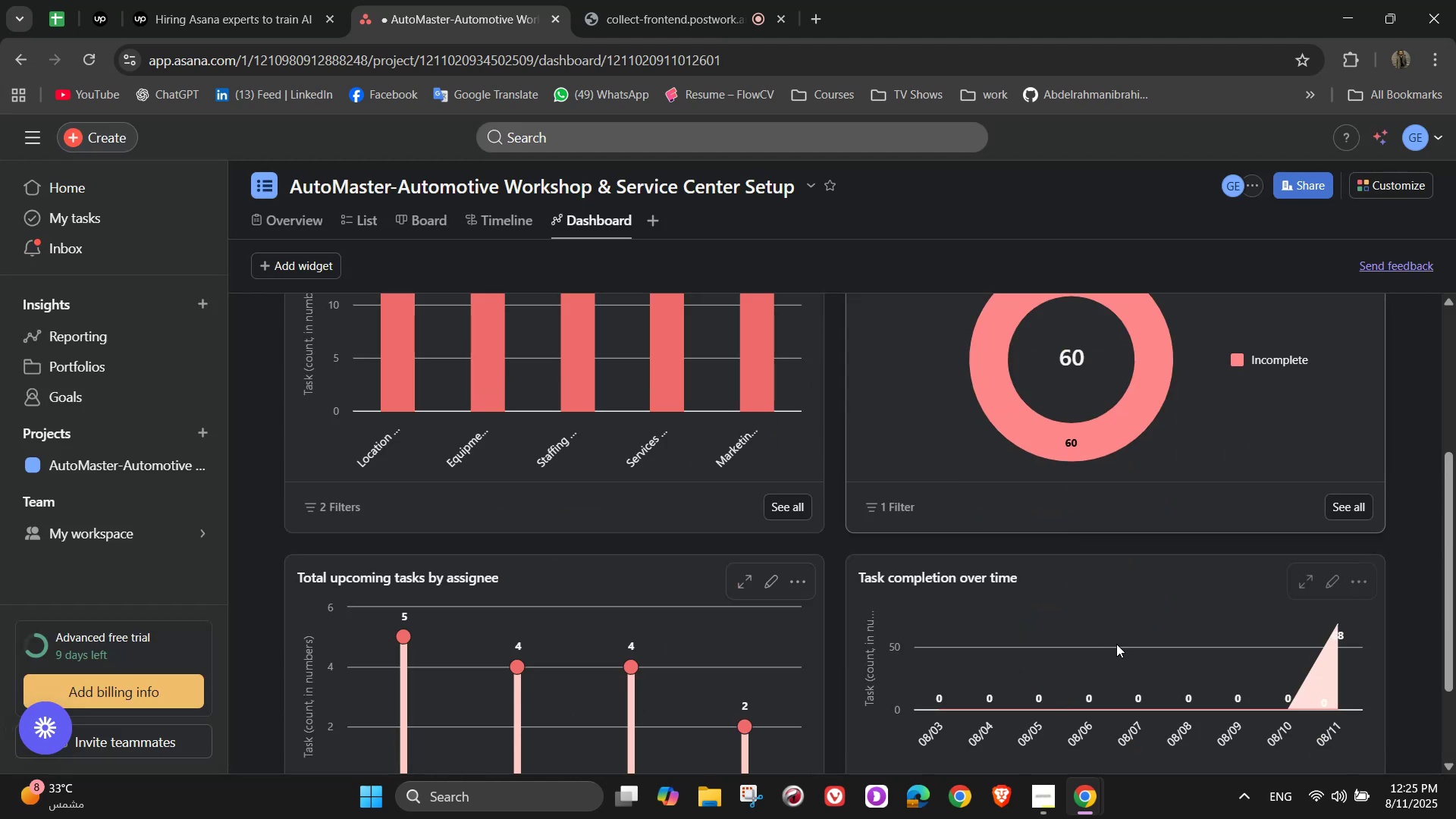 
scroll: coordinate [1148, 648], scroll_direction: down, amount: 2.0
 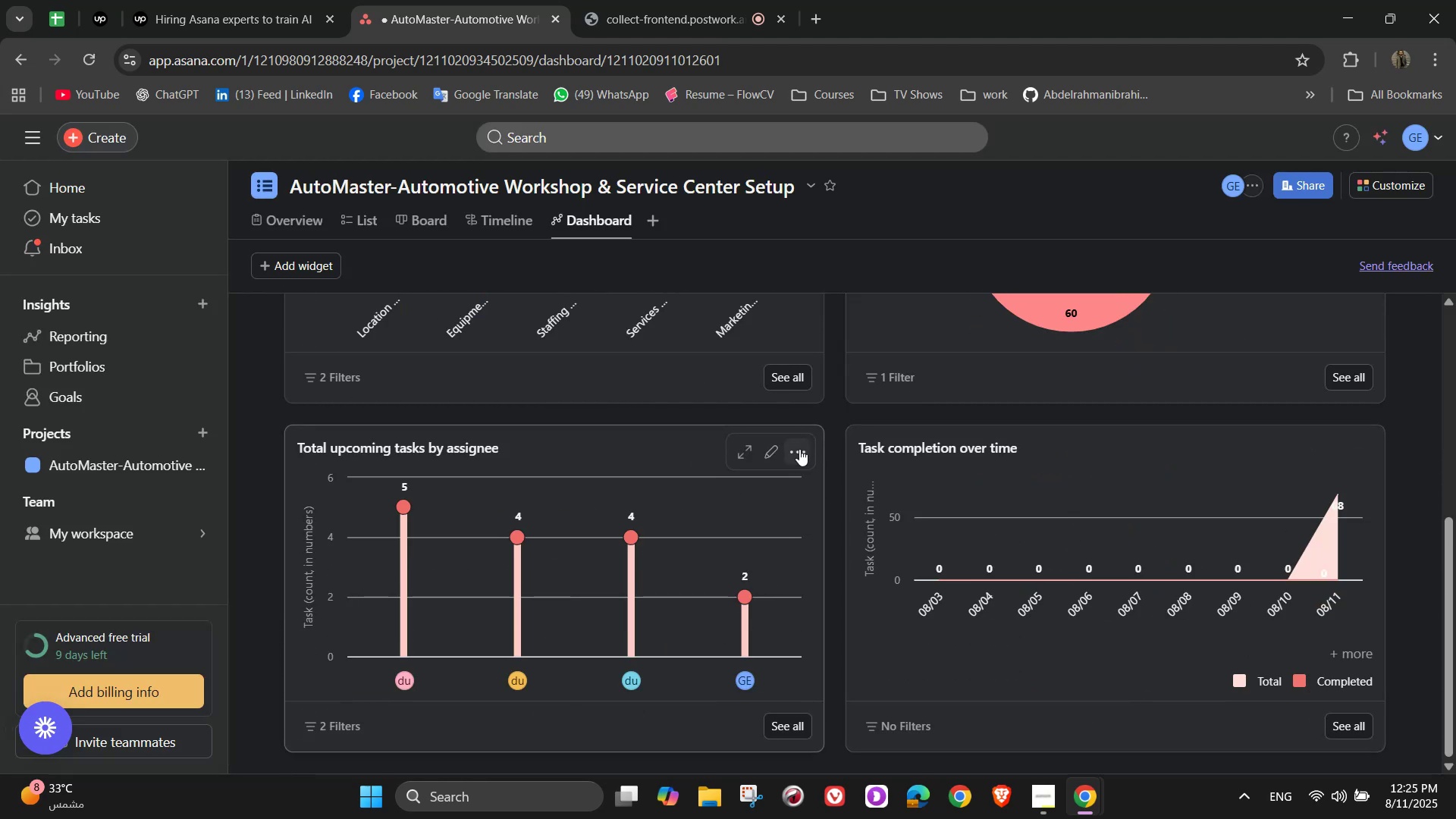 
left_click([777, 453])
 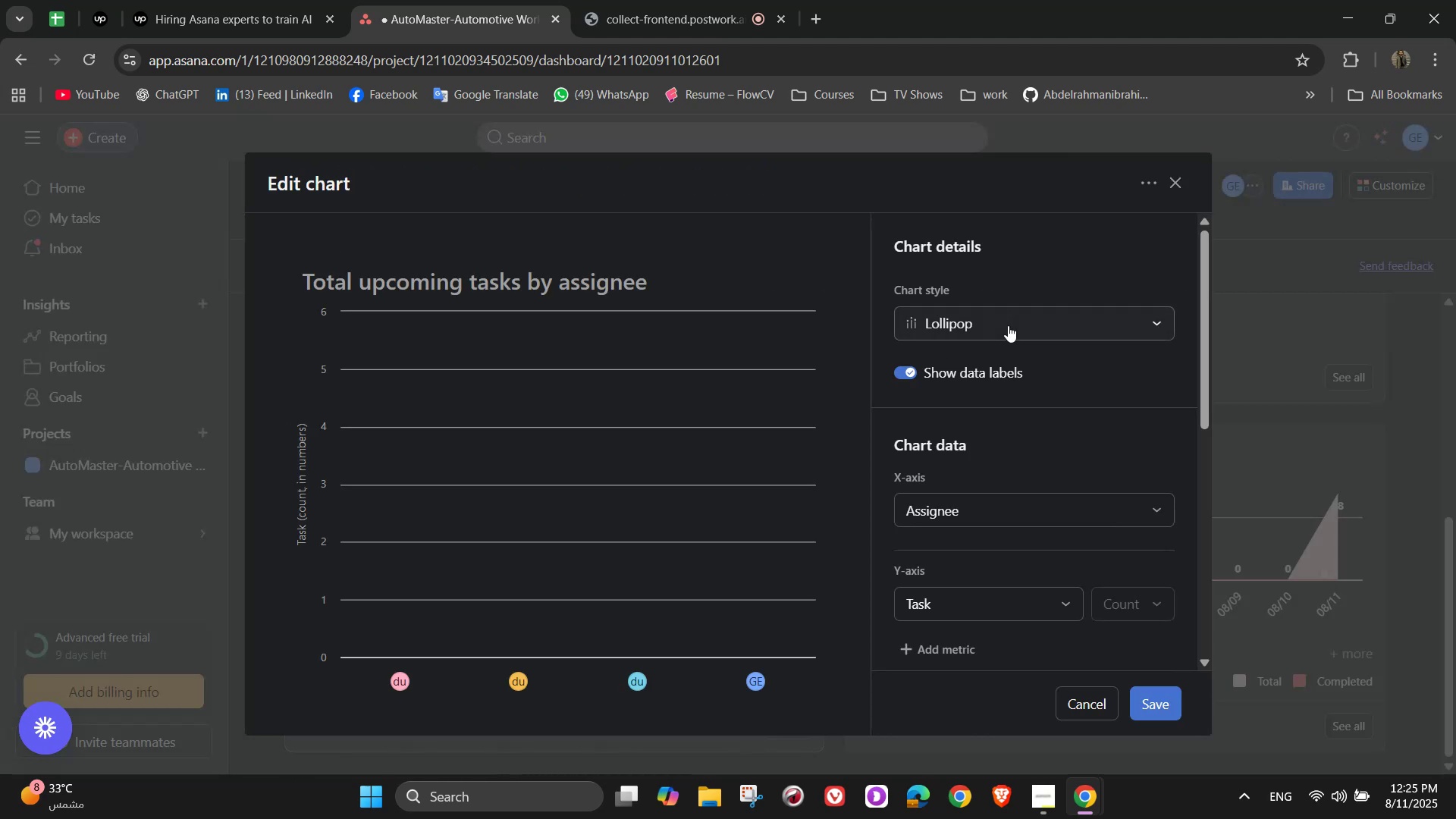 
left_click([1008, 325])
 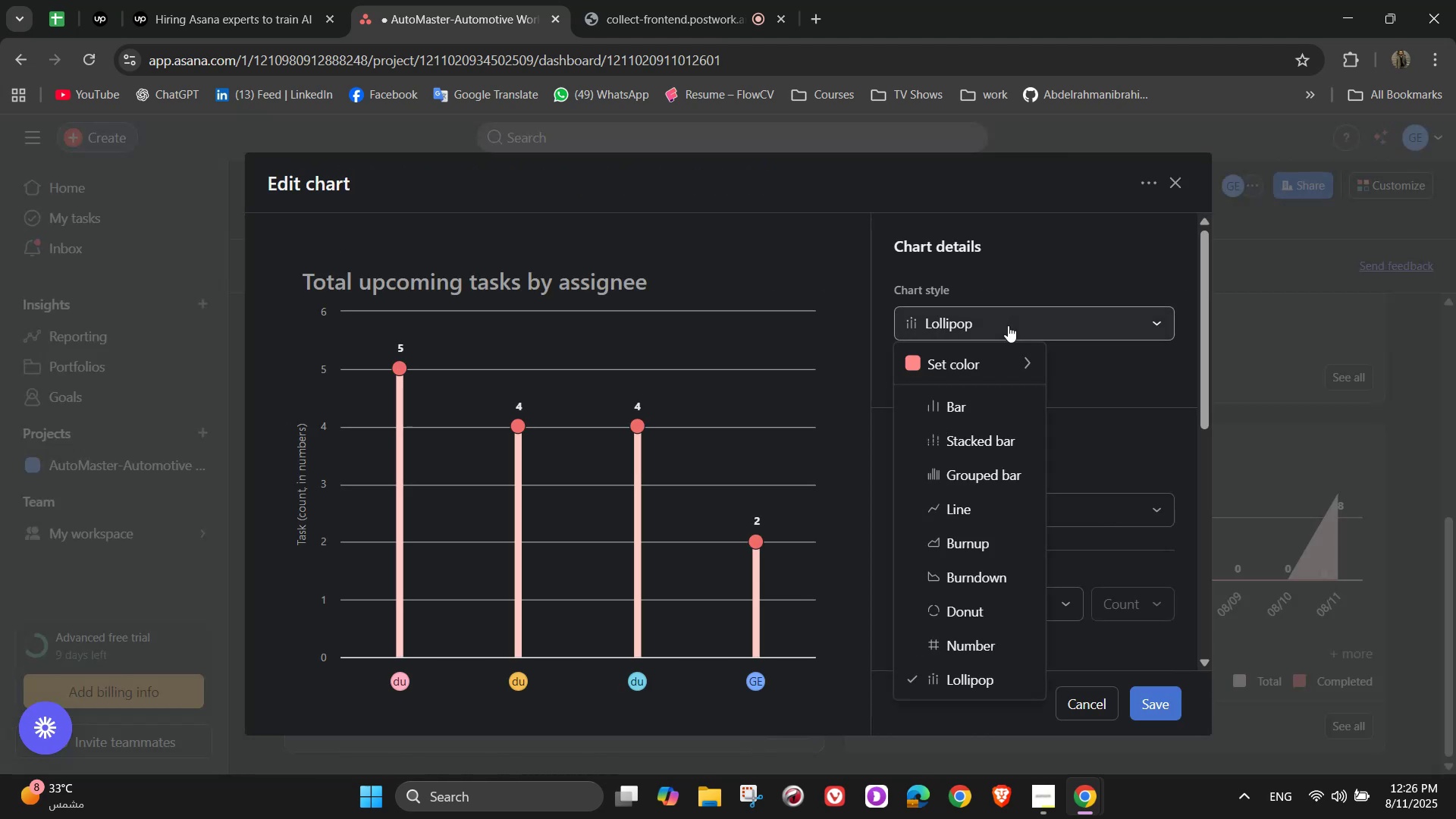 
left_click([1008, 325])
 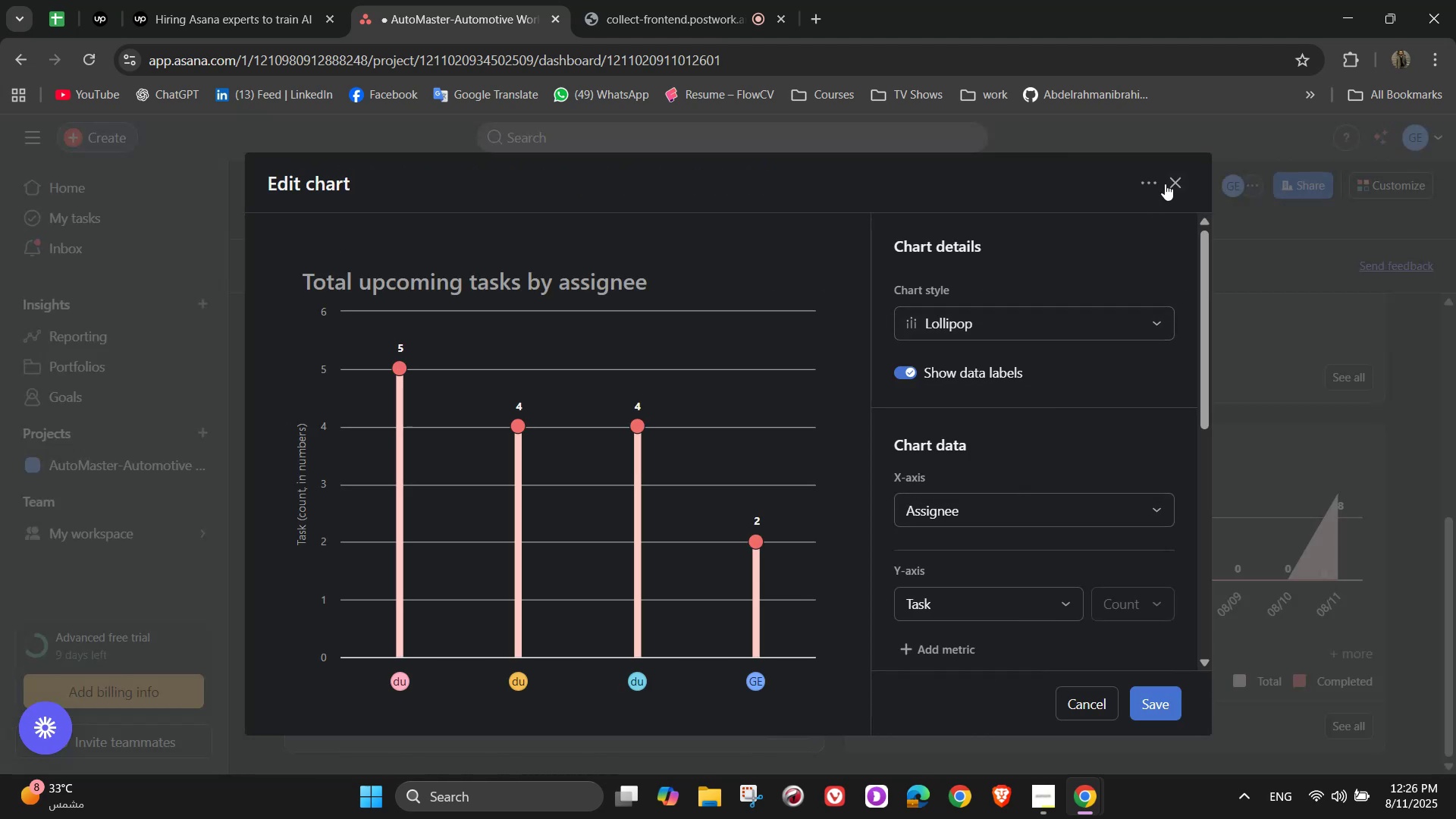 
left_click([1170, 181])
 